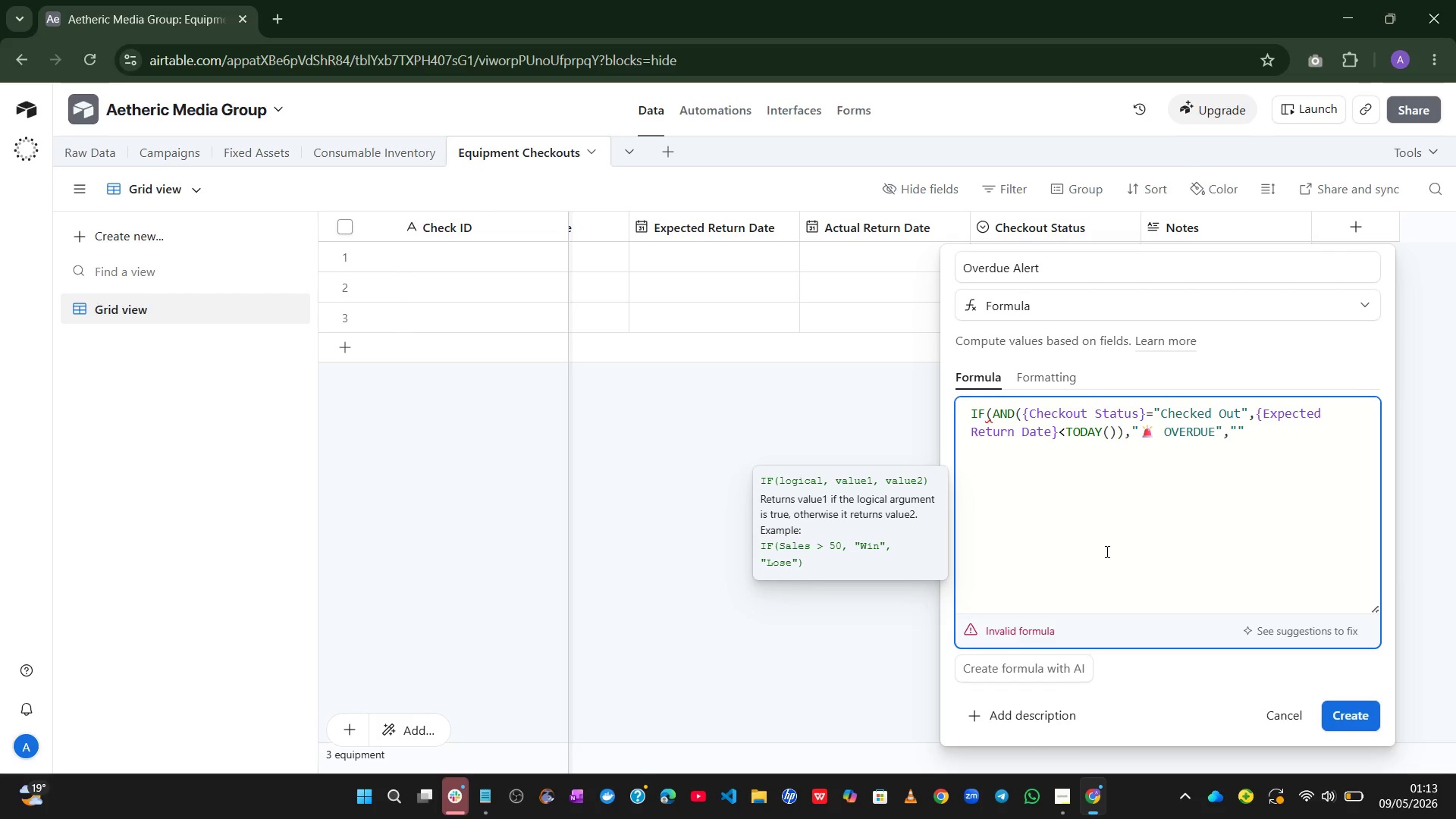 
key(Shift+0)
 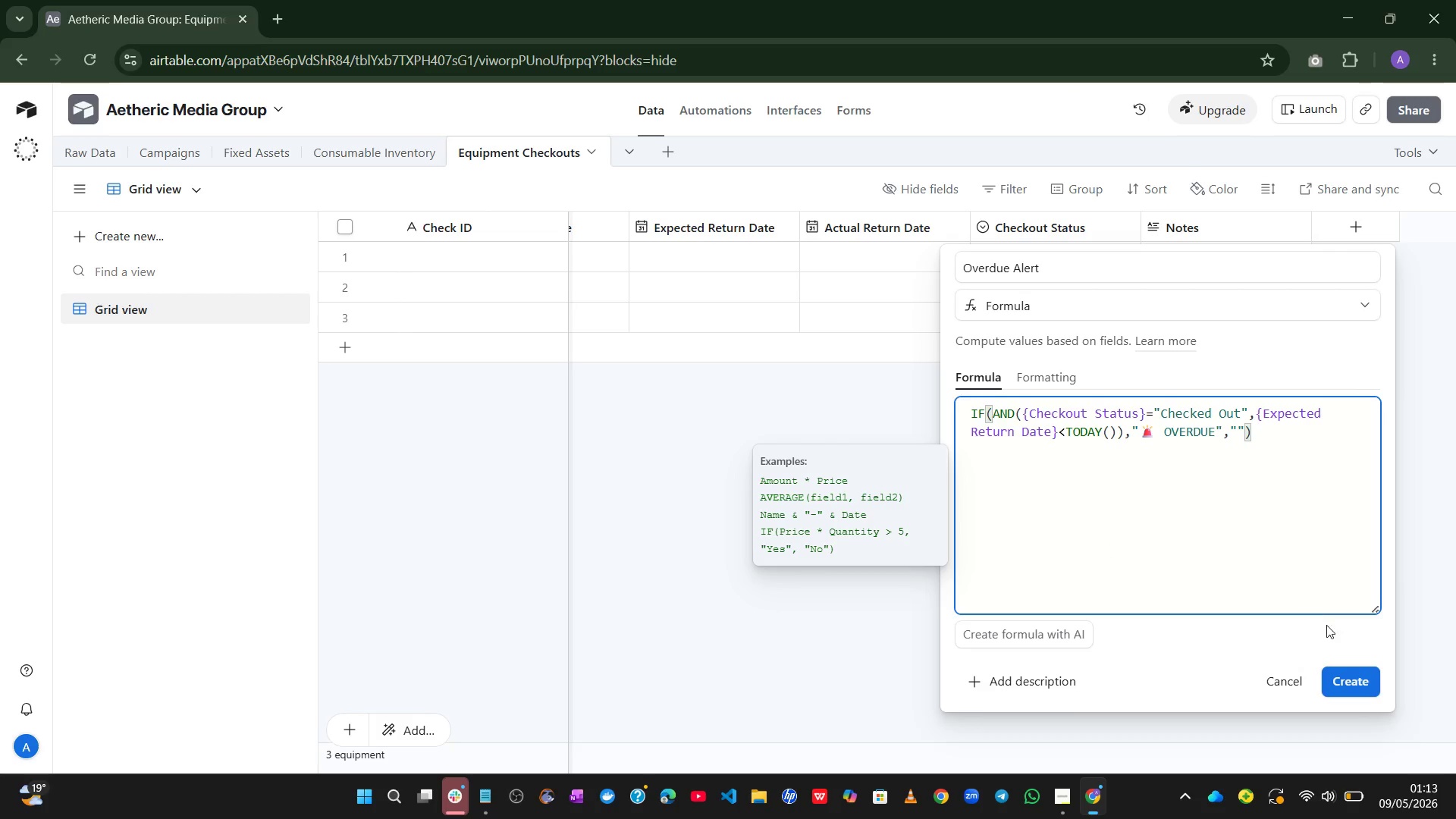 
left_click([1354, 679])
 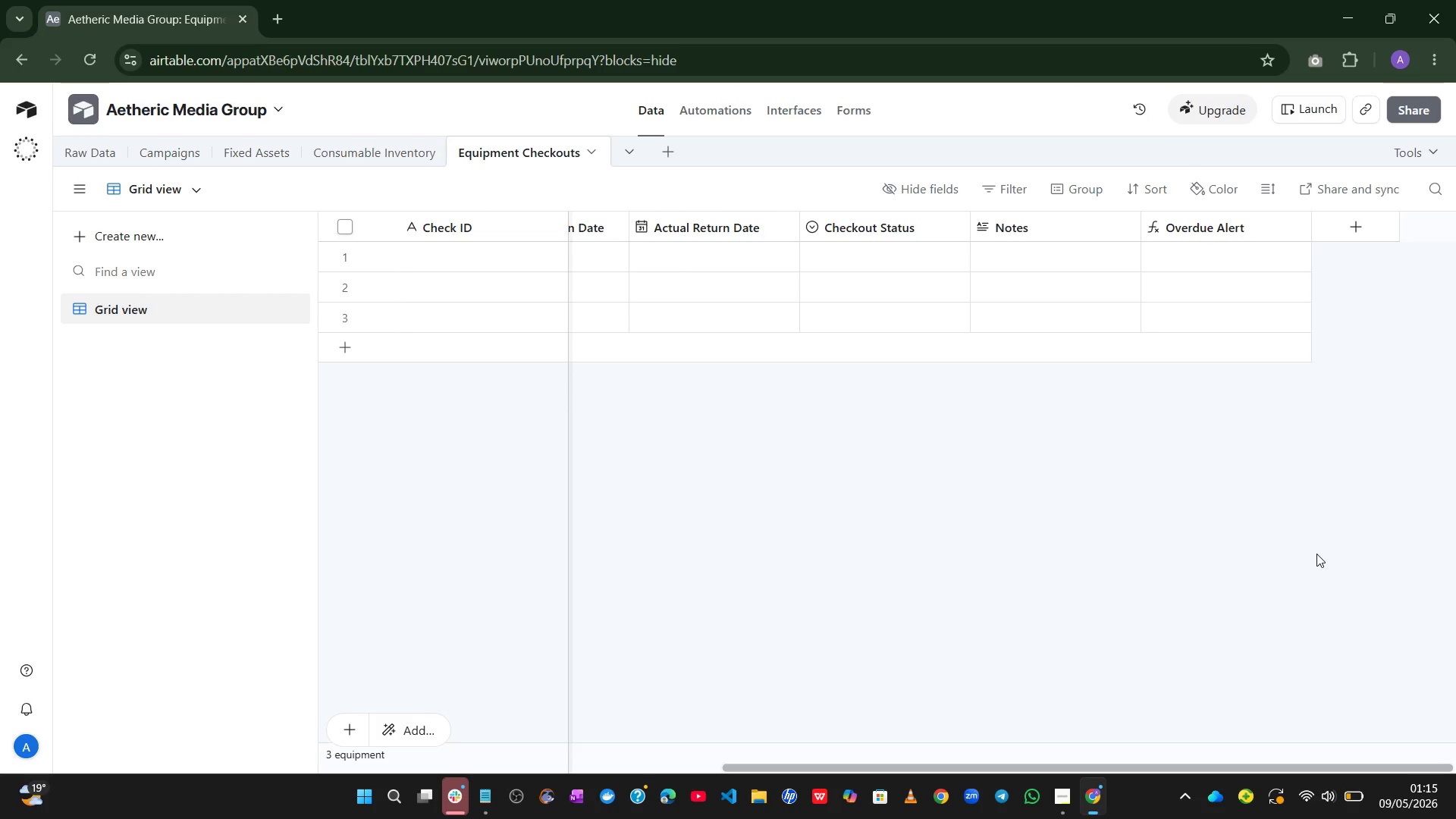 
wait(138.94)
 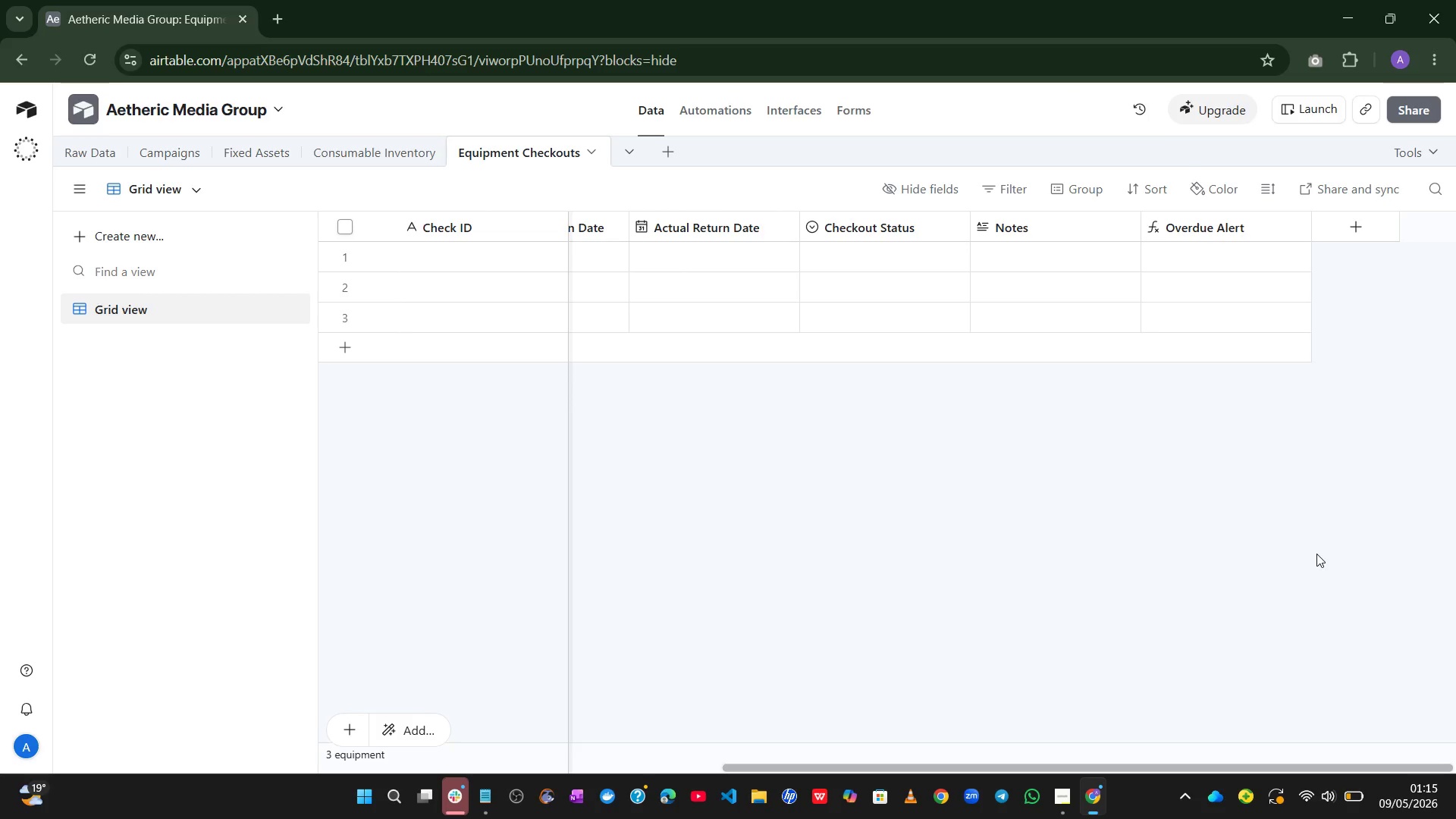 
left_click([406, 259])
 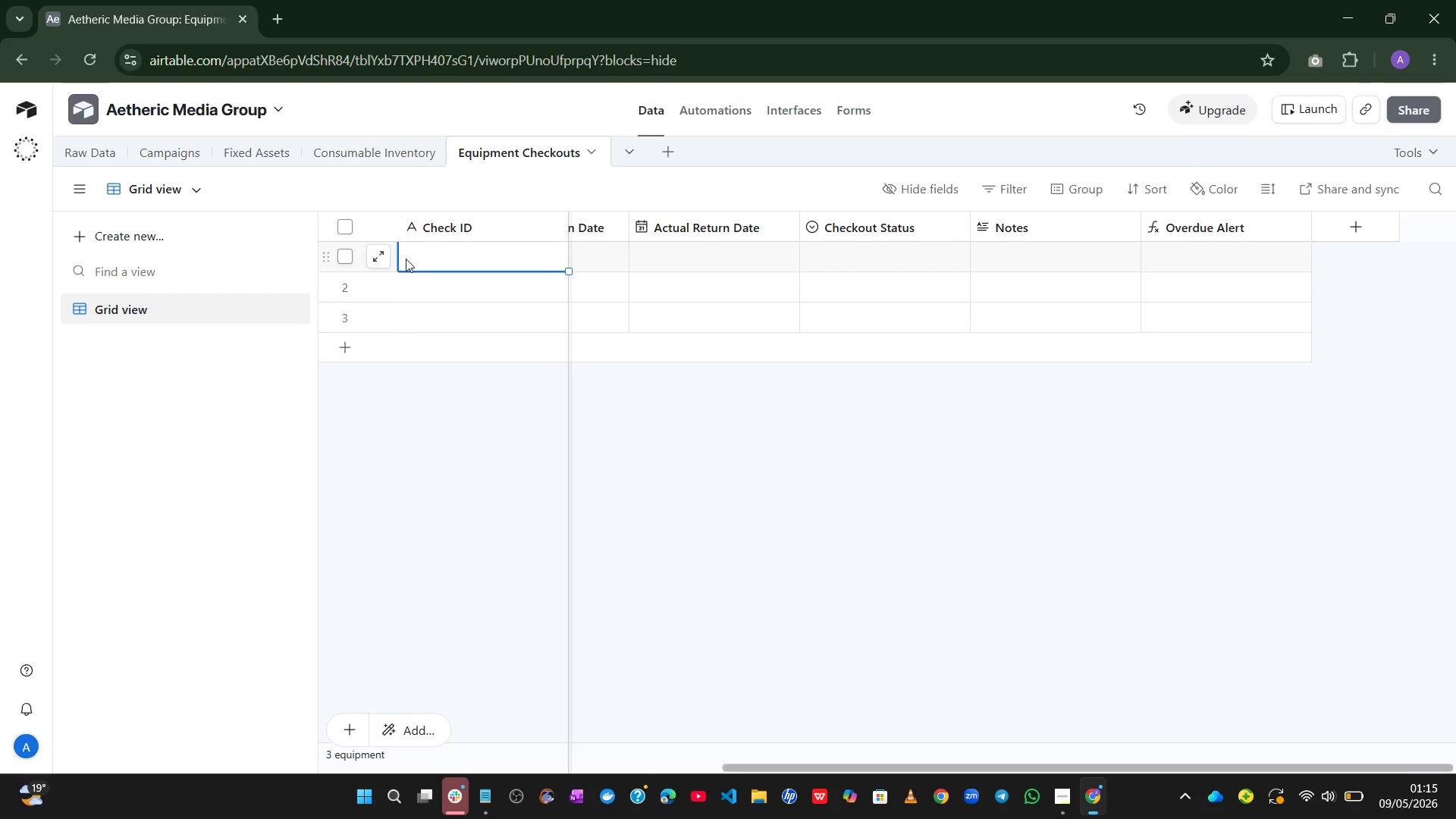 
type(CHK-00)
 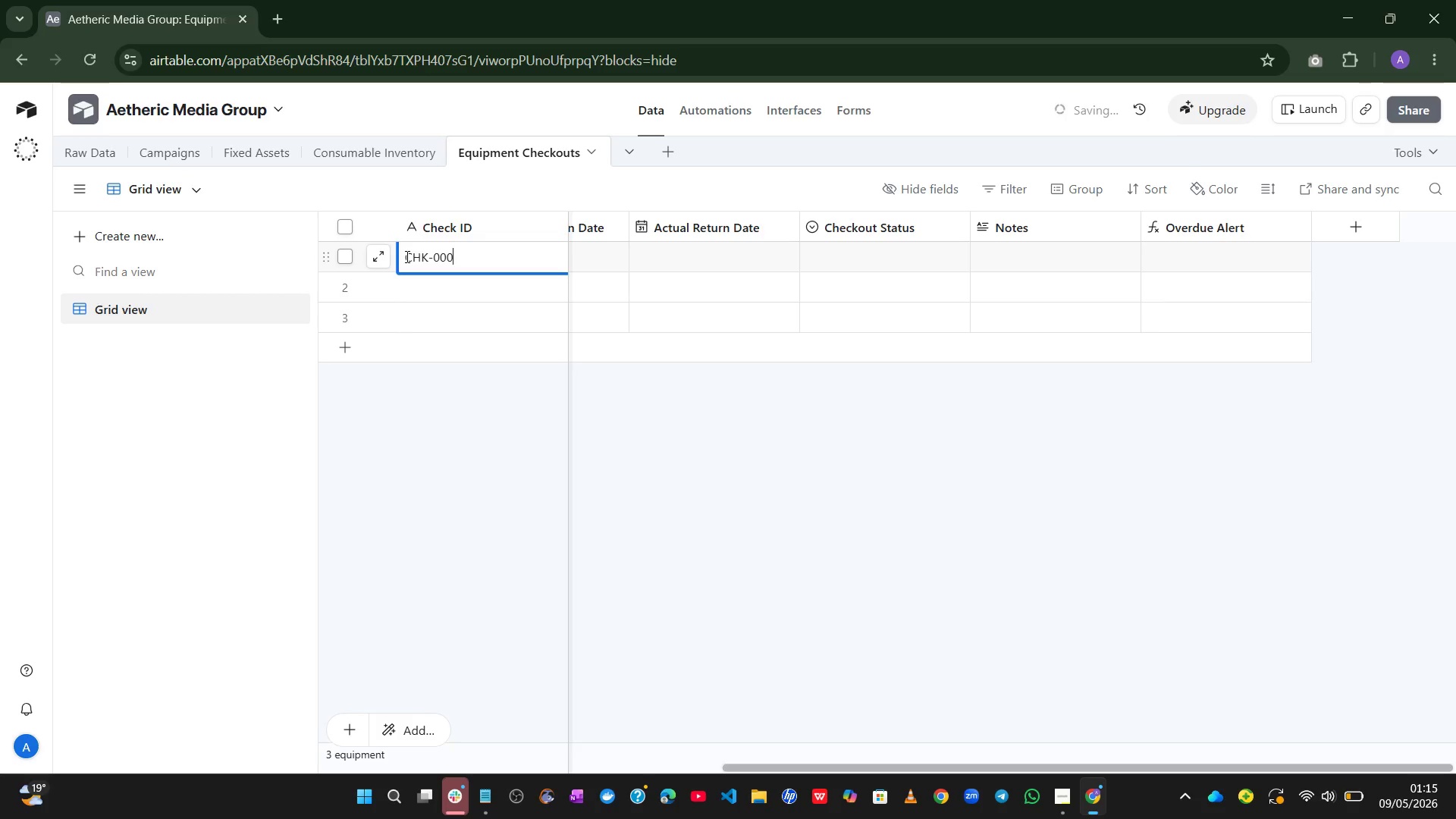 
wait(6.44)
 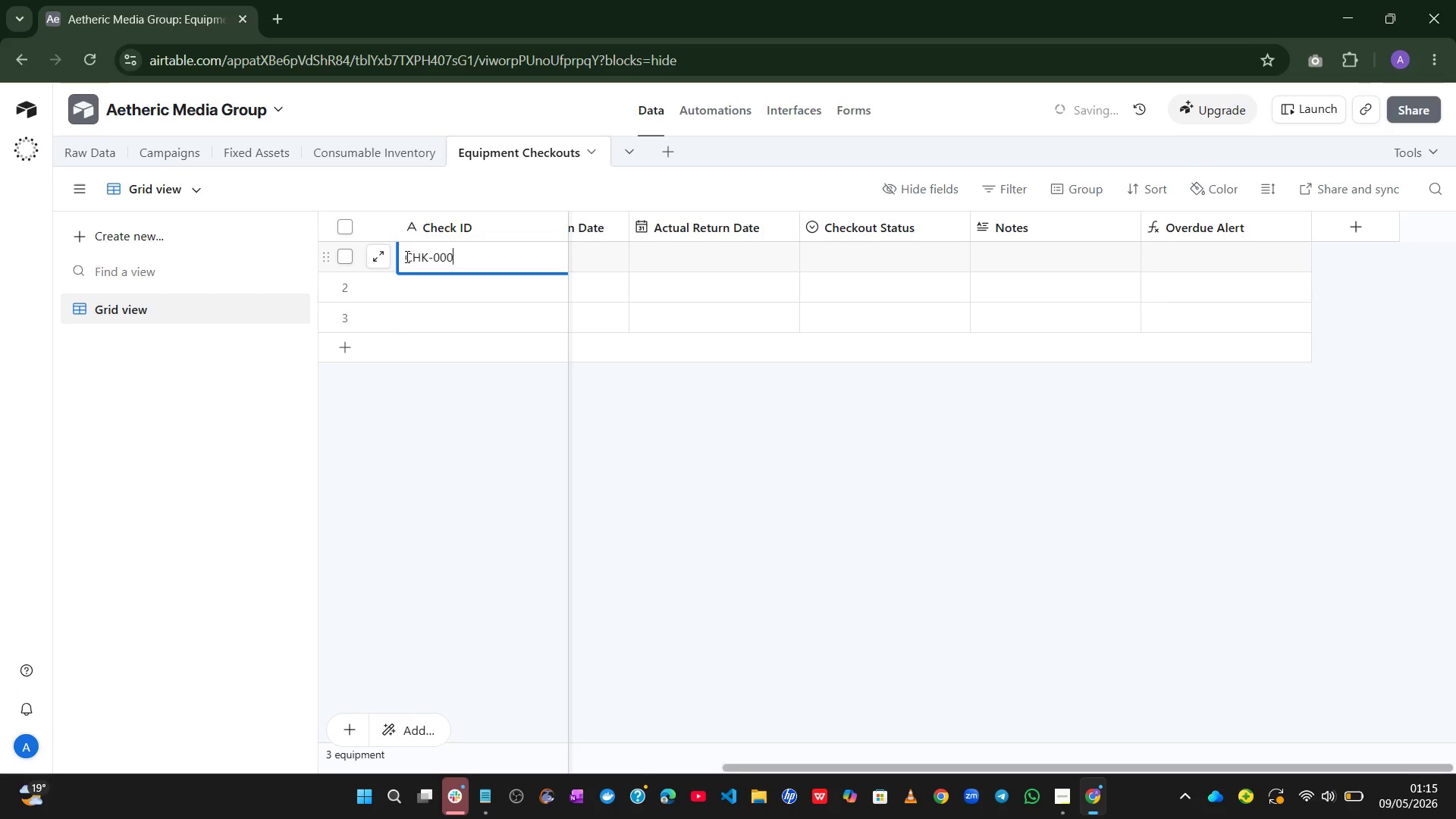 
key(Backspace)
 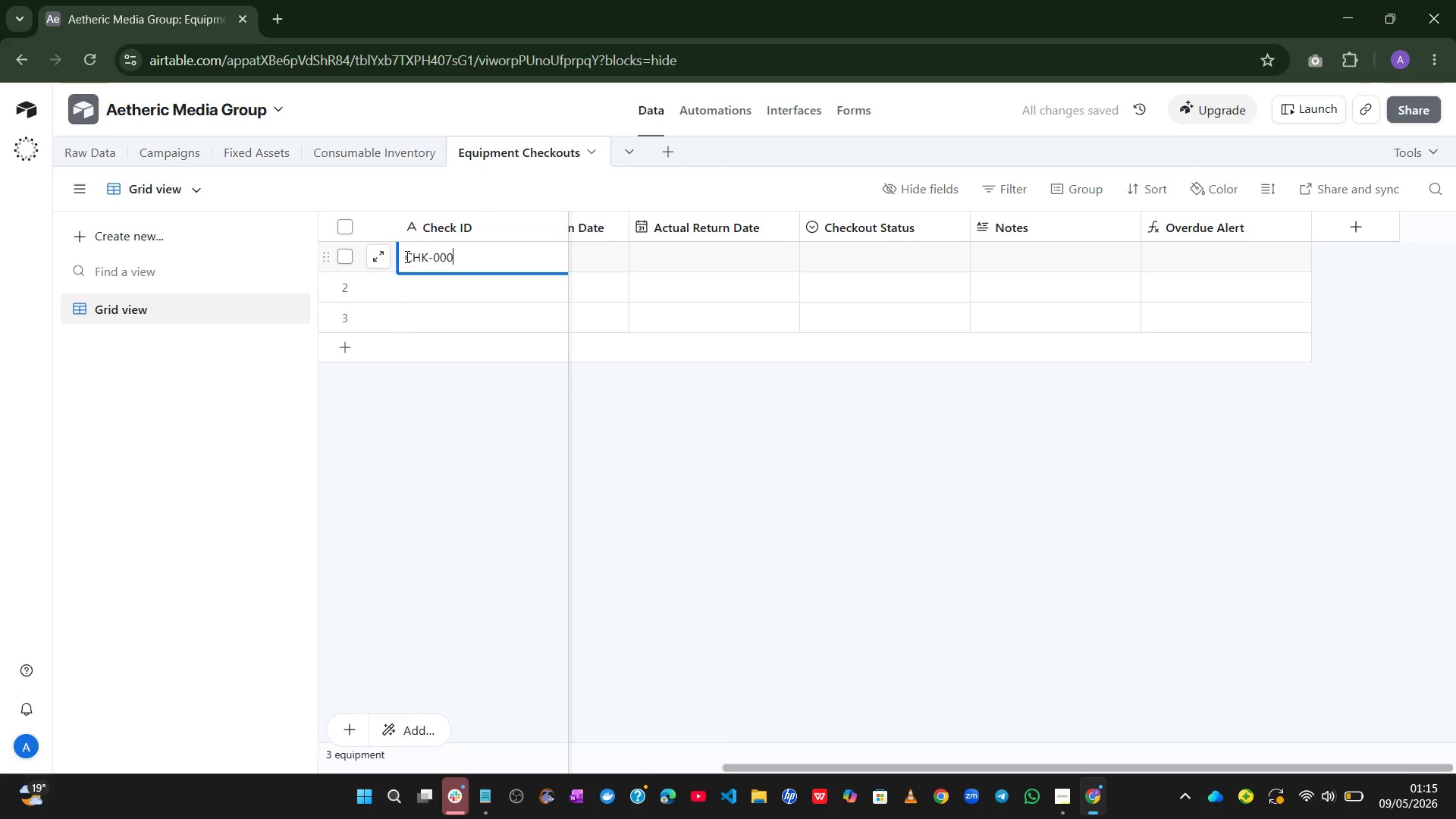 
key(1)
 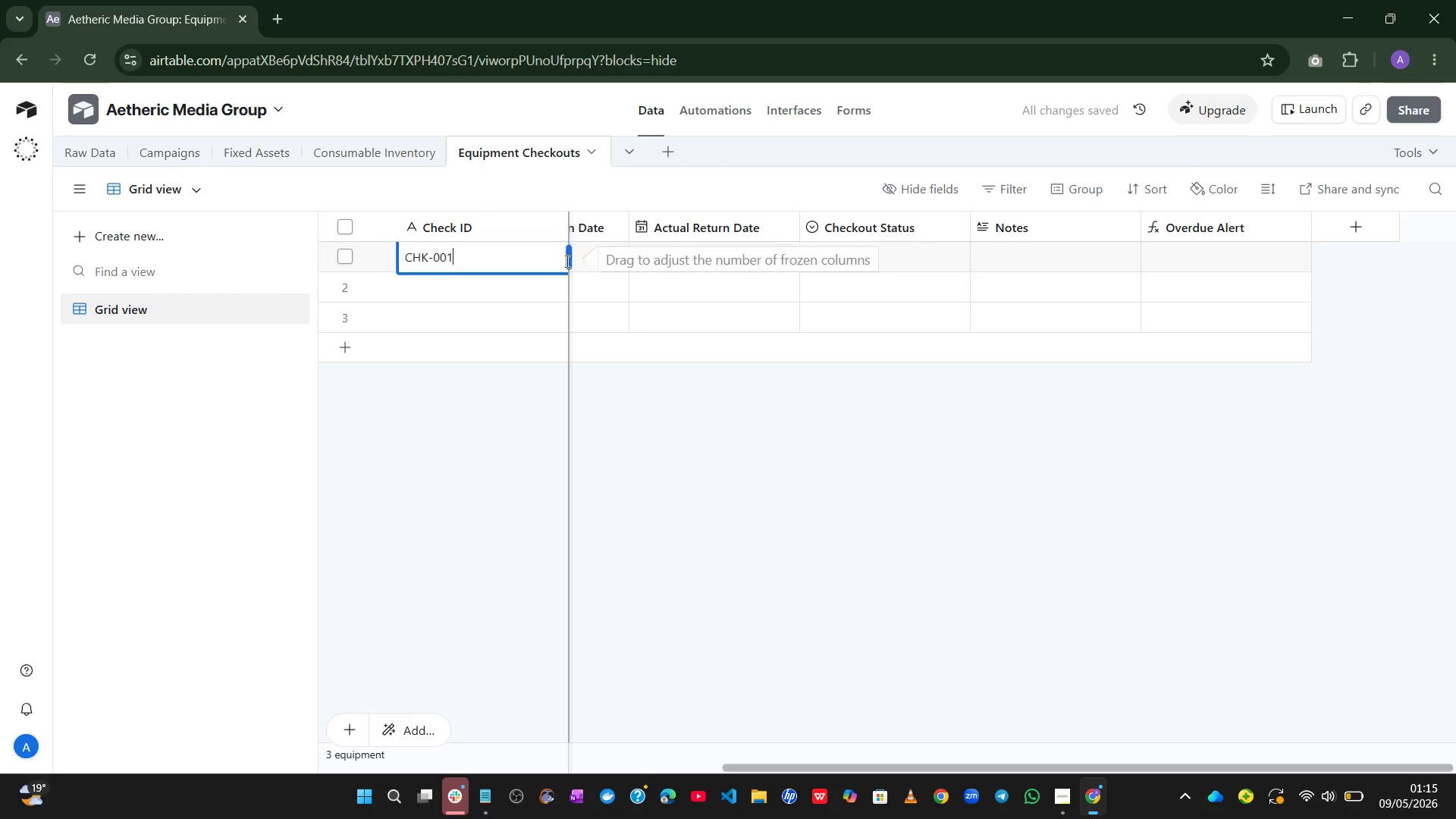 
wait(7.5)
 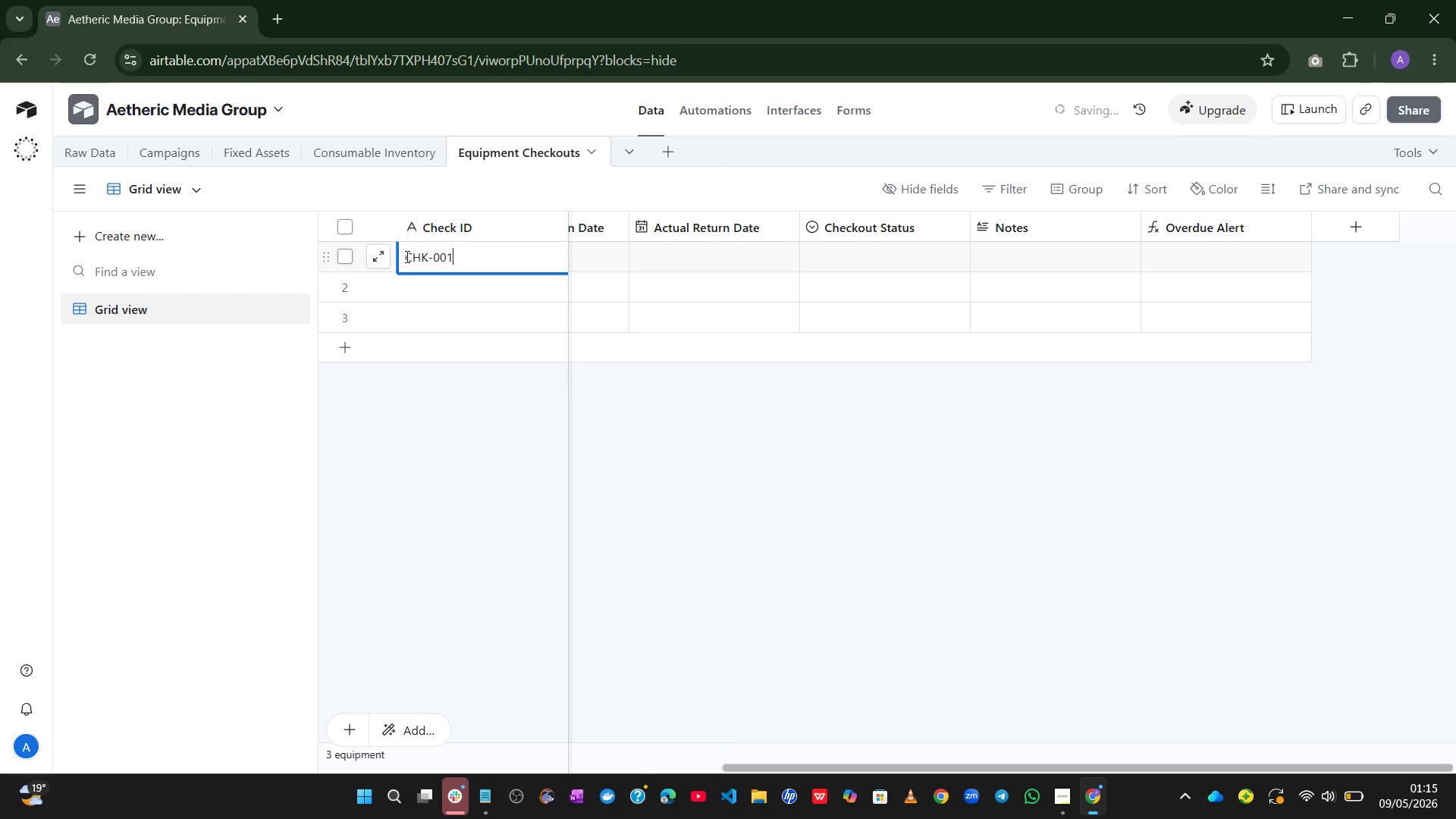 
left_click([512, 444])
 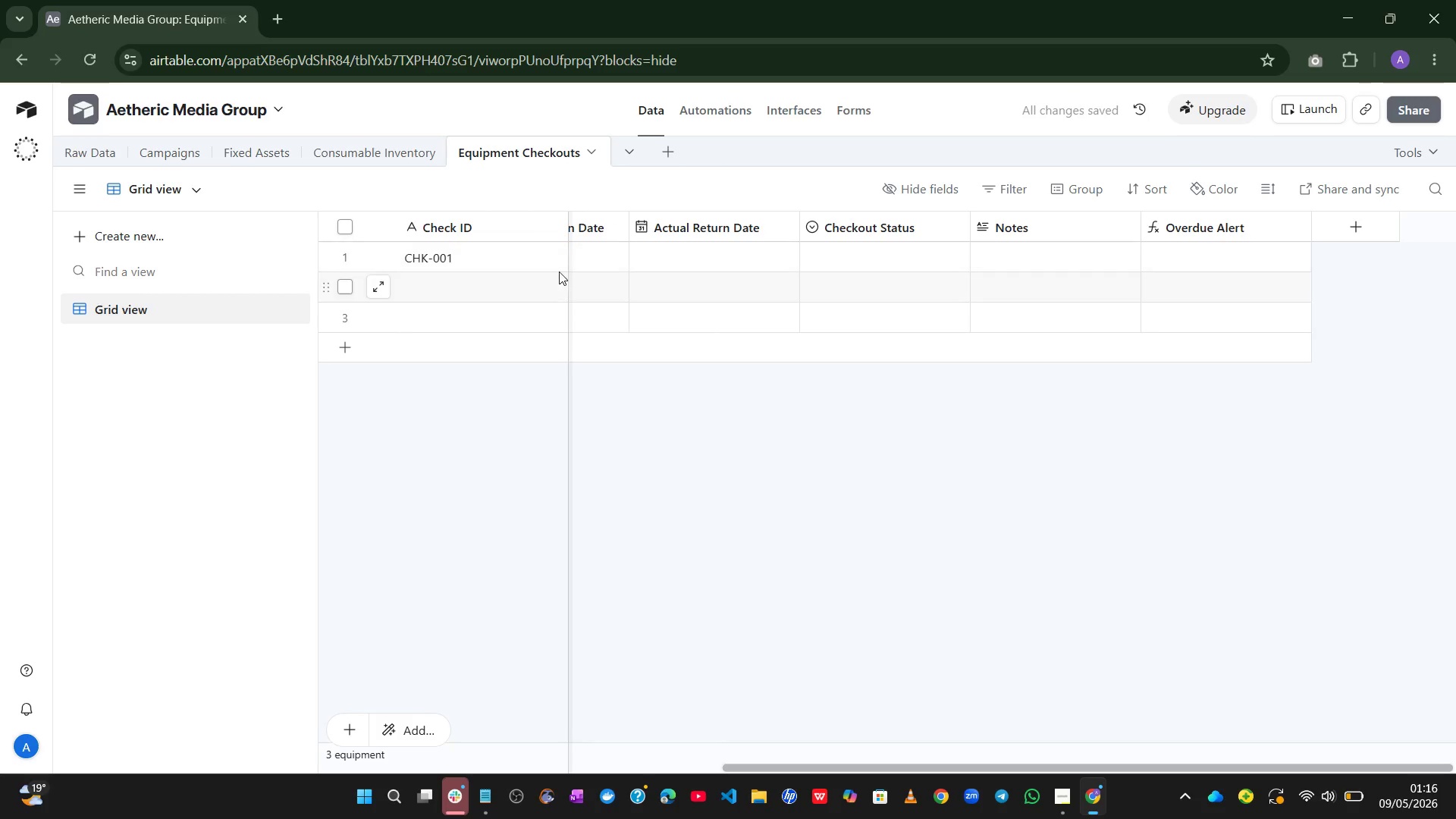 
left_click([539, 253])
 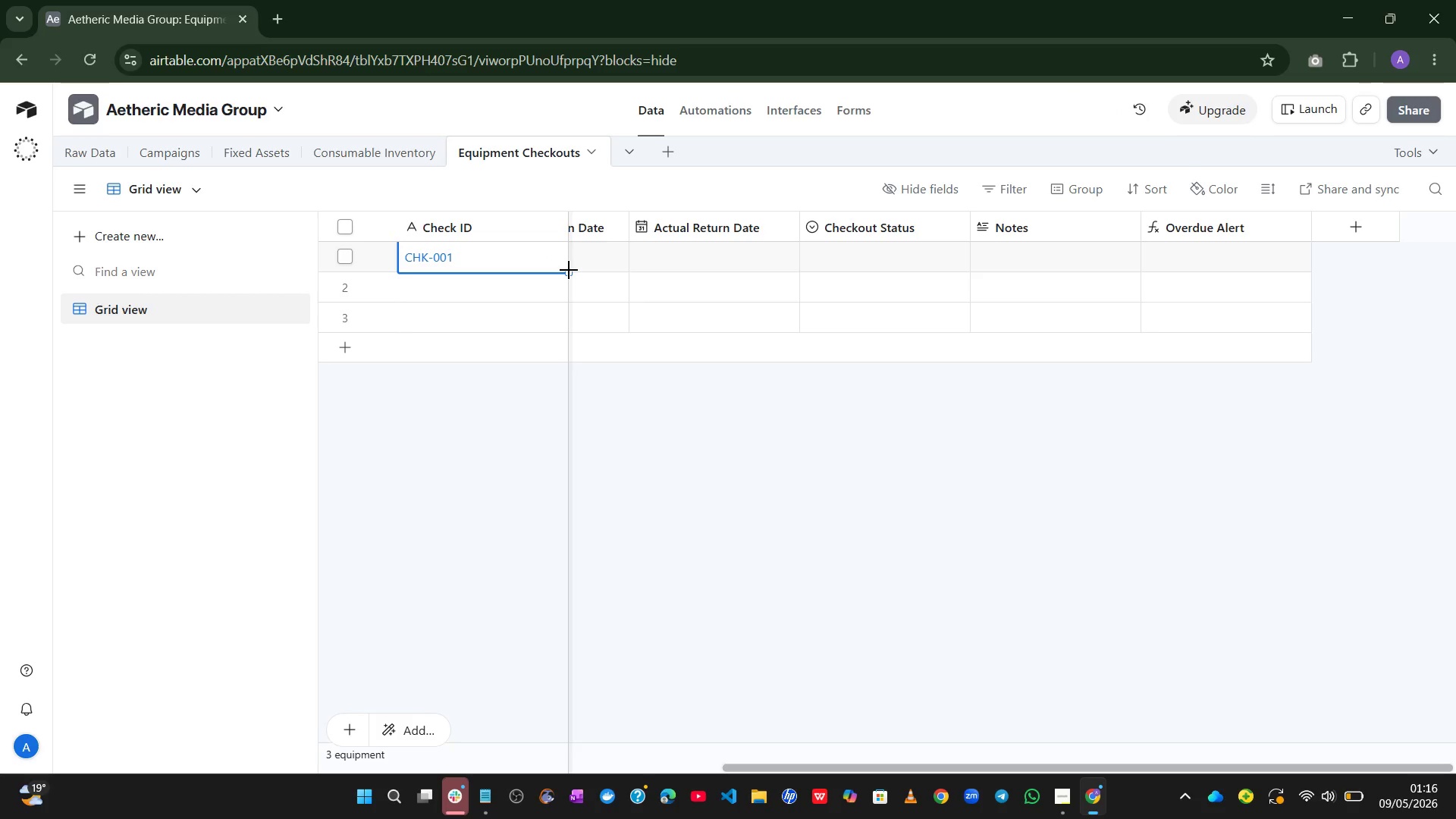 
left_click_drag(start_coordinate=[569, 270], to_coordinate=[561, 315])
 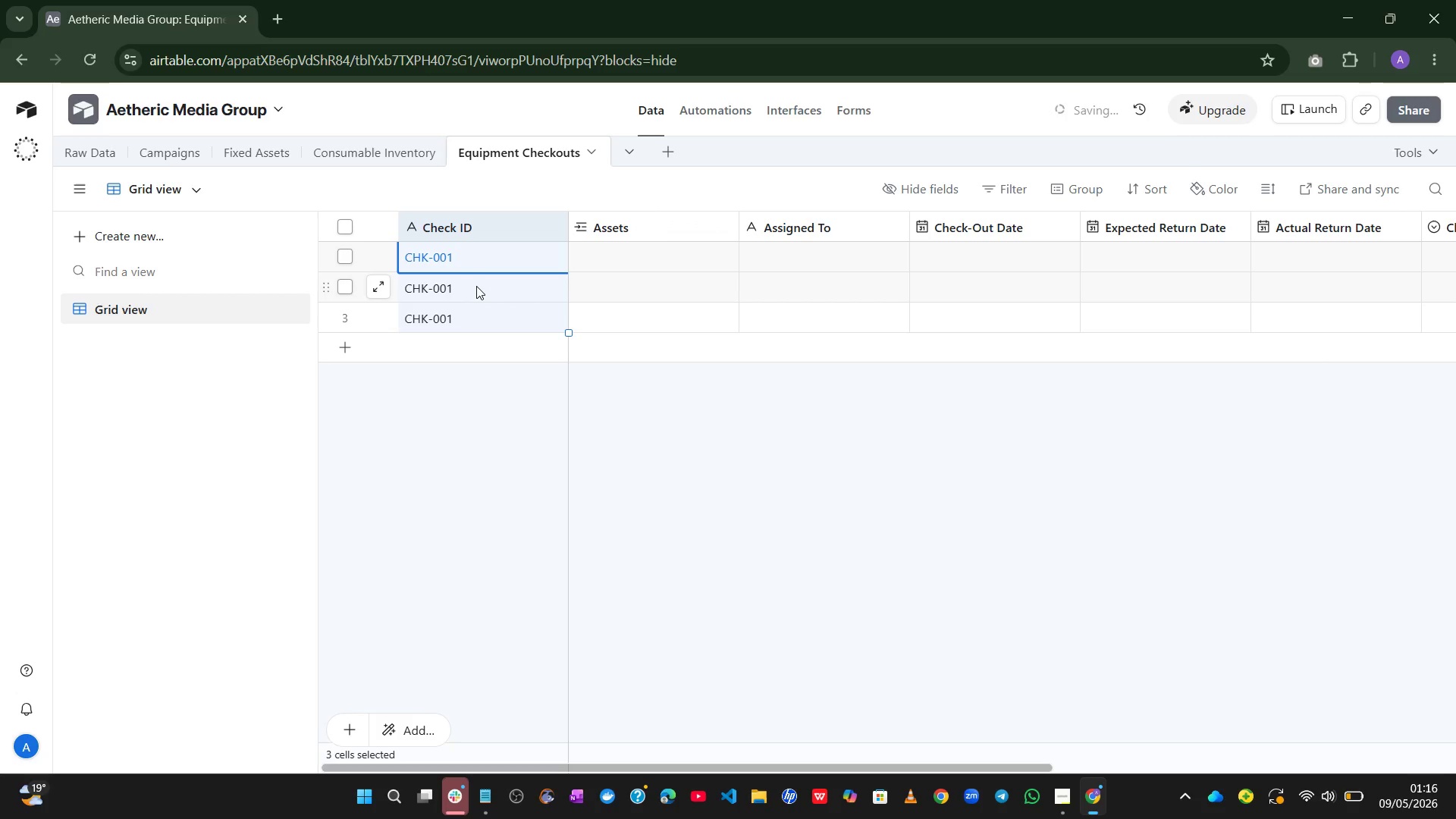 
left_click([476, 286])
 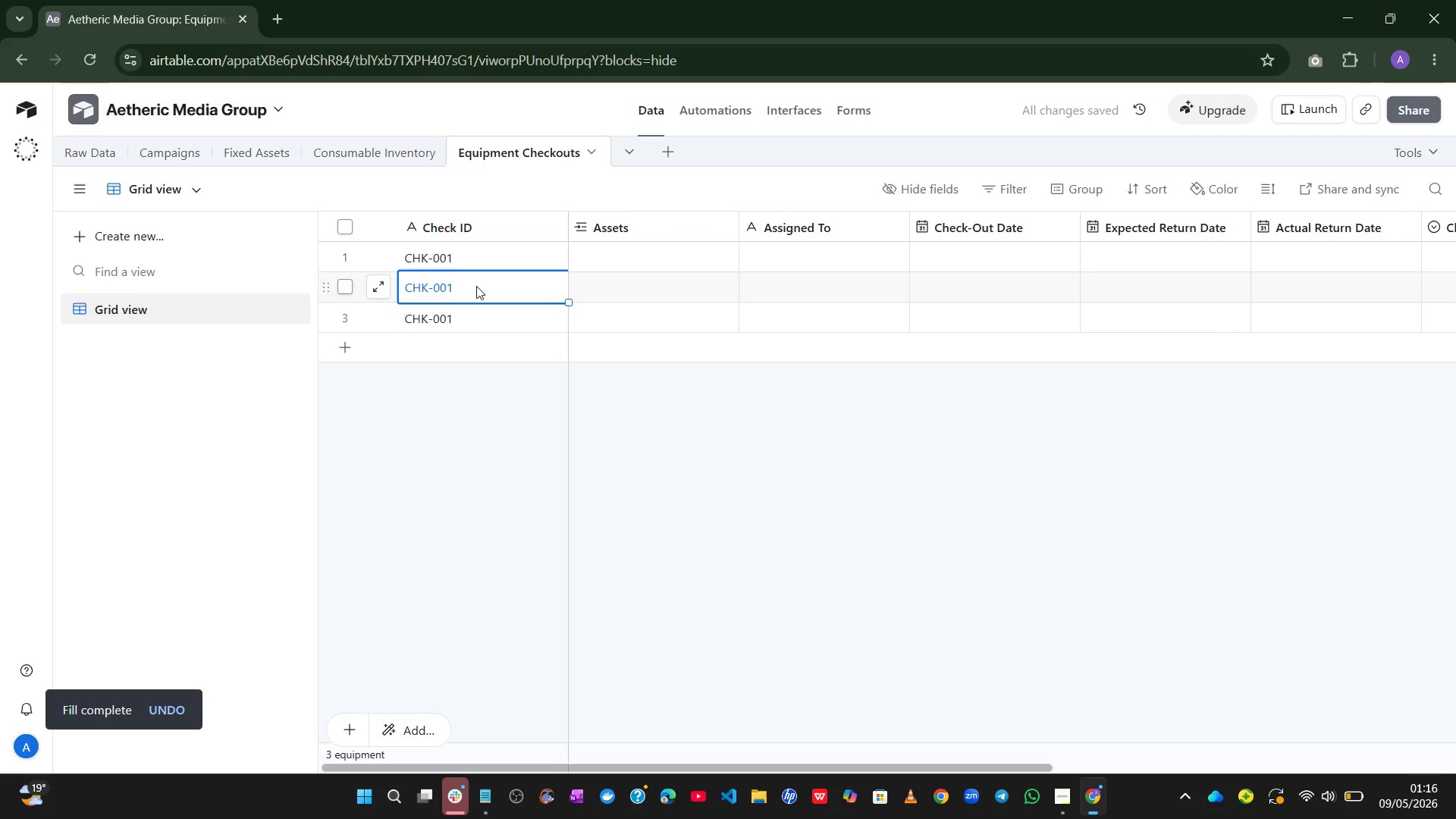 
left_click([476, 286])
 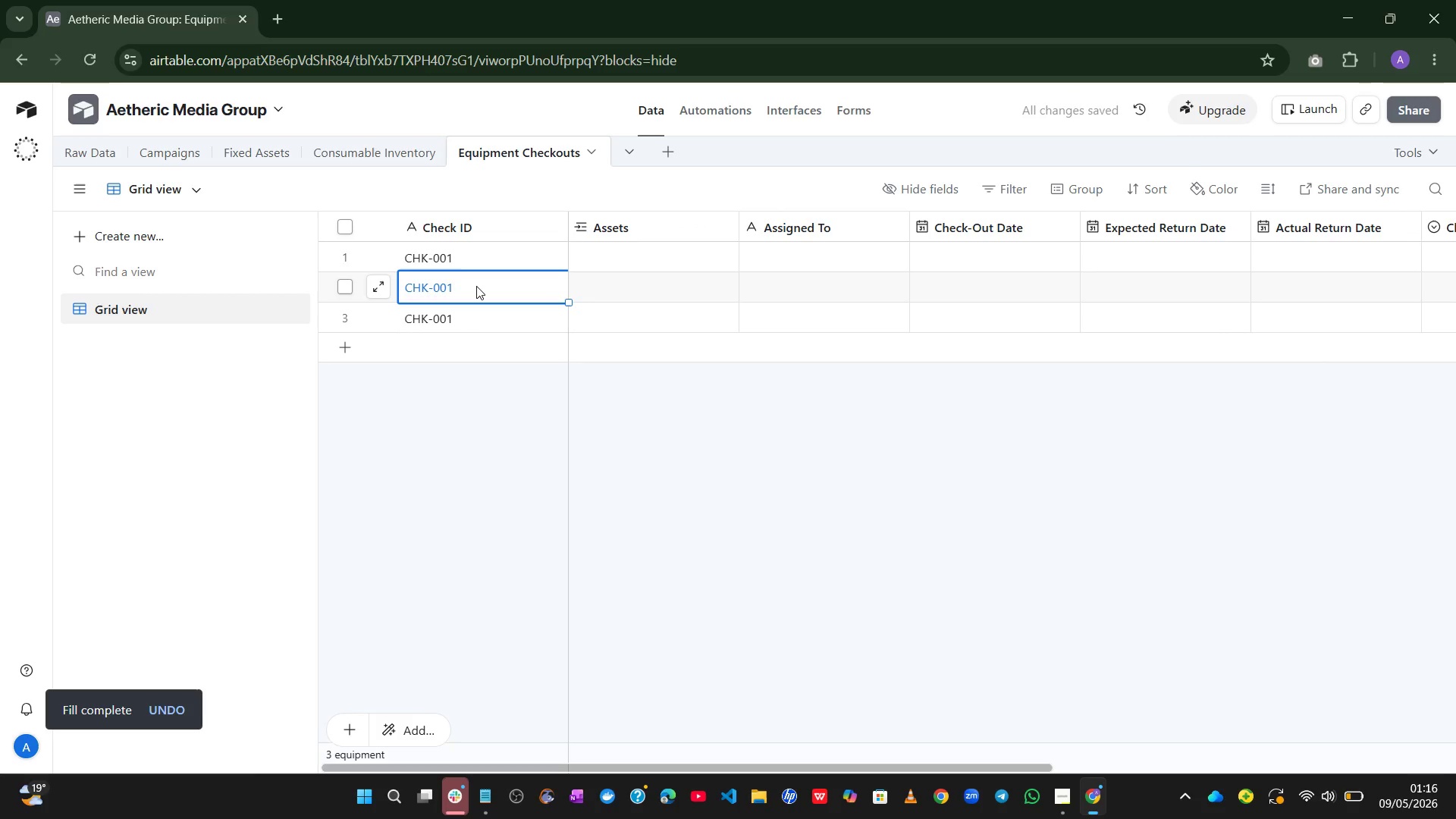 
double_click([476, 286])
 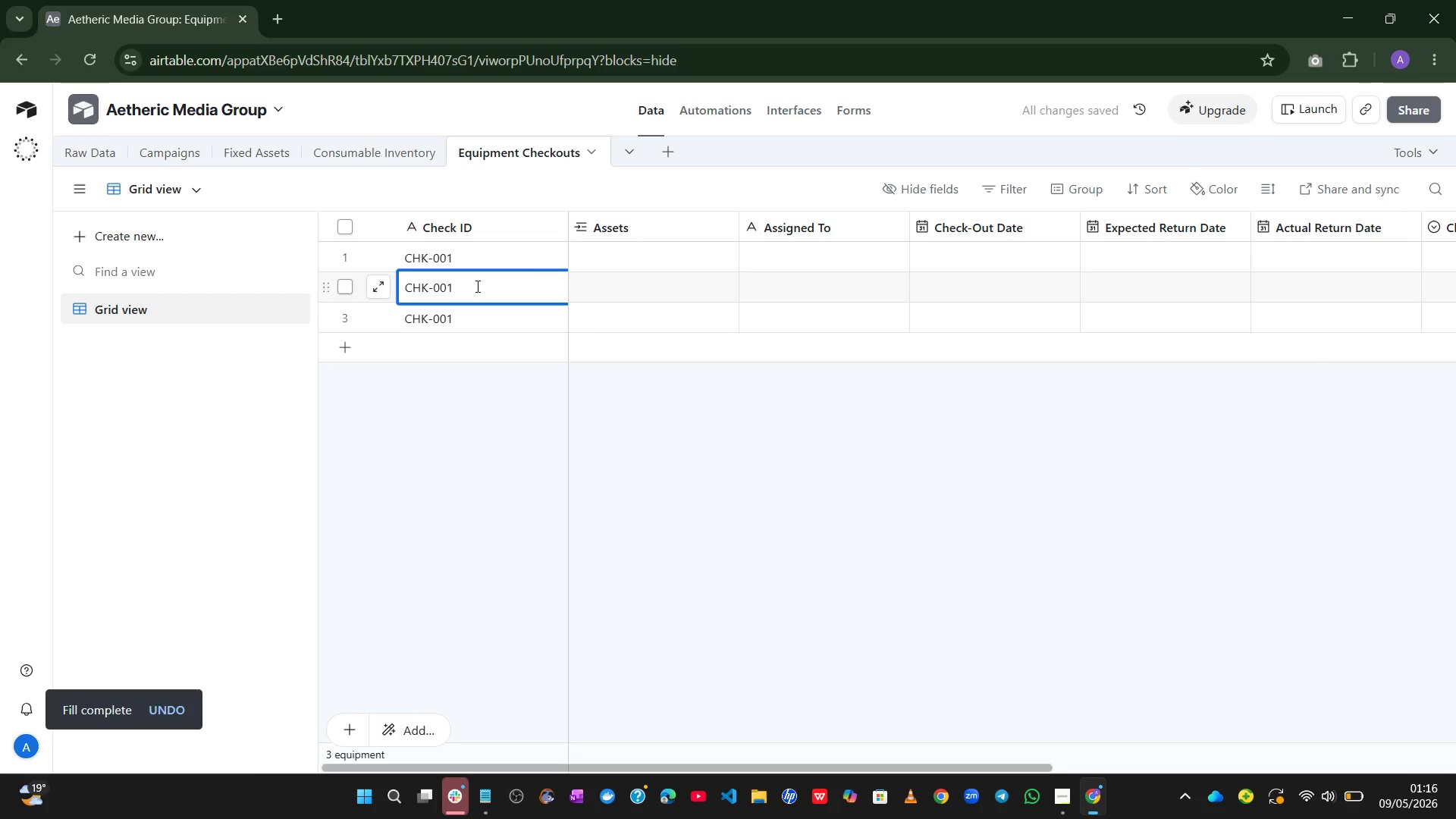 
key(Backspace)
 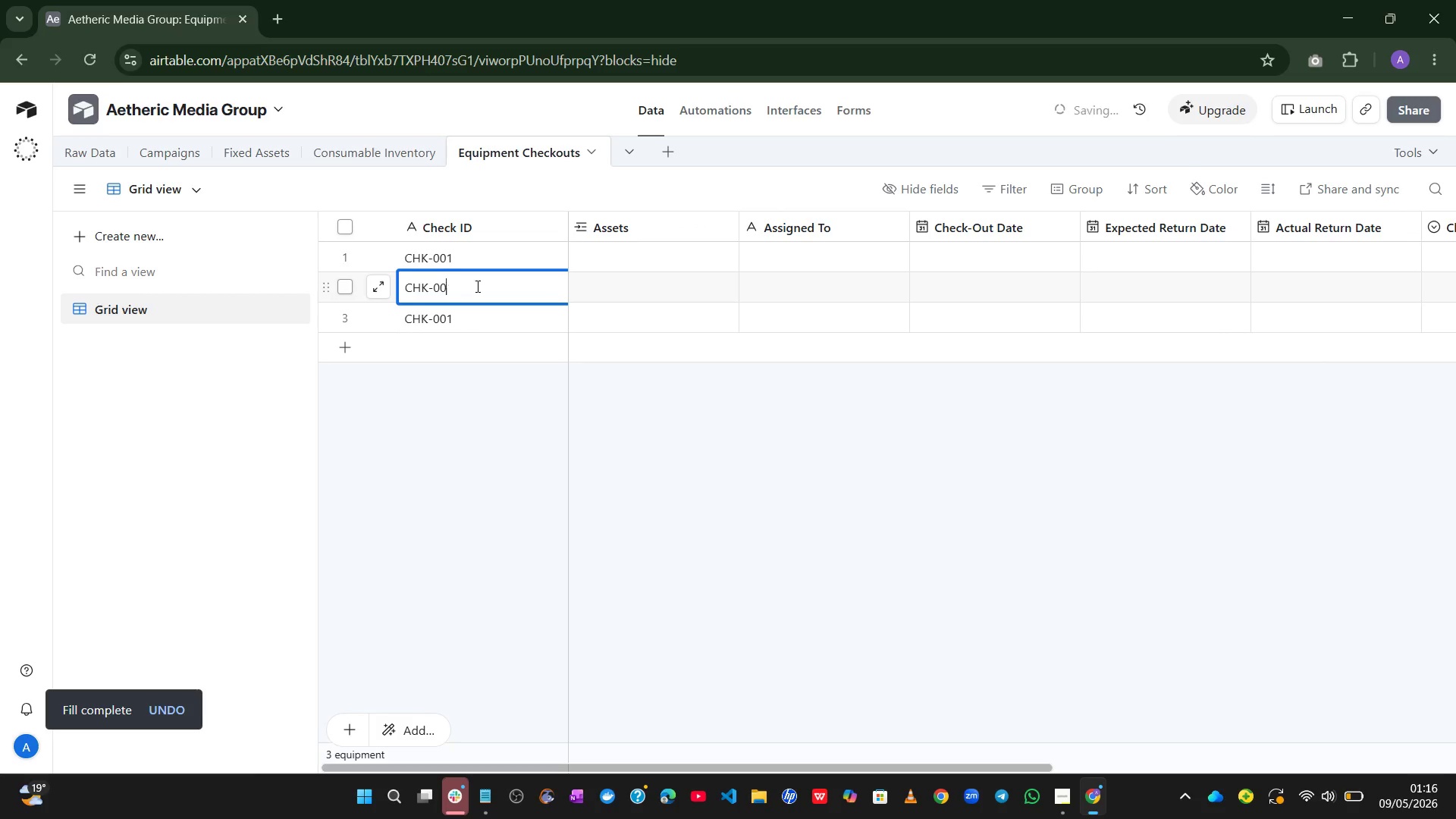 
key(2)
 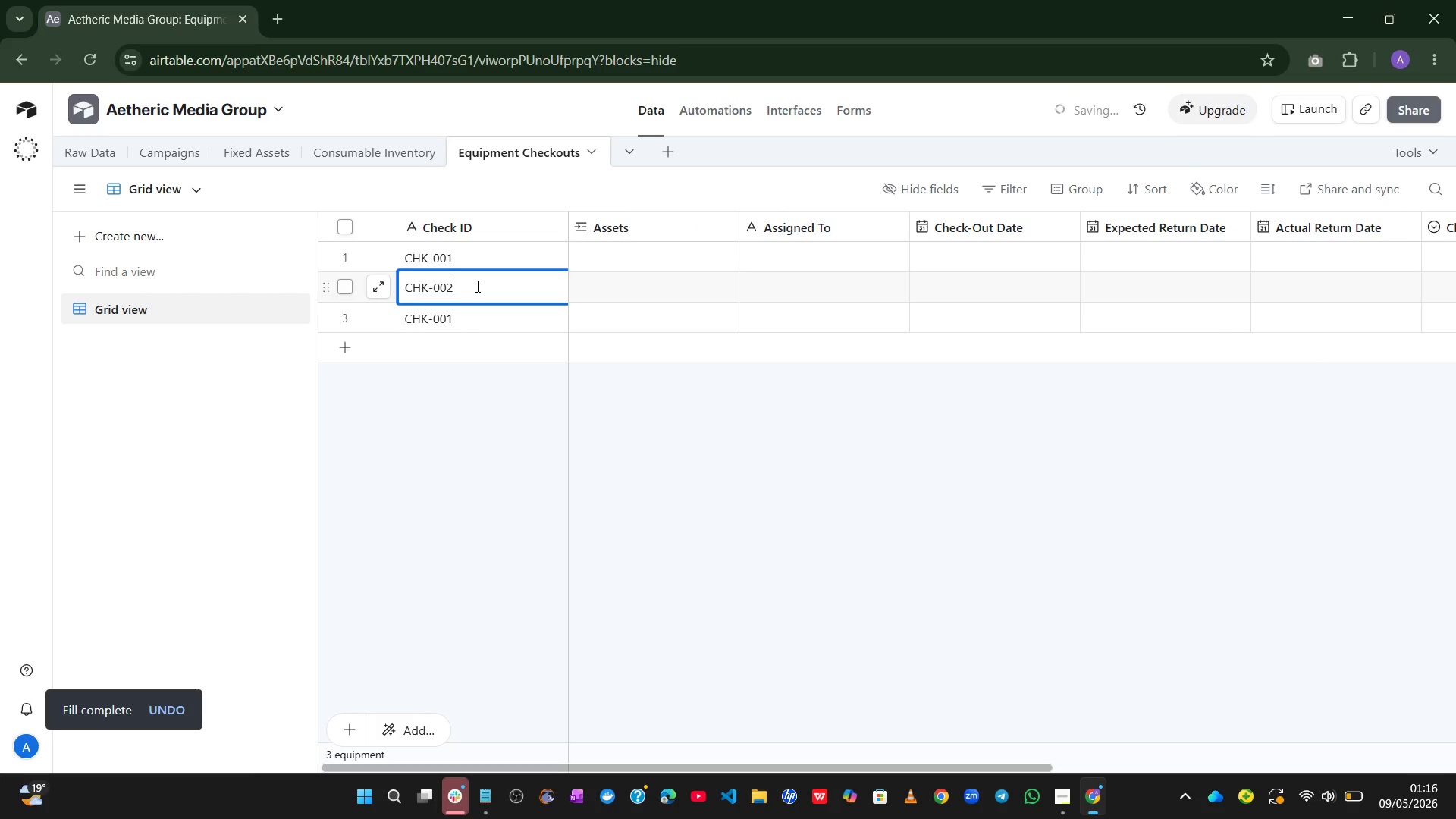 
key(ArrowDown)
 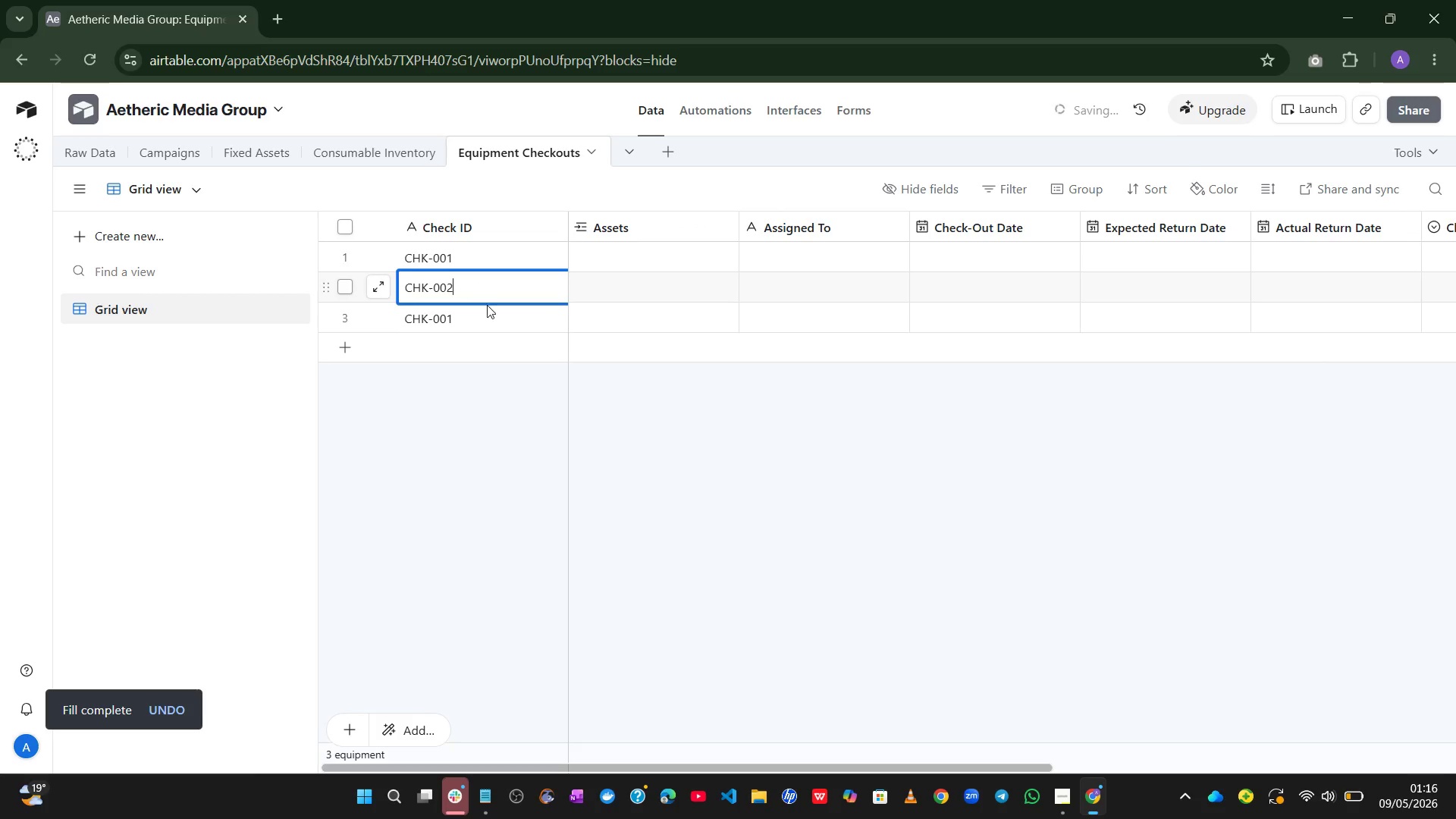 
double_click([488, 315])
 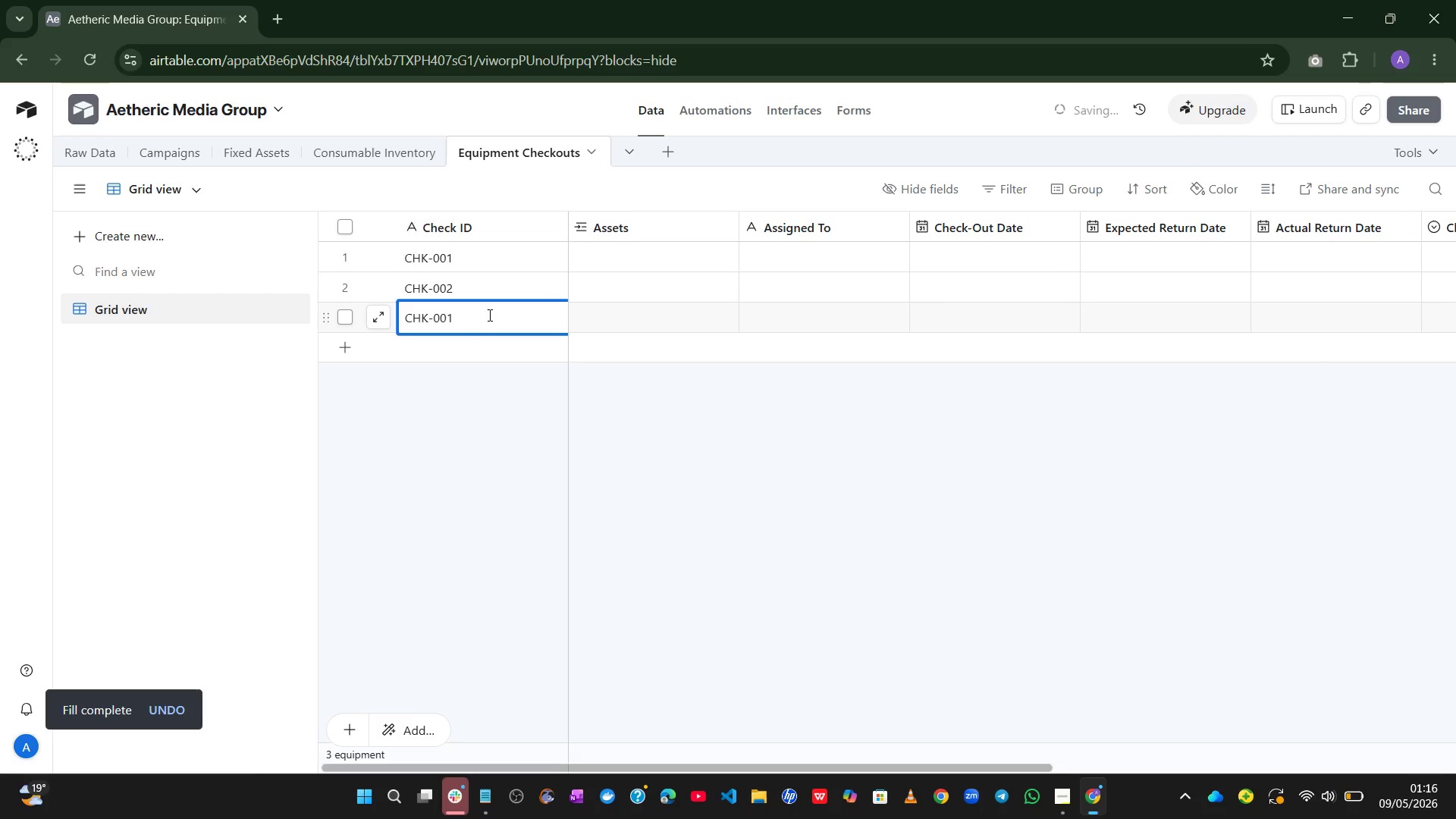 
key(Backspace)
 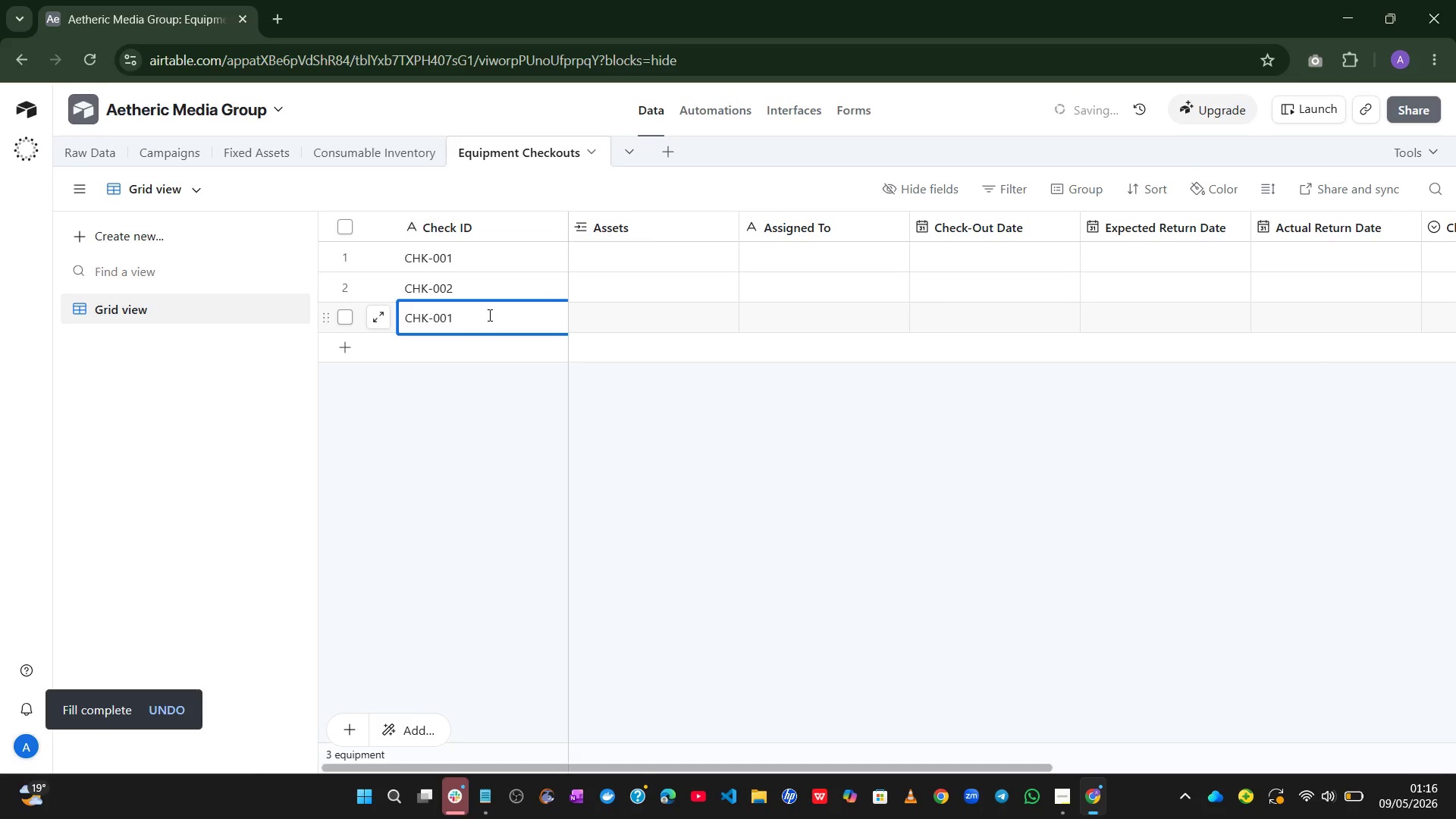 
key(3)
 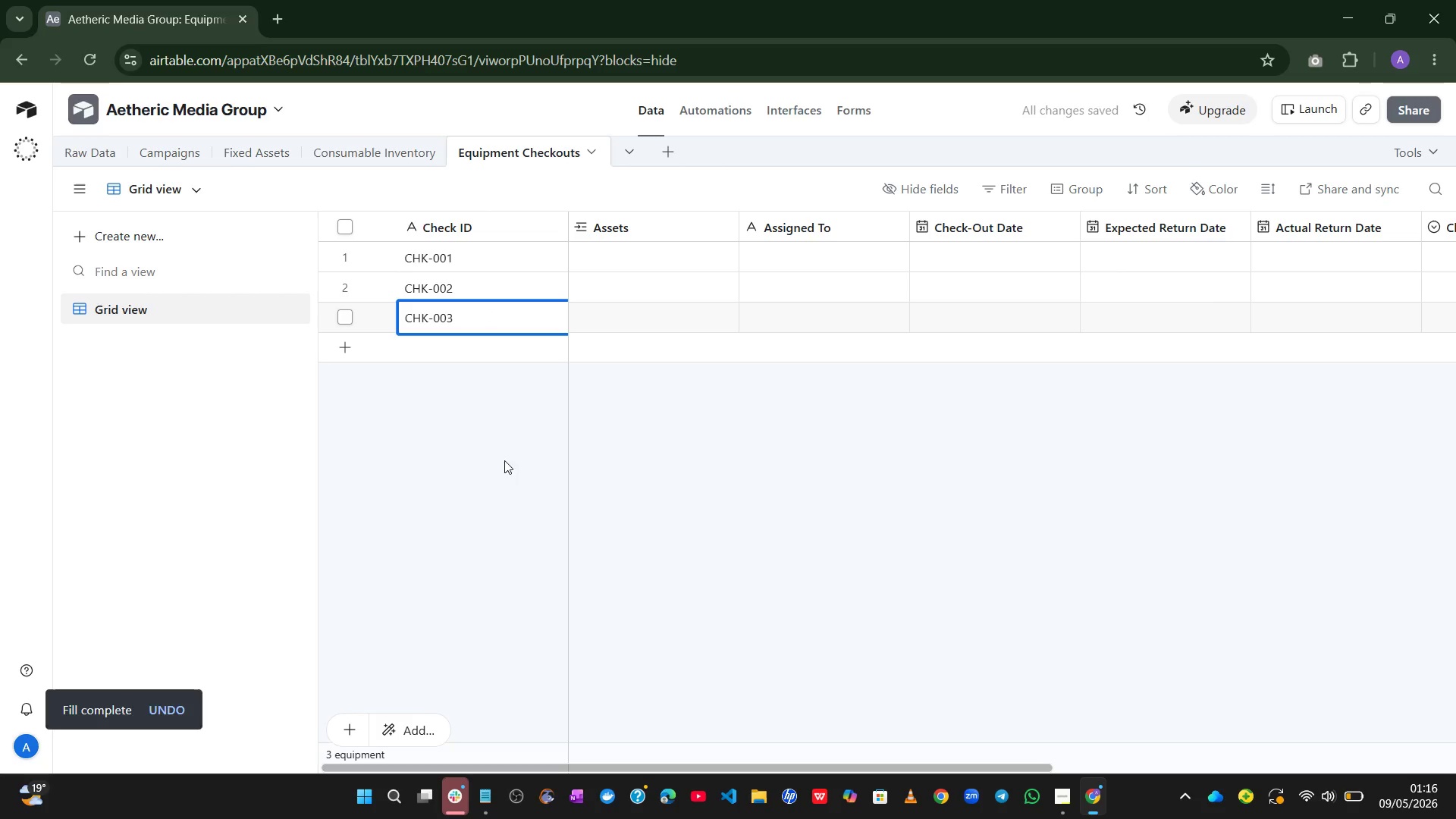 
left_click([502, 503])
 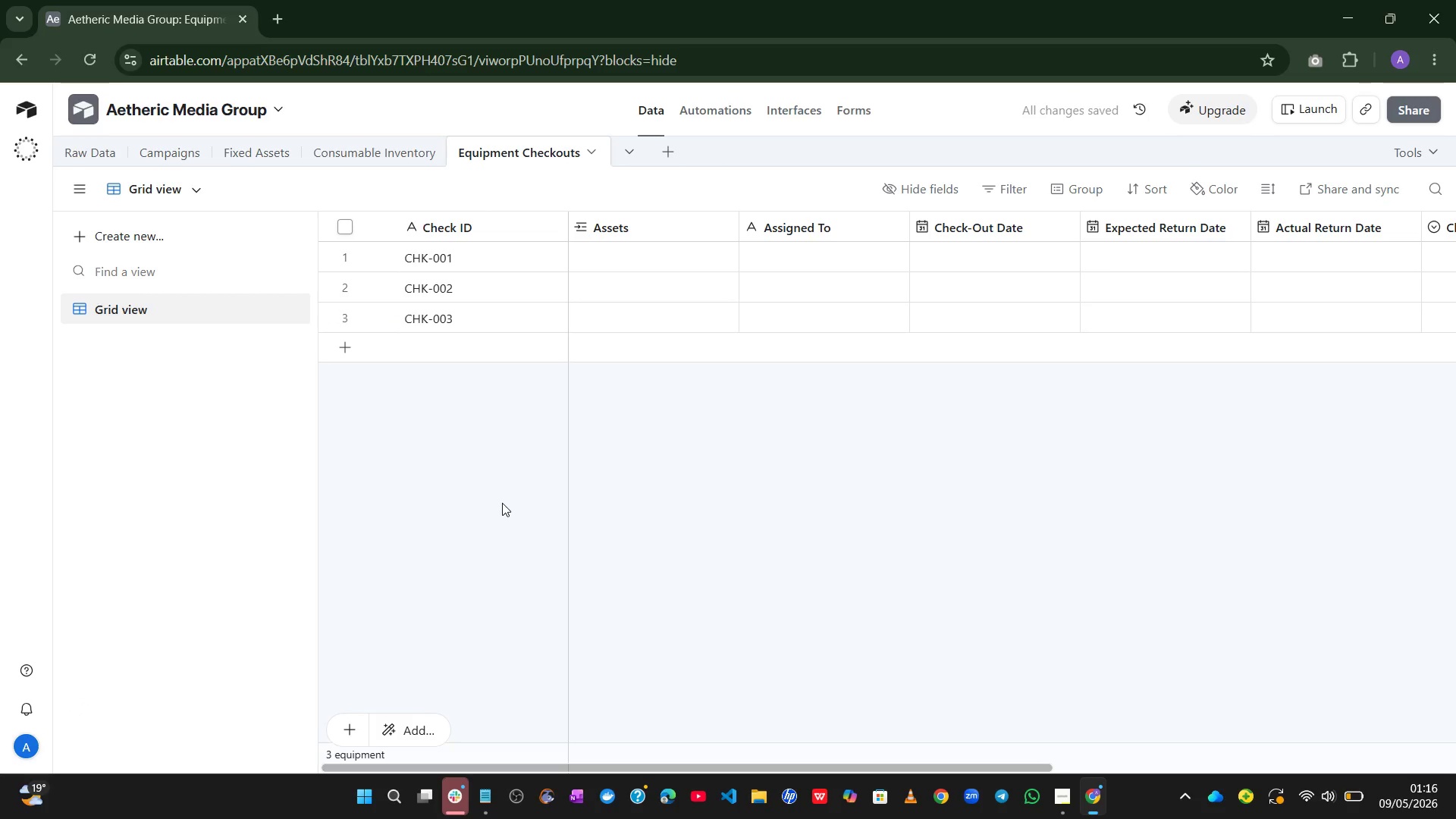 
wait(7.23)
 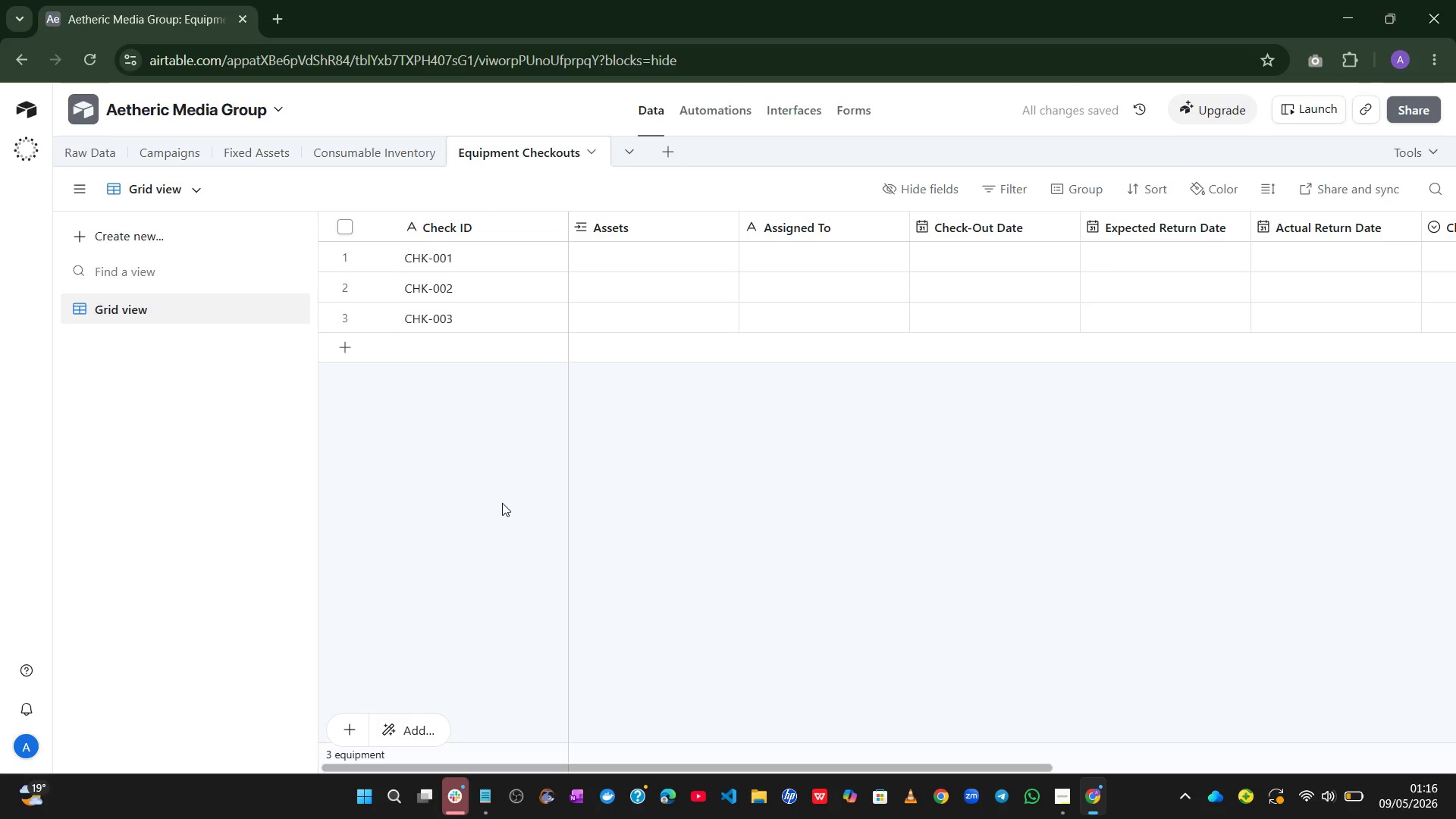 
left_click_drag(start_coordinate=[629, 262], to_coordinate=[582, 259])
 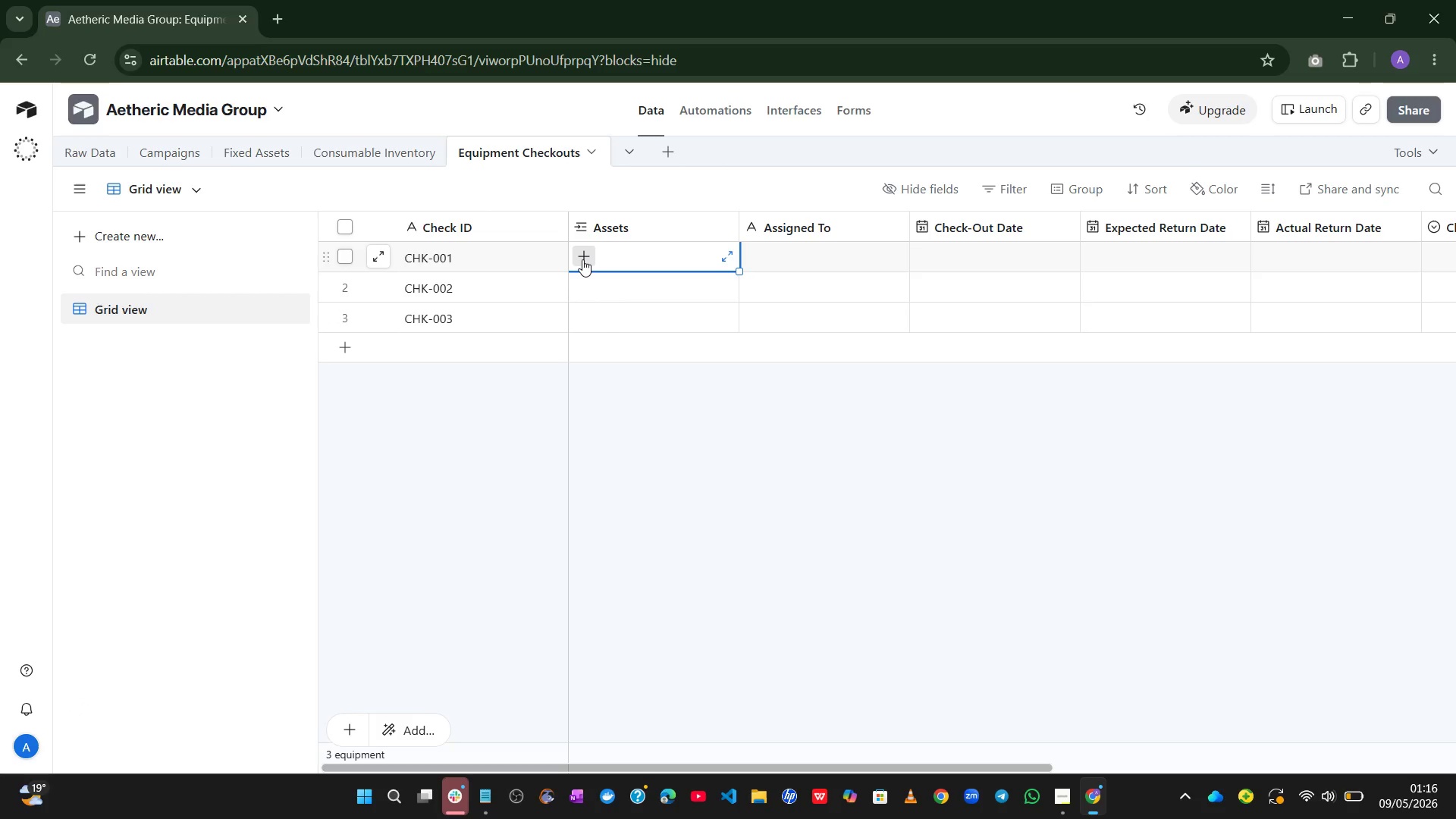 
left_click([582, 259])
 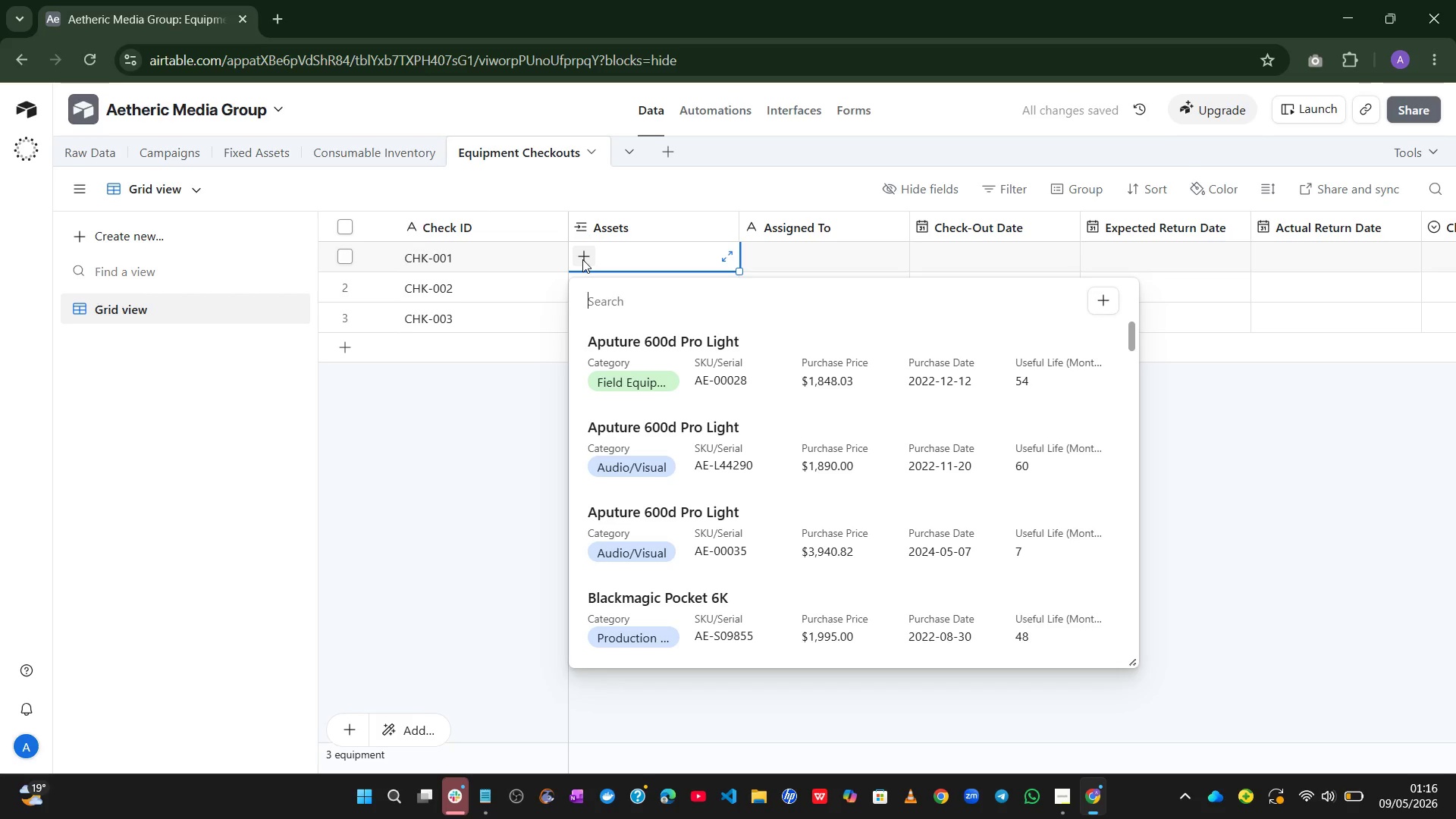 
type(DJ)
 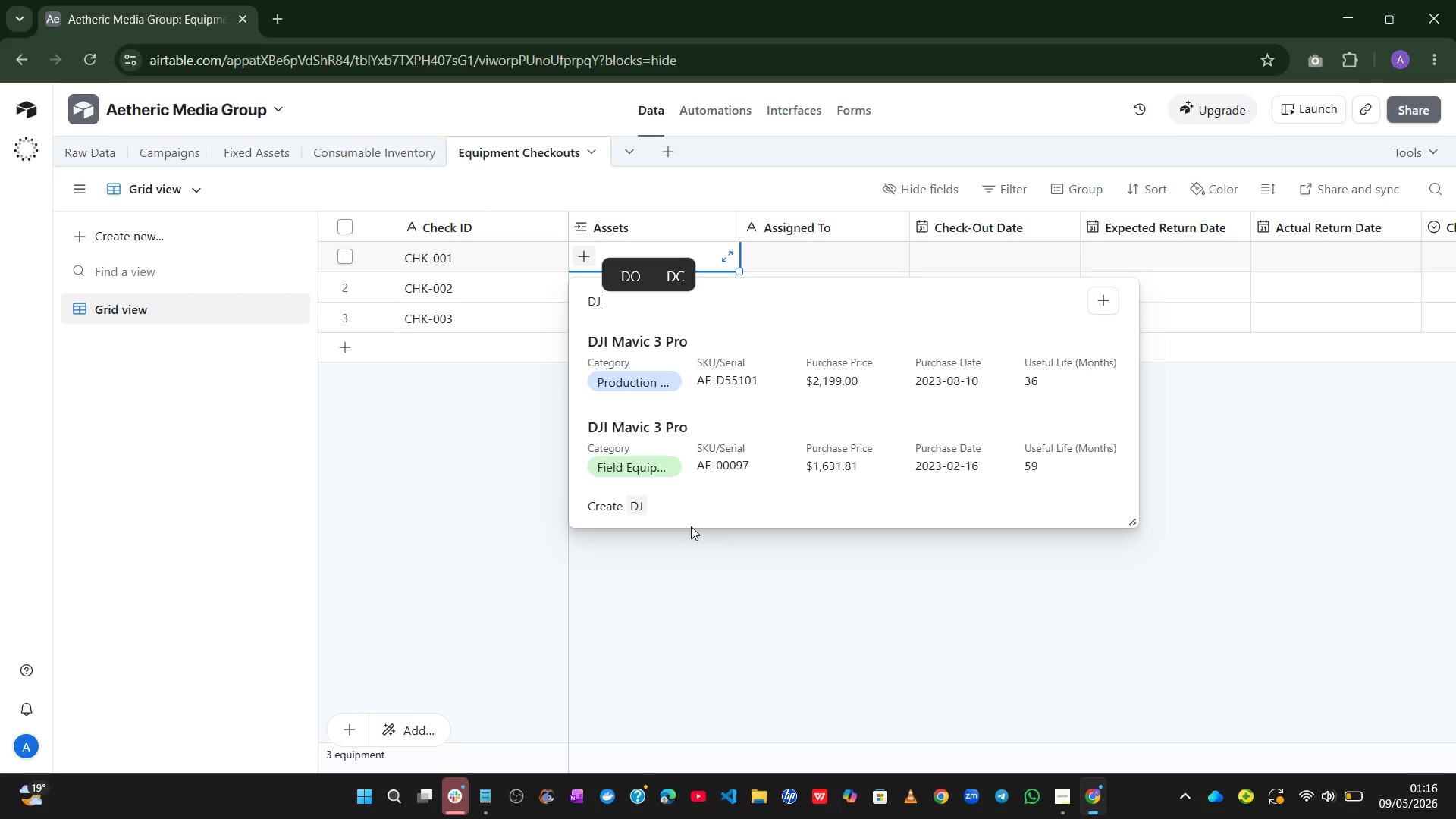 
wait(24.34)
 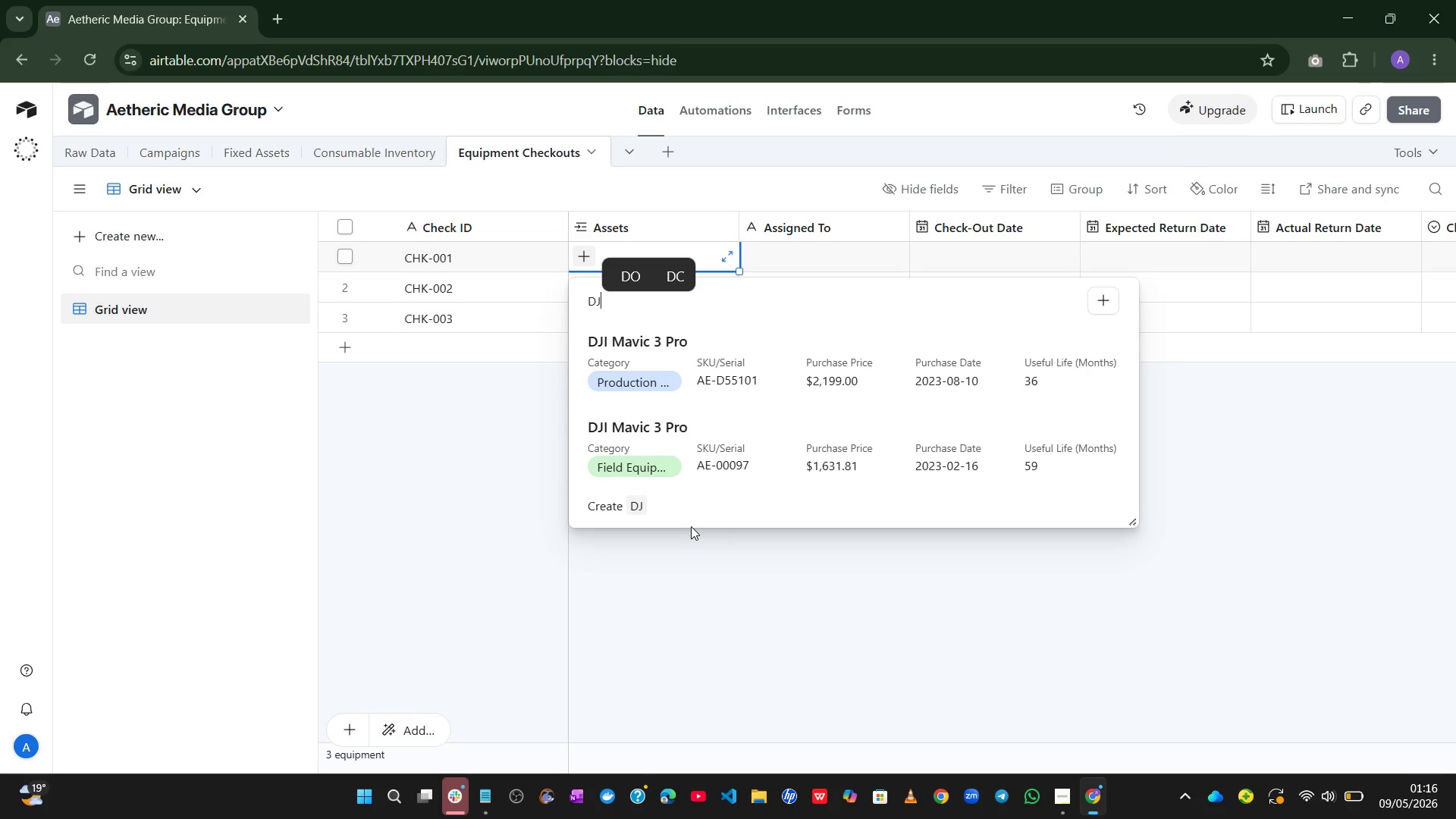 
left_click([689, 364])
 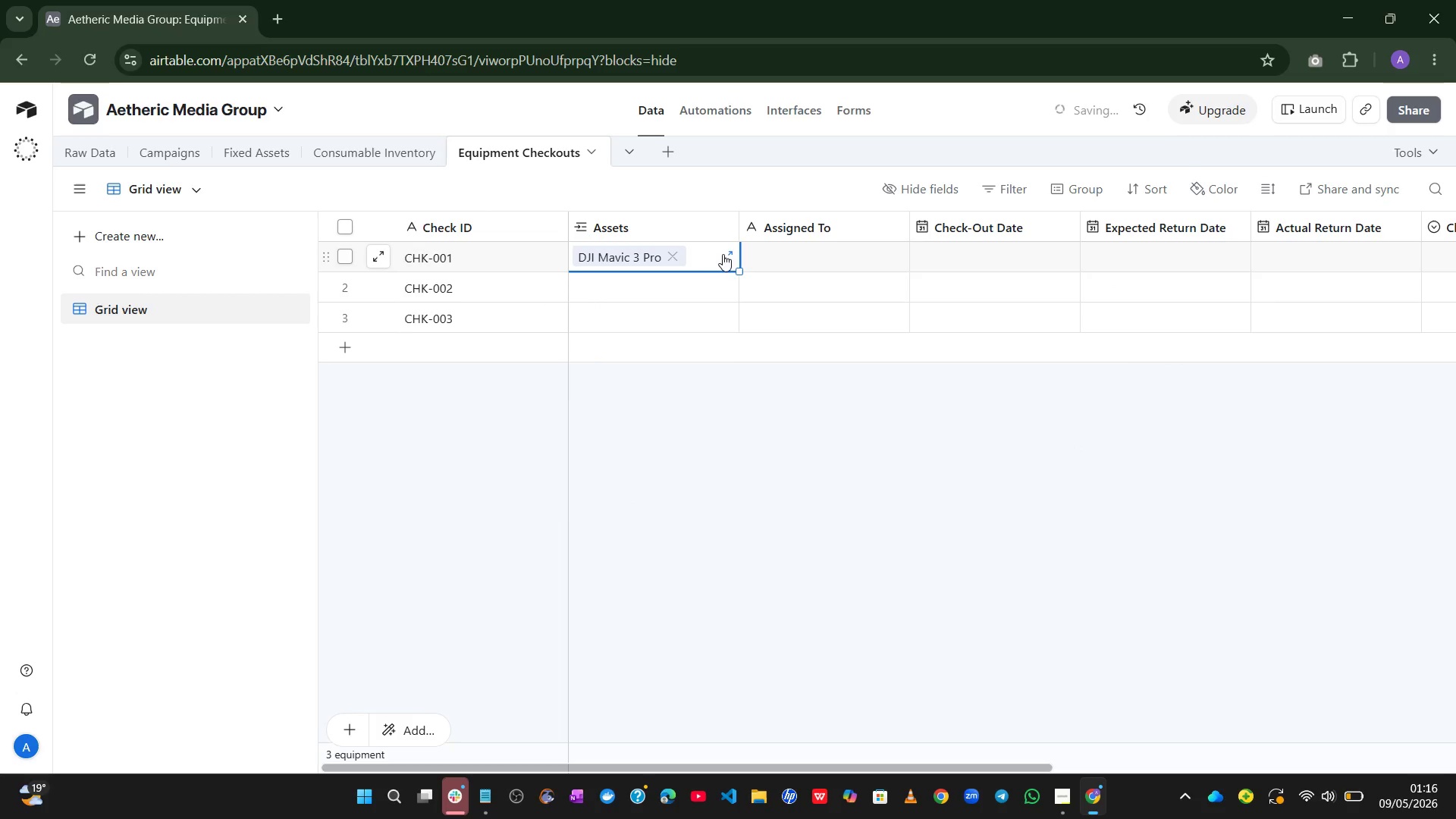 
left_click([727, 255])
 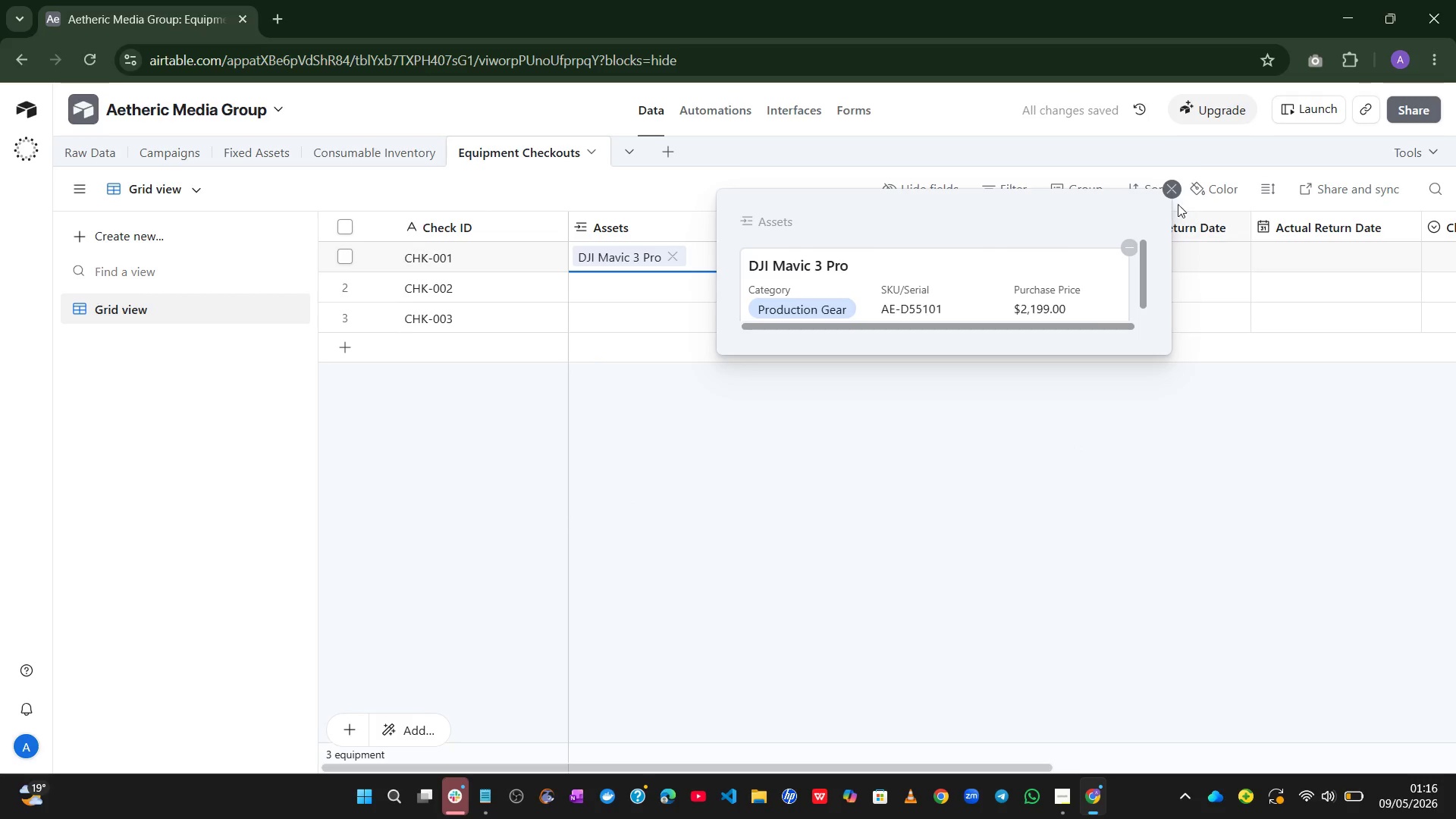 
left_click([1181, 200])
 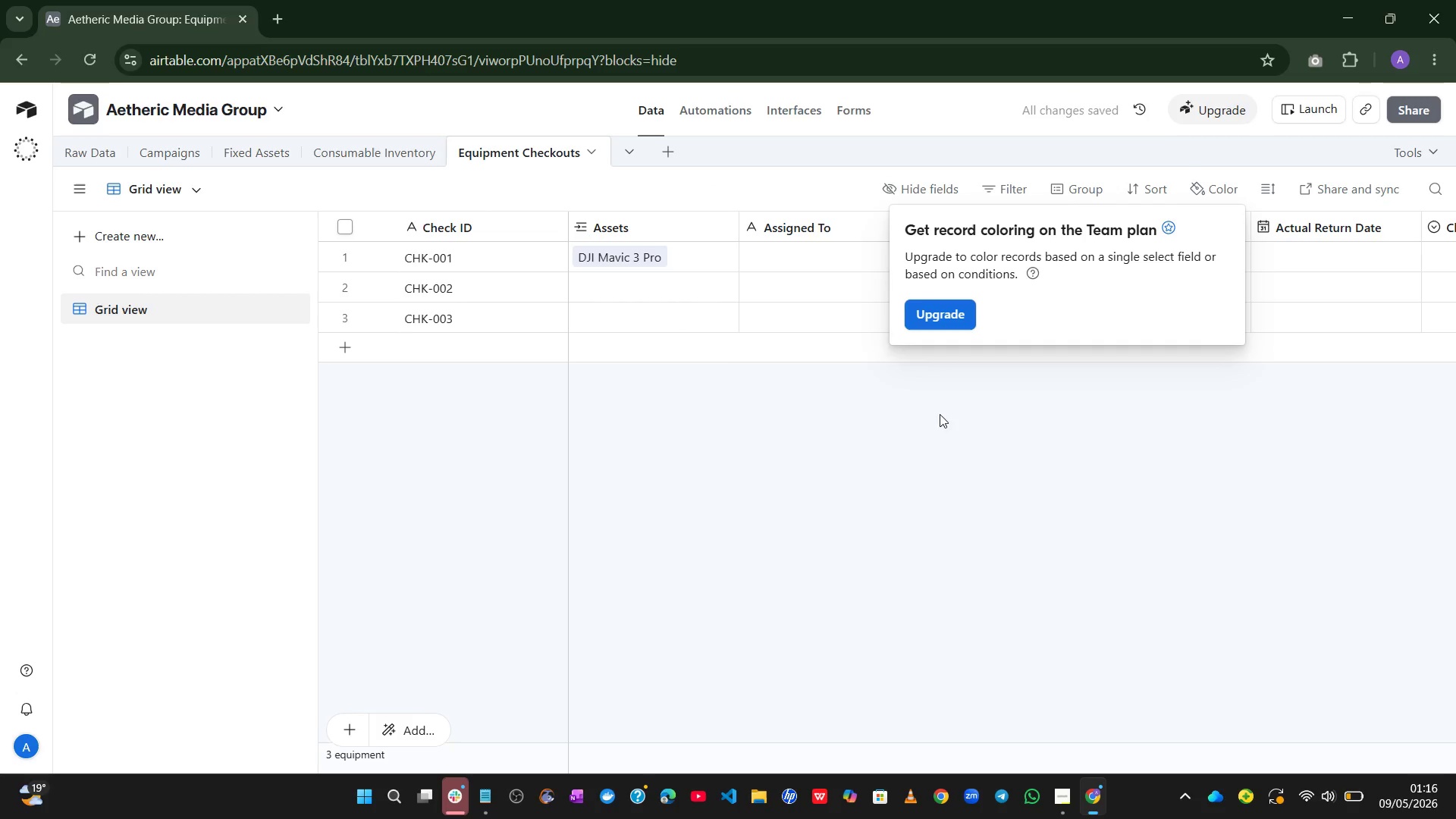 
left_click([873, 459])
 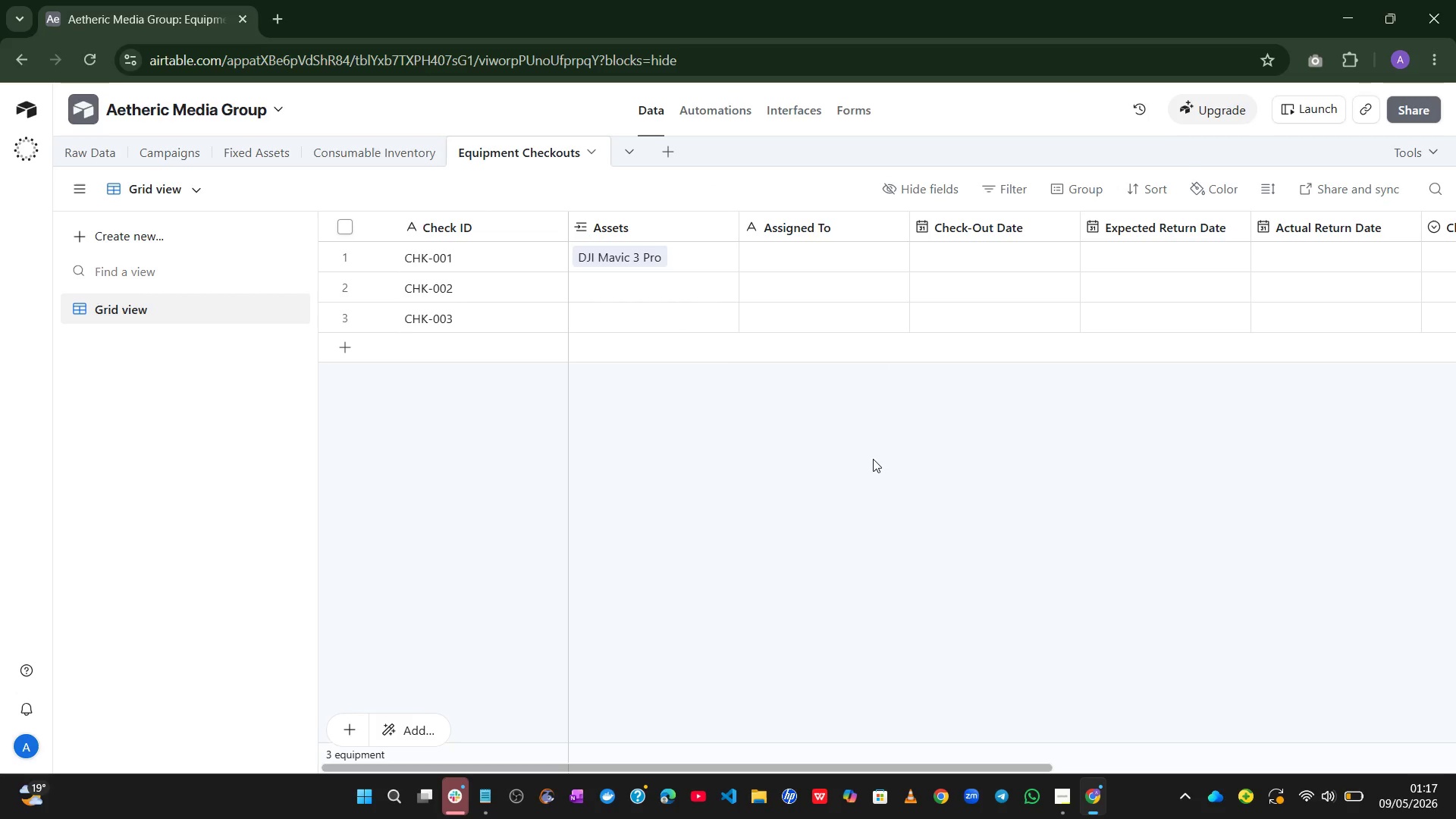 
wait(16.88)
 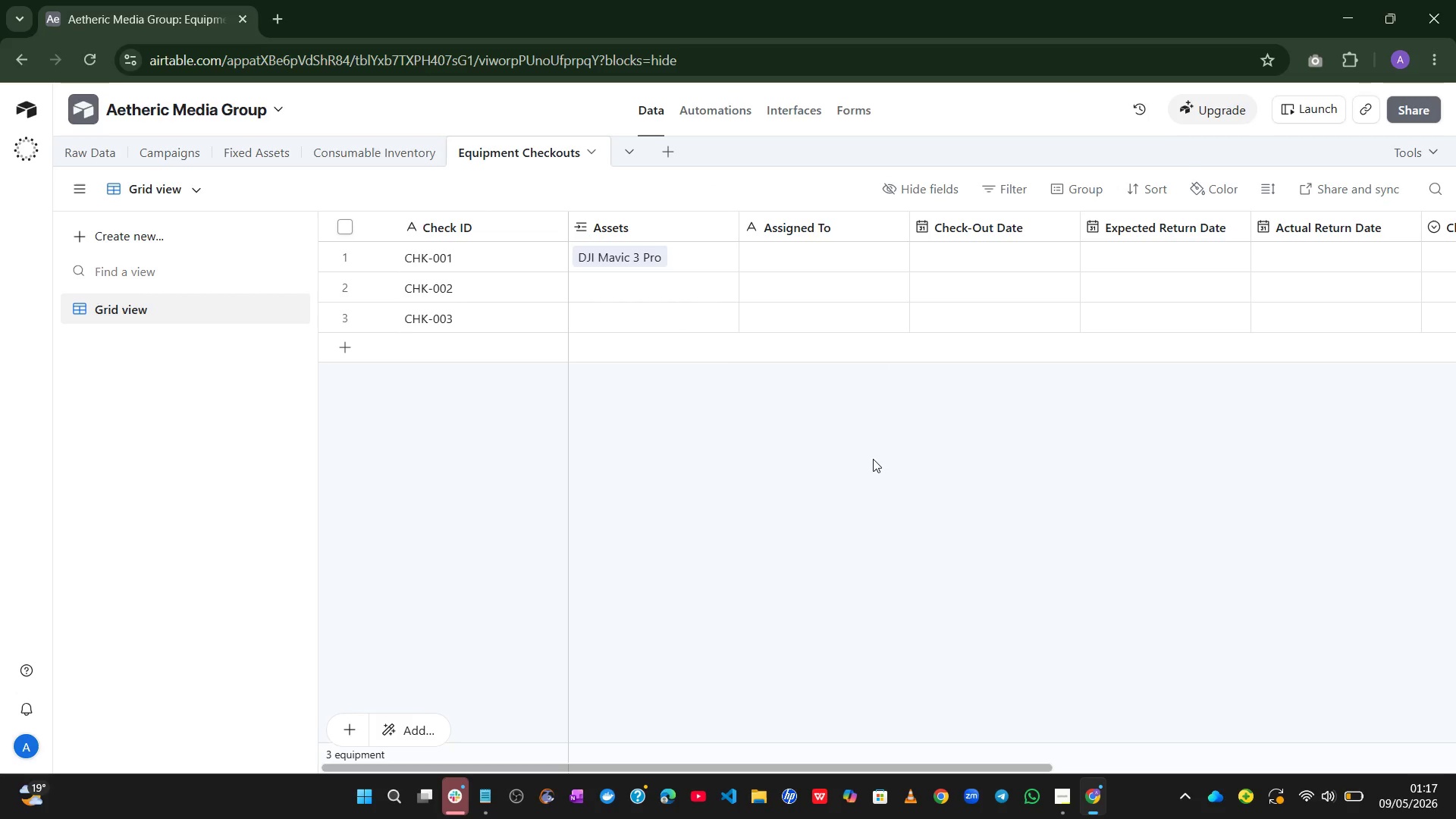 
left_click_drag(start_coordinate=[133, 219], to_coordinate=[133, 234])
 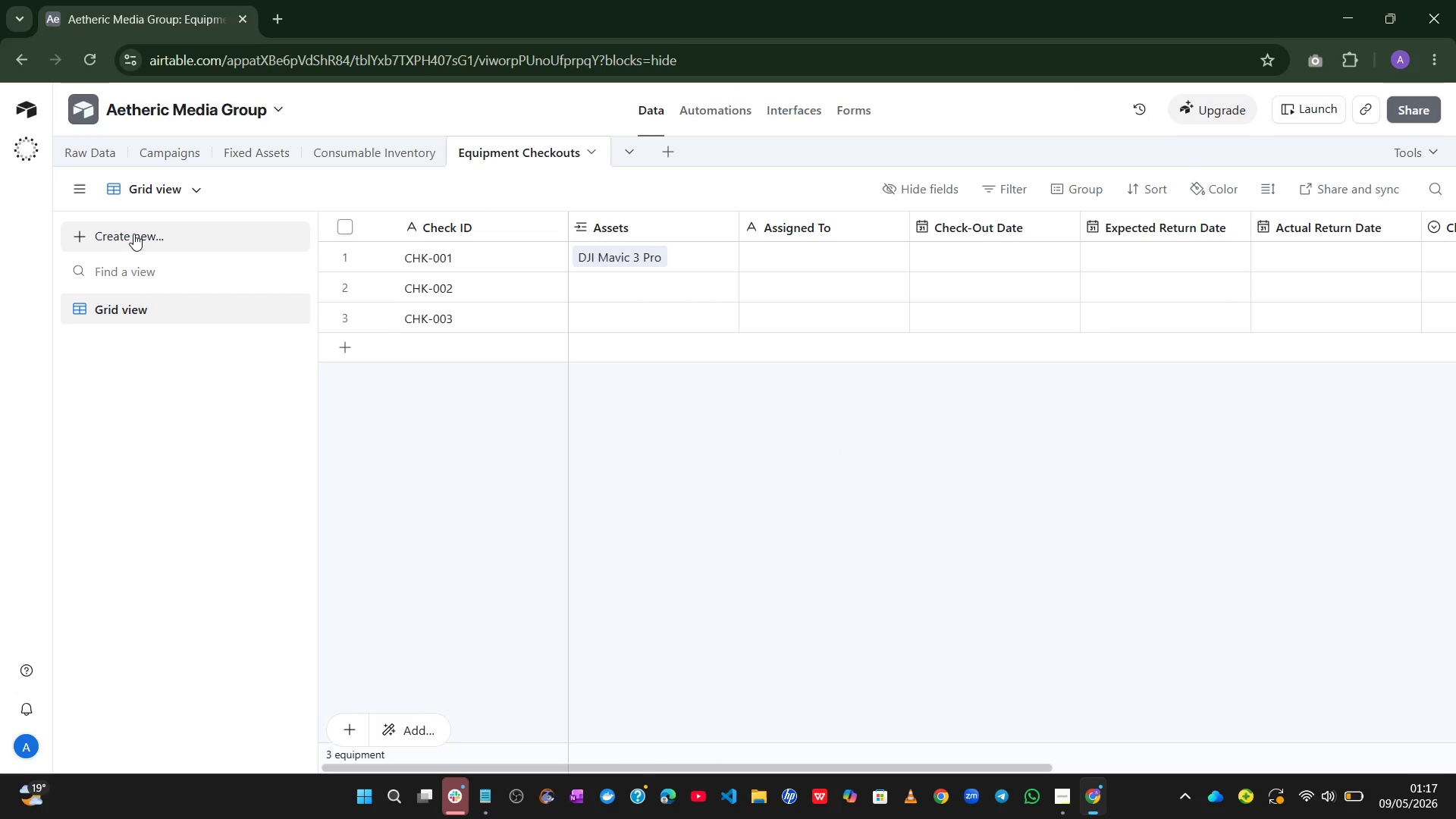 
left_click([133, 234])
 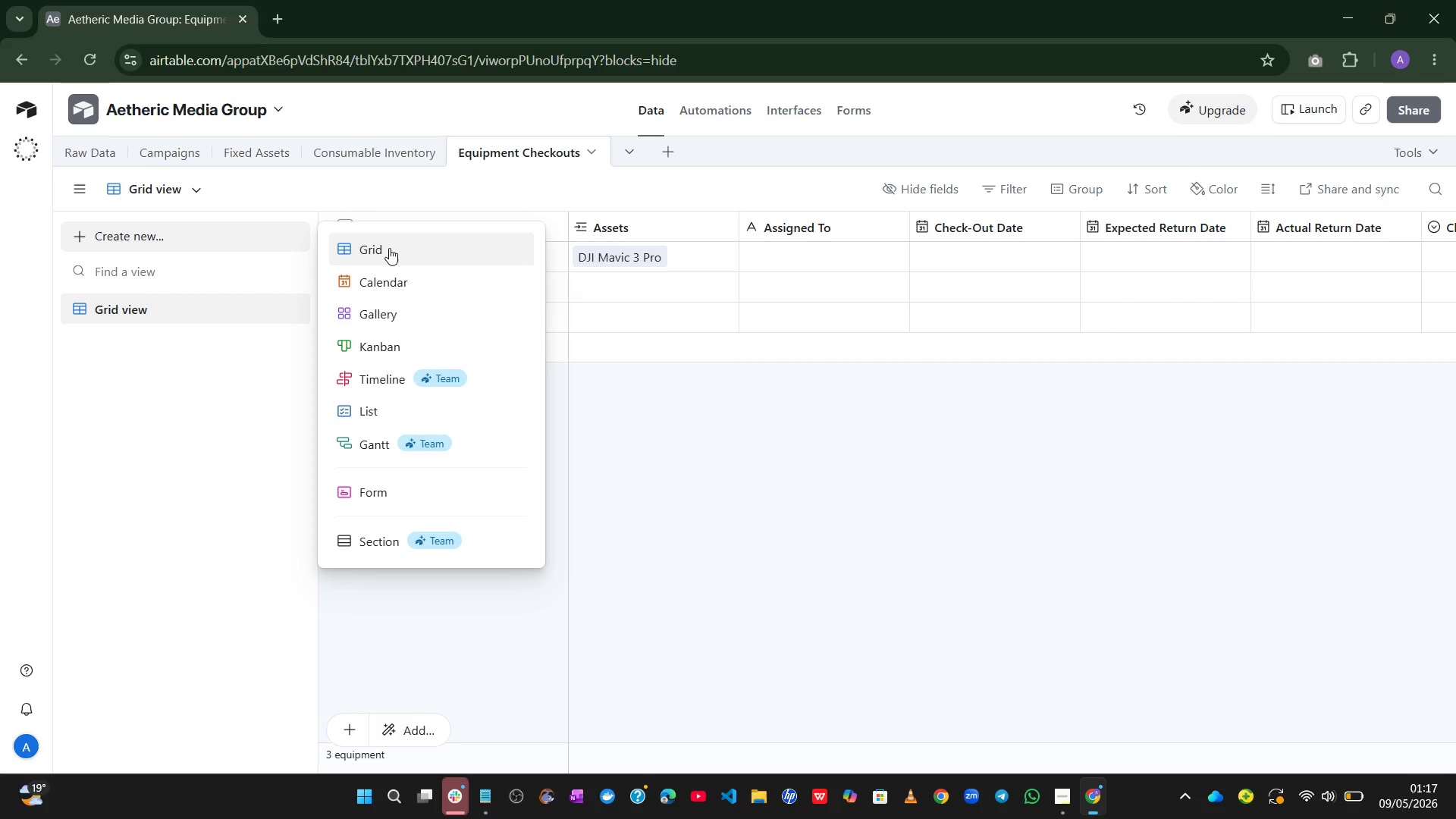 
left_click([389, 248])
 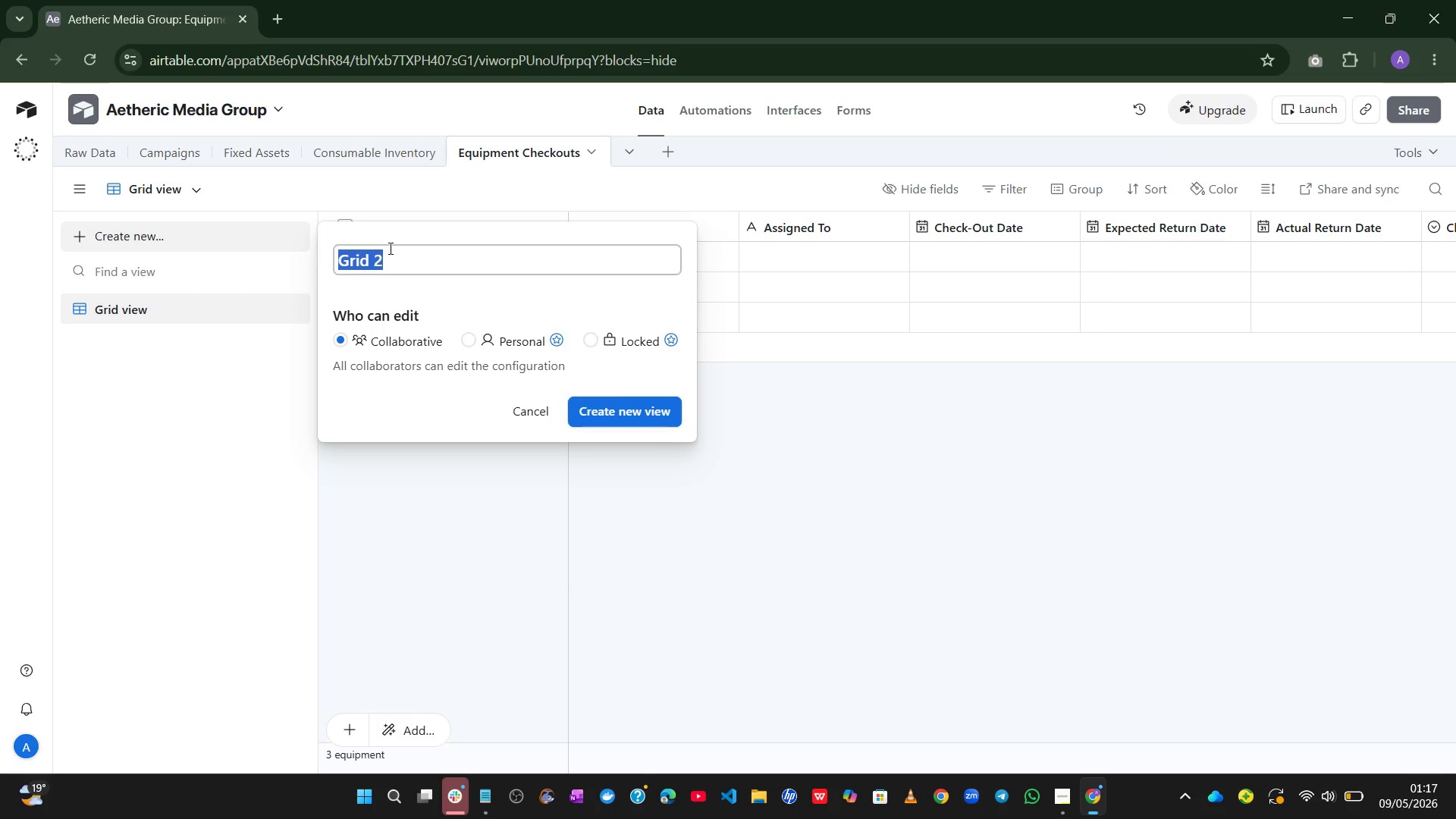 
type(Active Checkouts)
 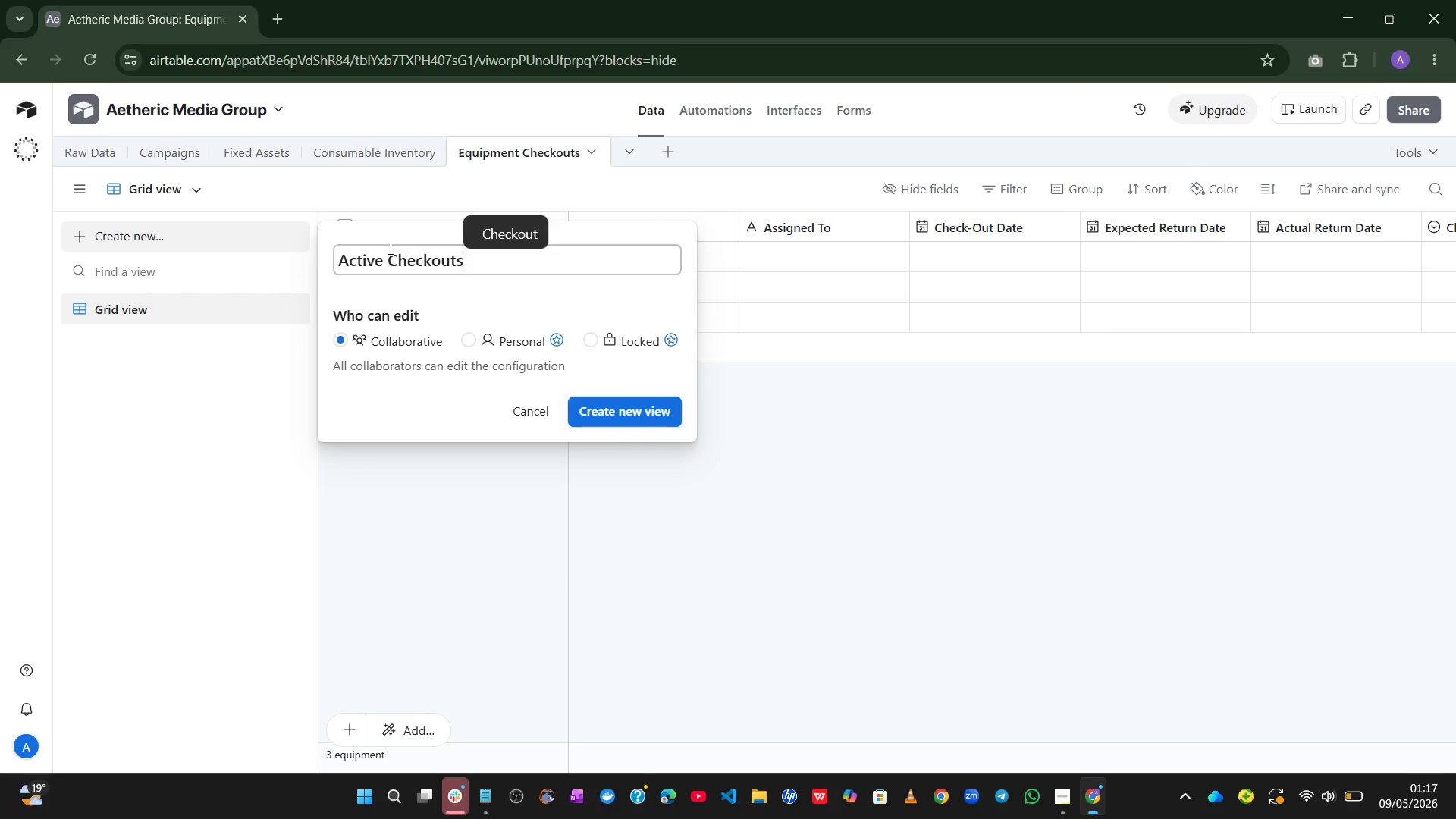 
wait(9.75)
 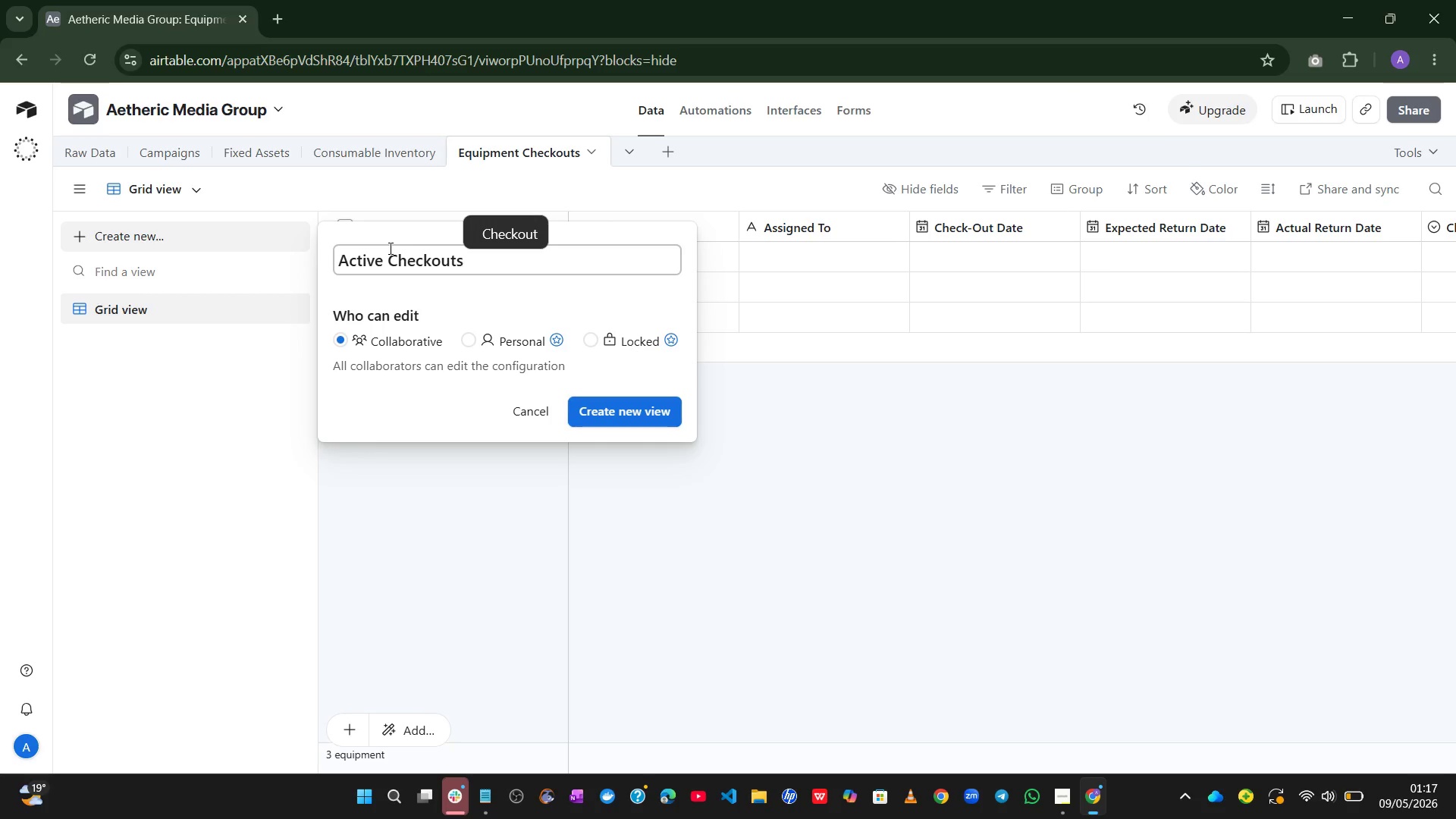 
left_click([605, 409])
 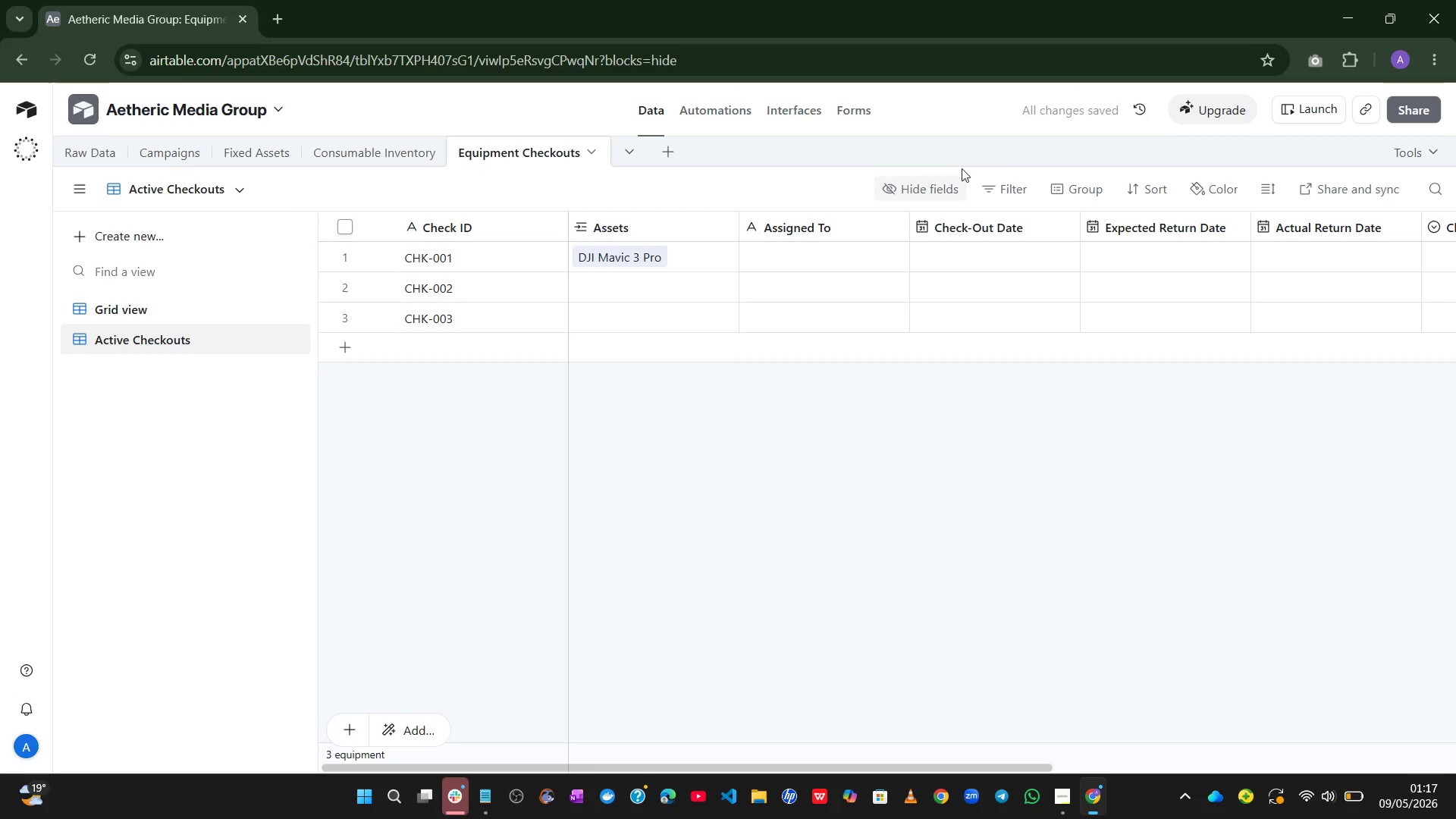 
left_click([1000, 188])
 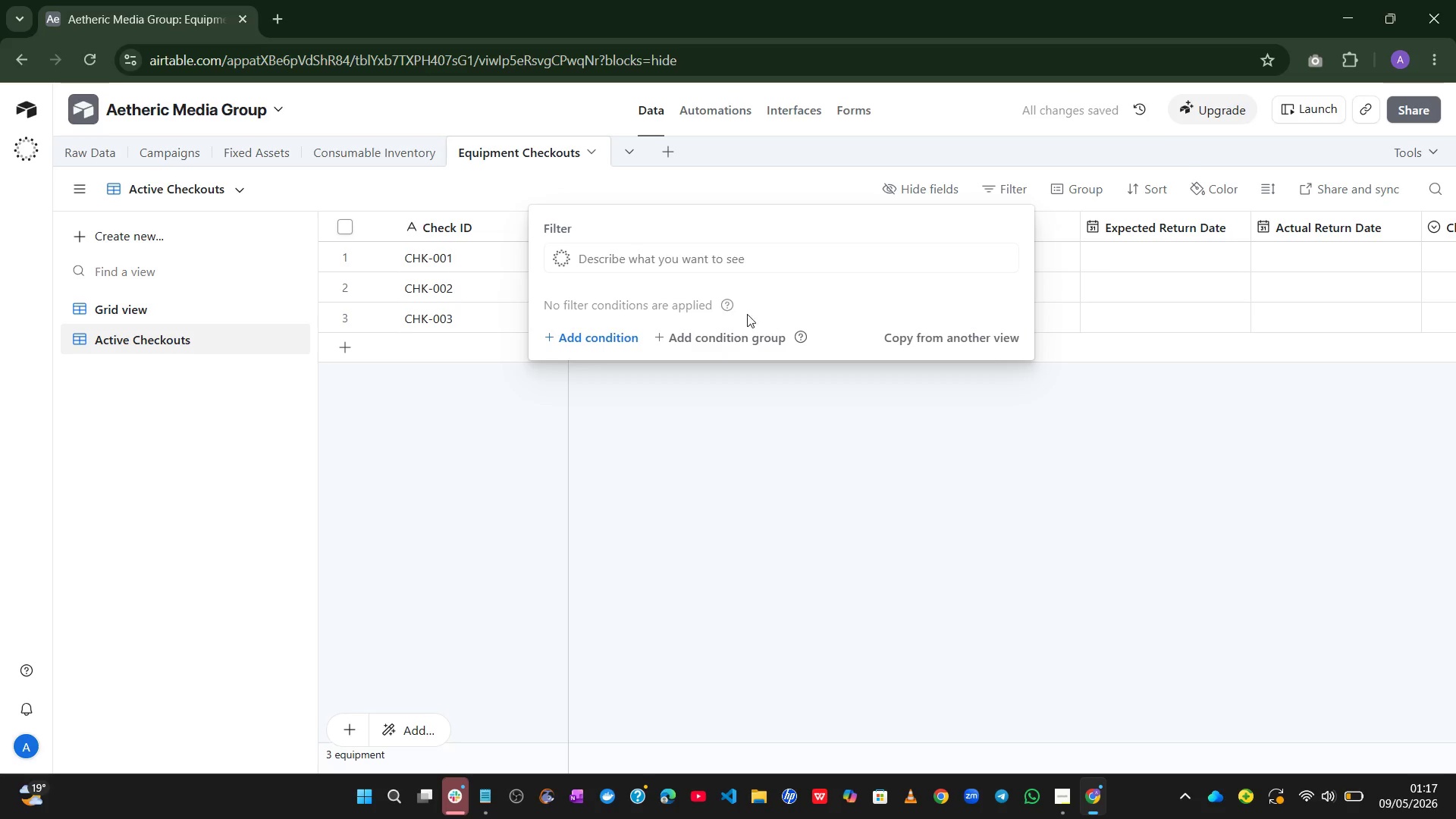 
left_click([579, 341])
 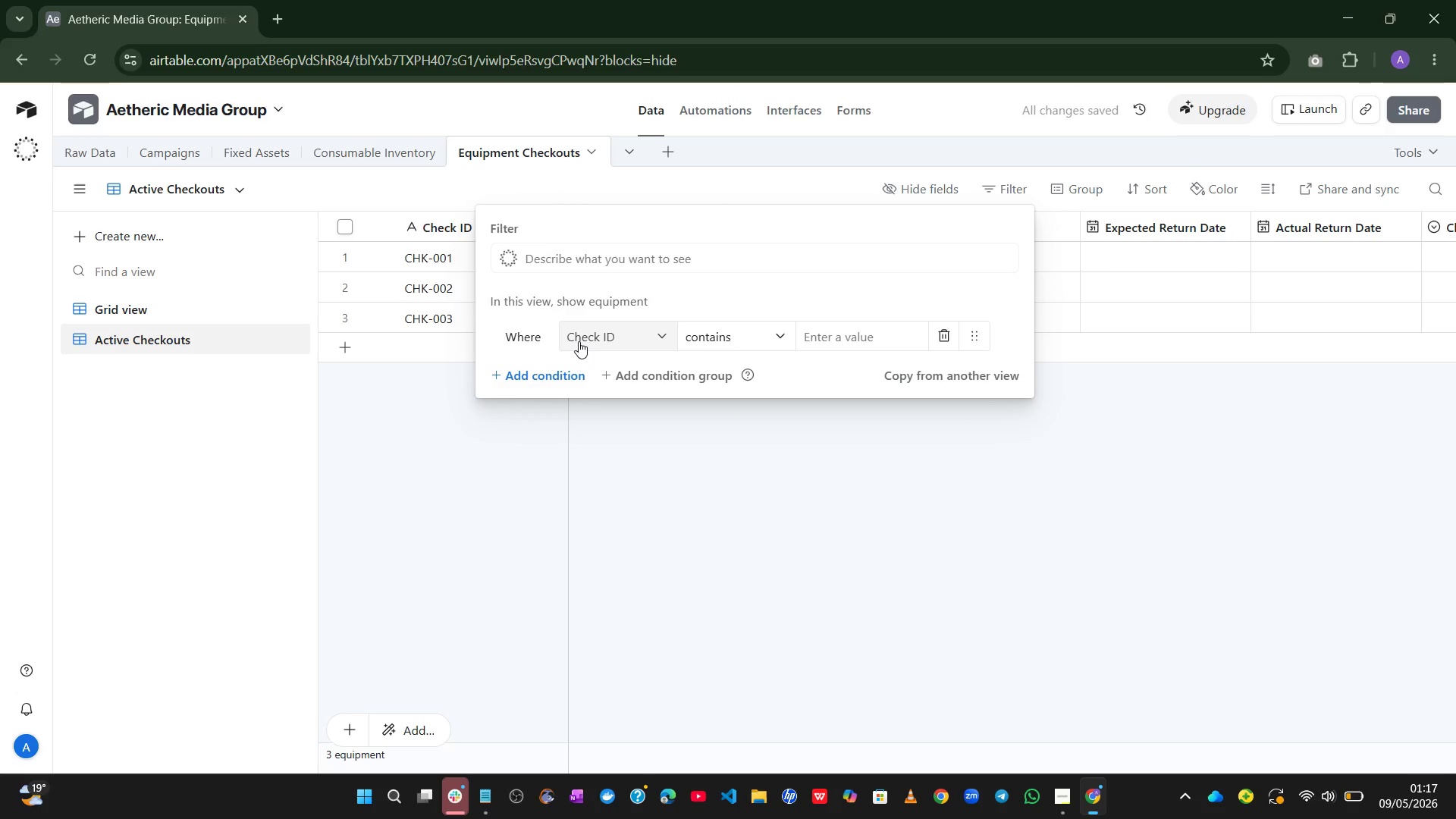 
wait(5.34)
 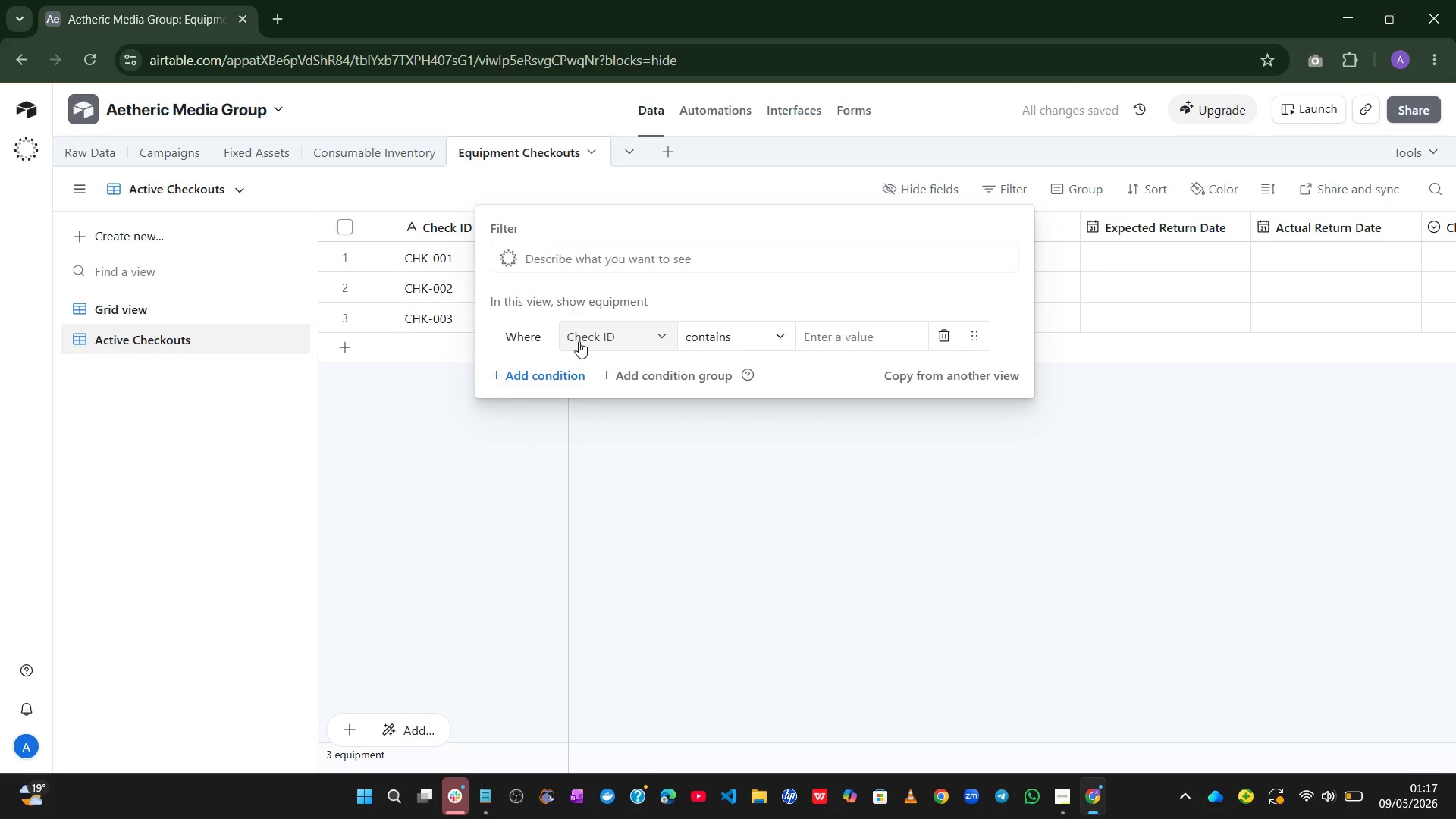 
left_click([609, 330])
 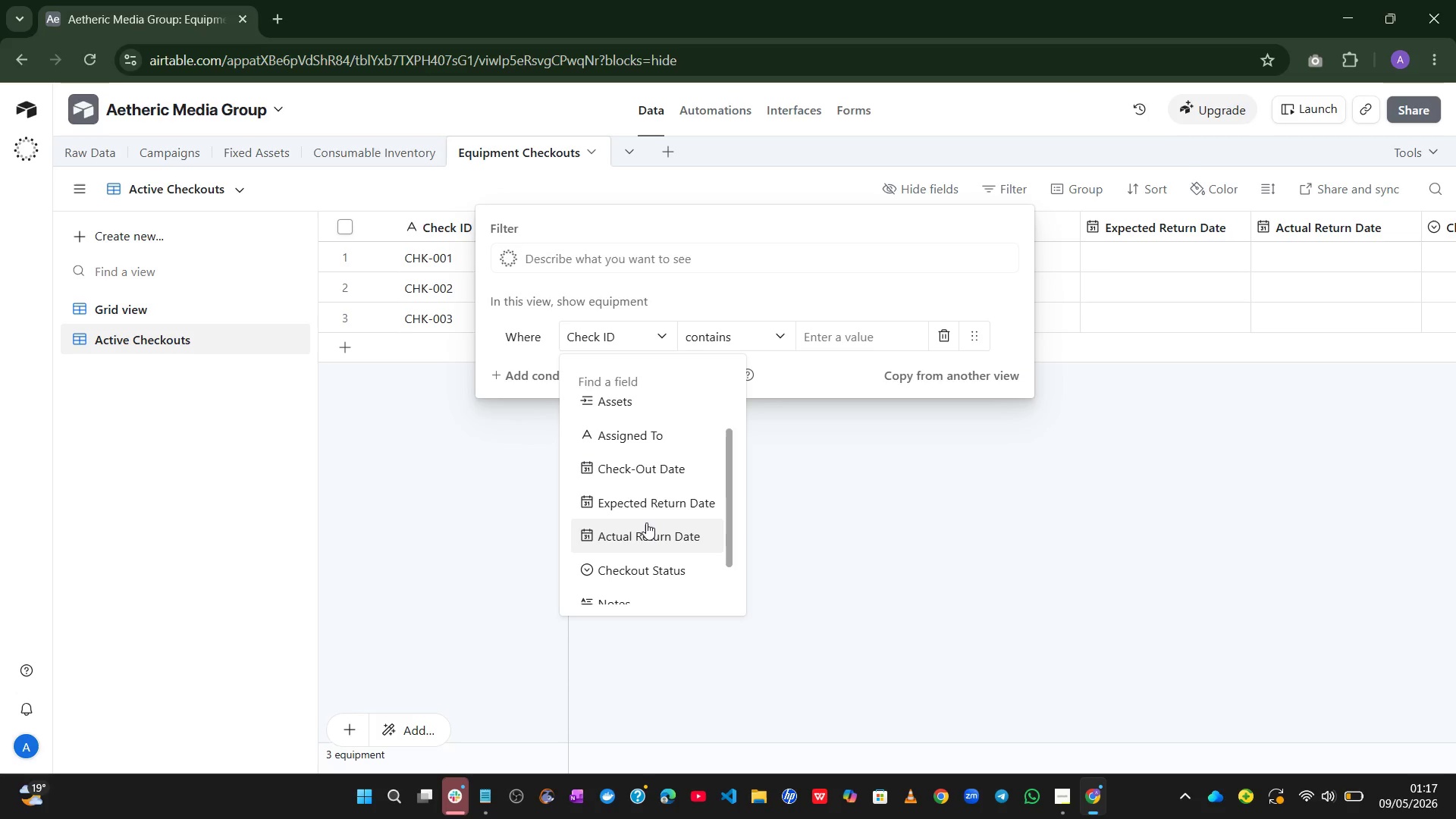 
wait(5.64)
 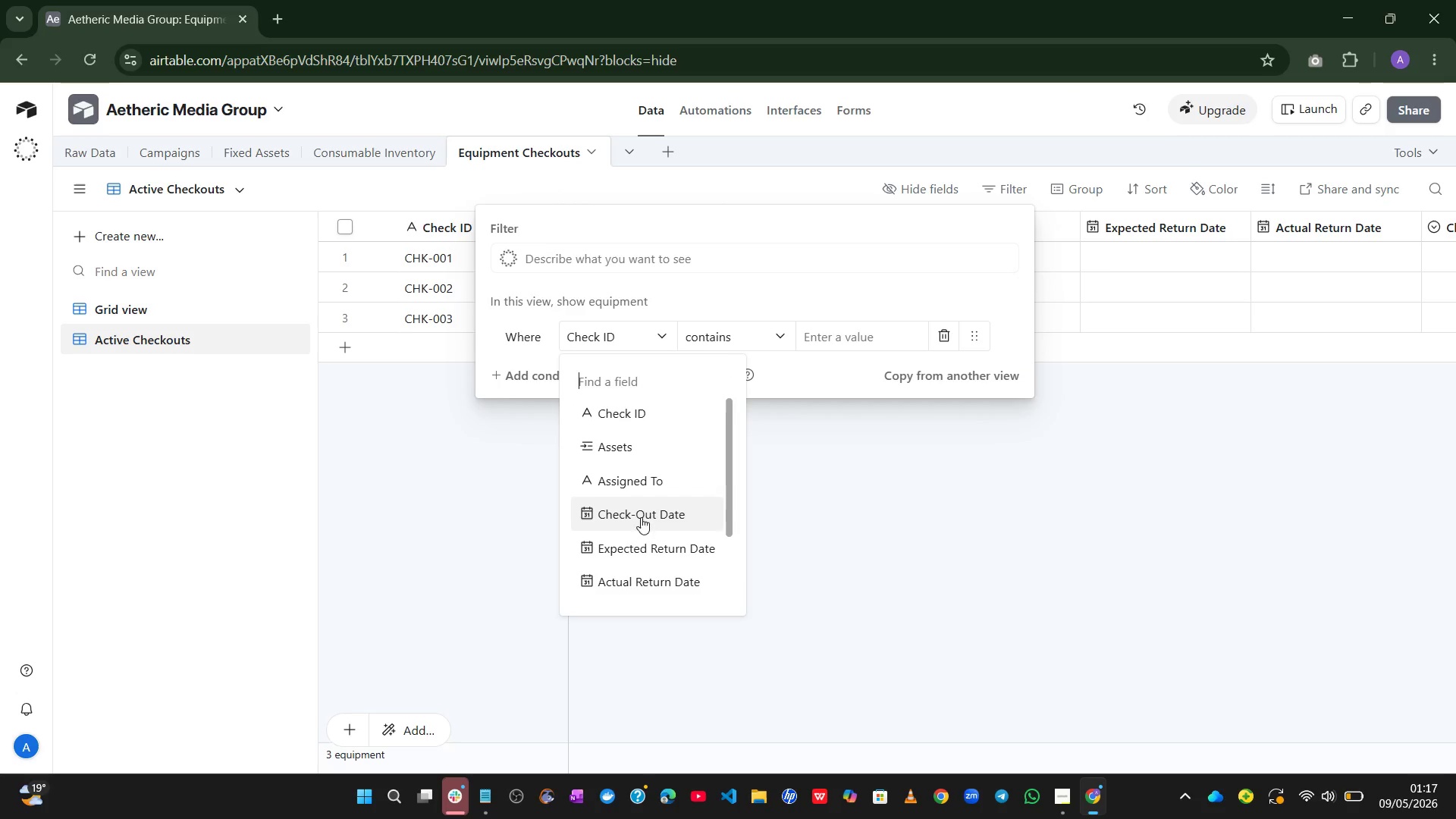 
left_click([645, 560])
 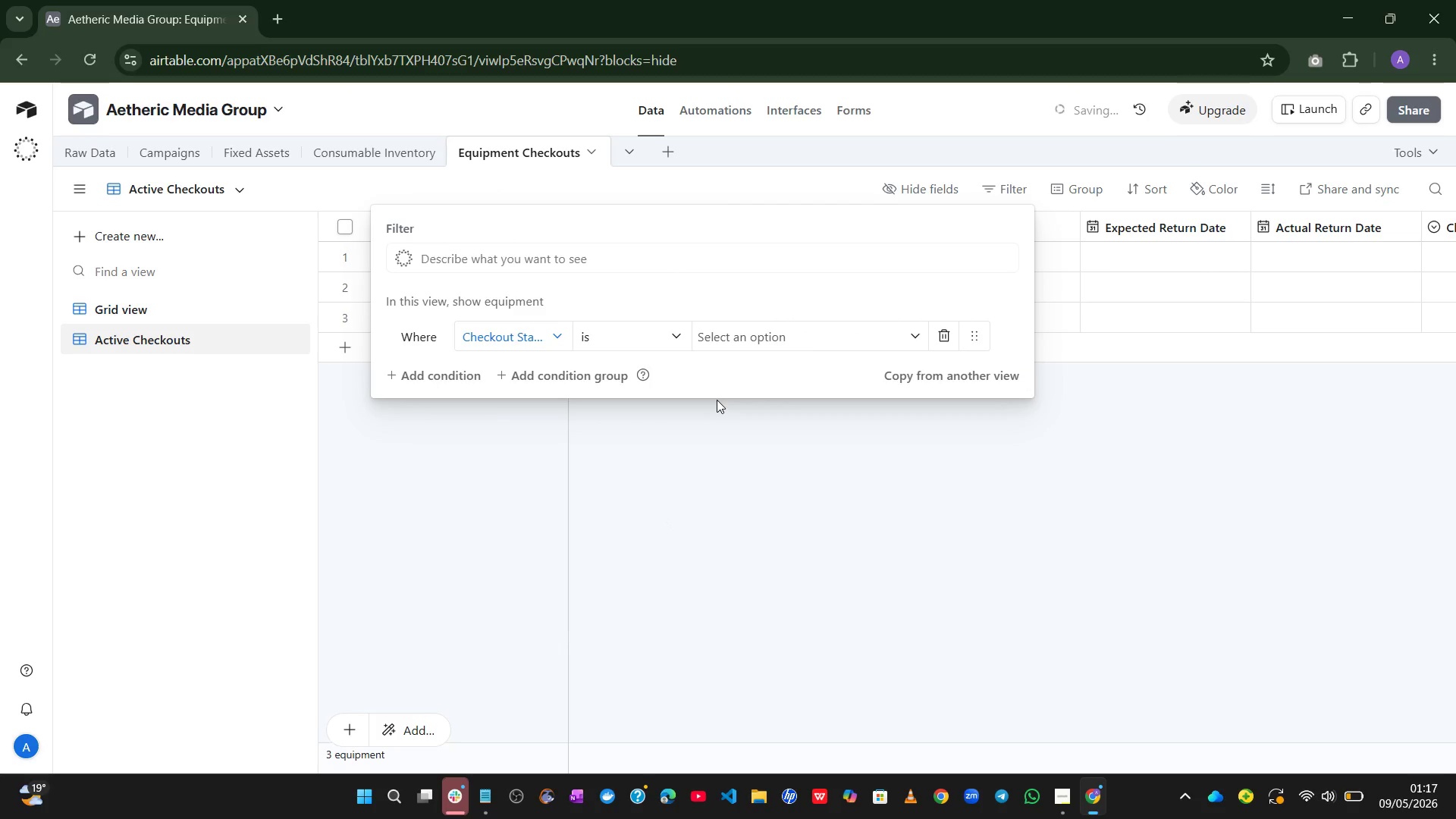 
left_click([783, 325])
 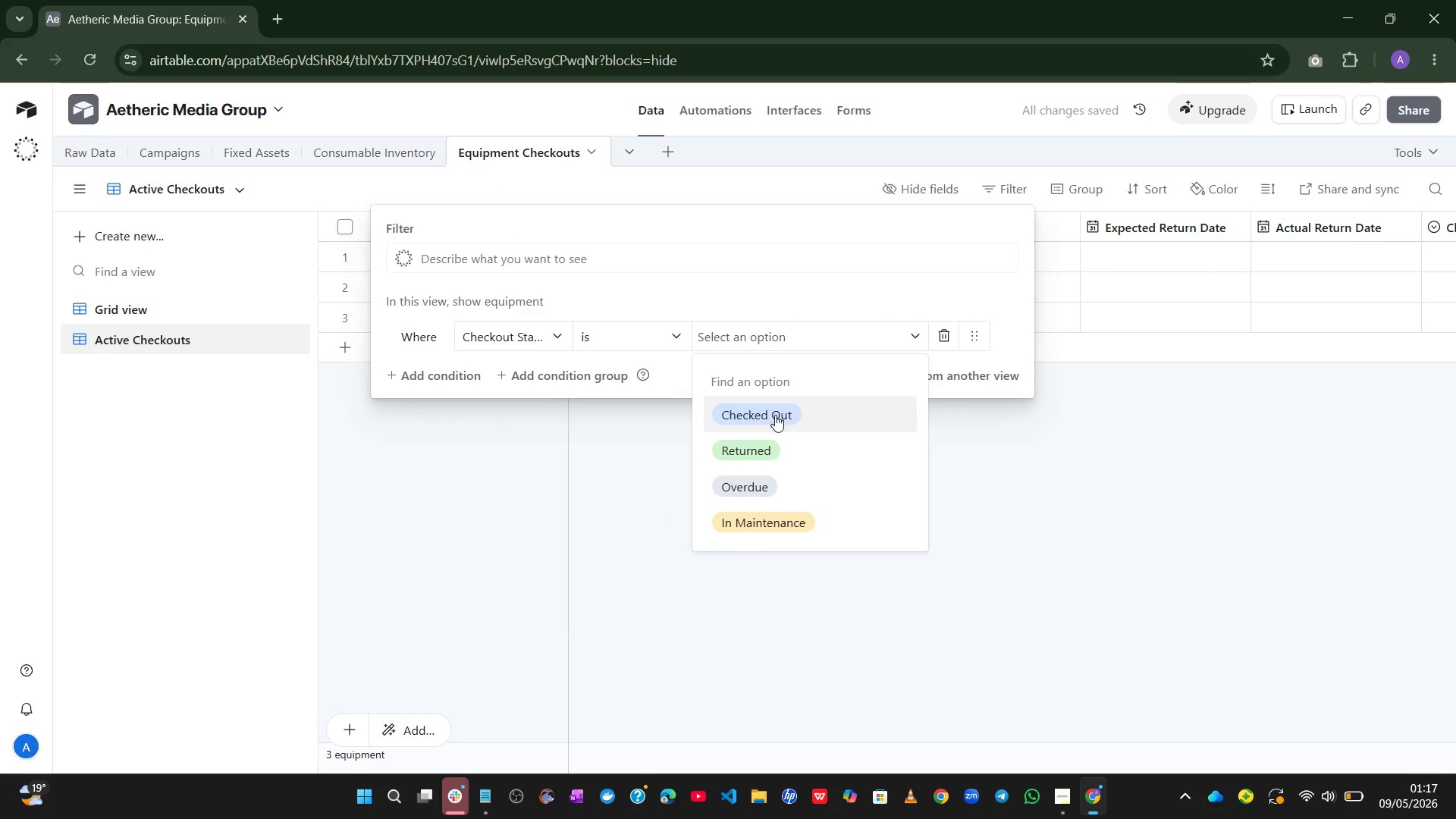 
left_click([775, 415])
 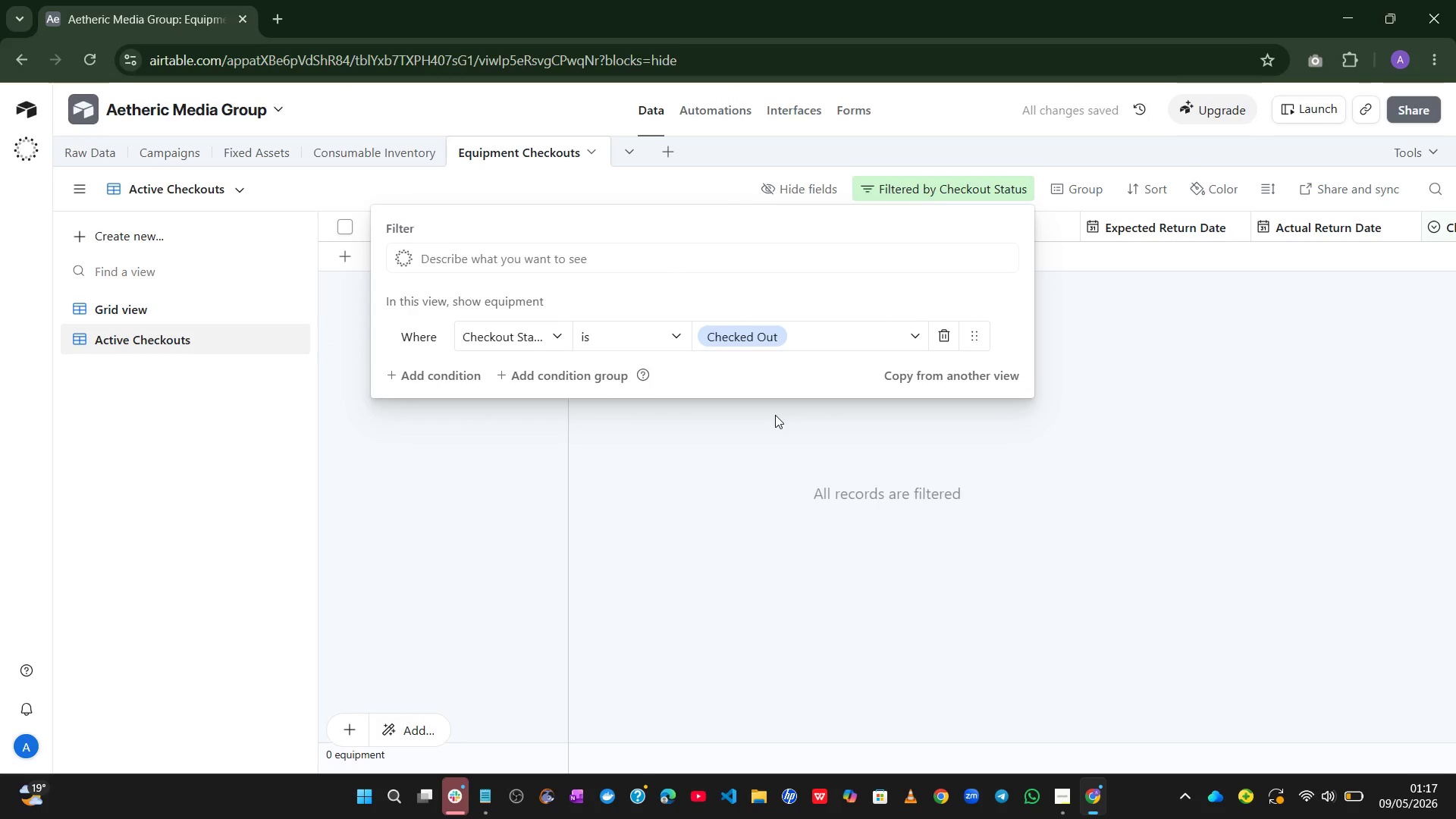 
wait(7.34)
 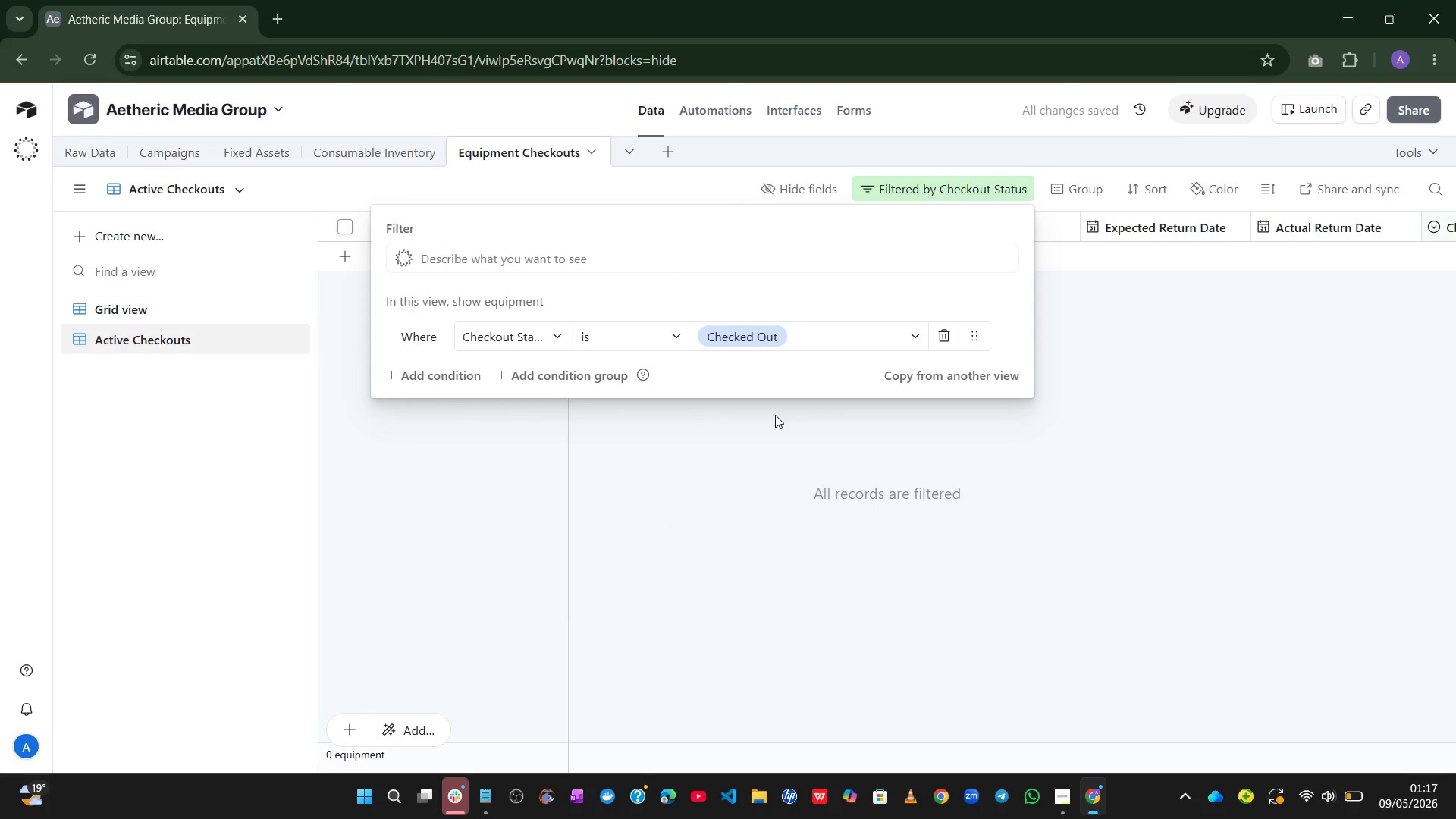 
left_click([775, 415])
 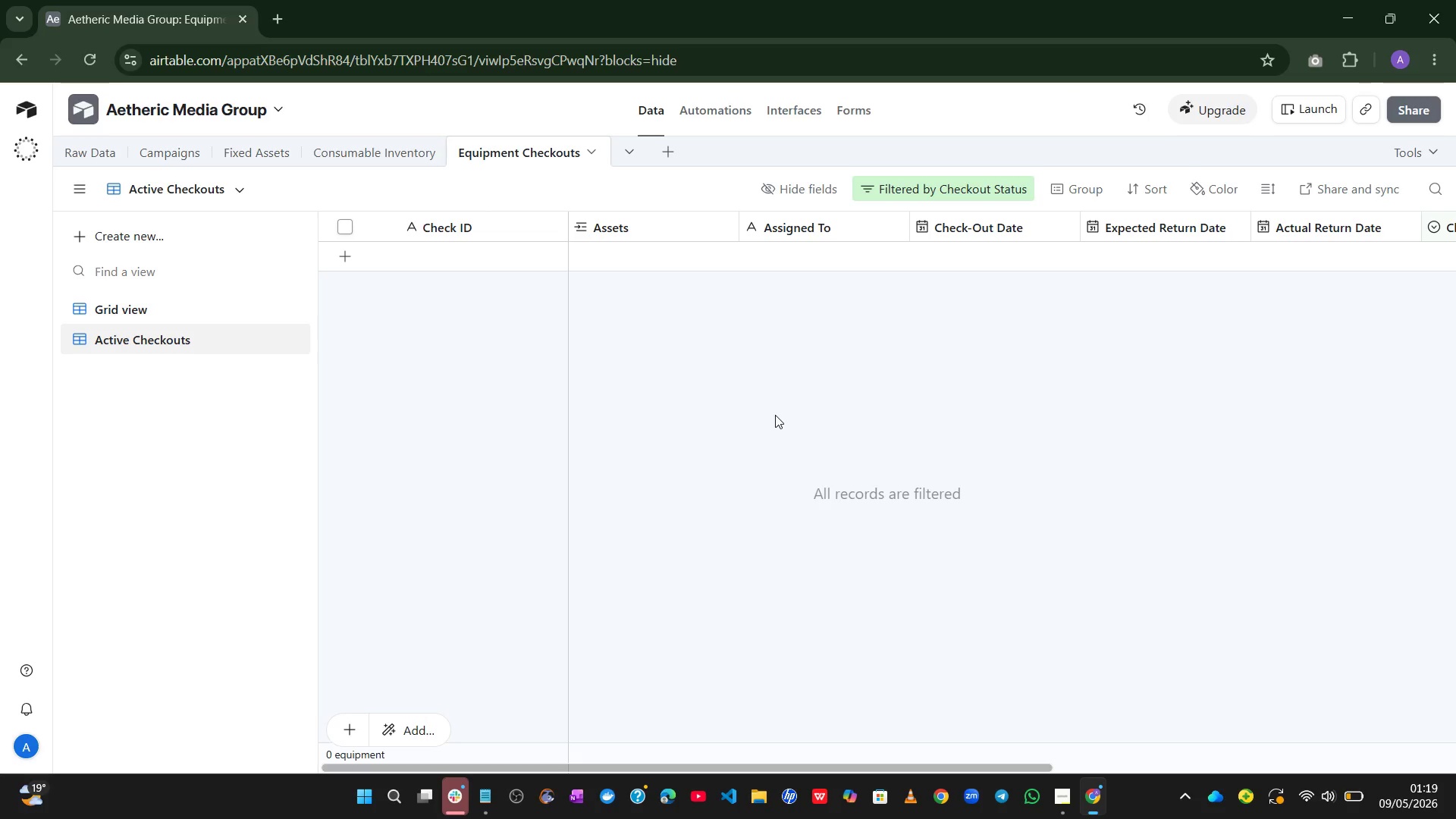 
wait(85.33)
 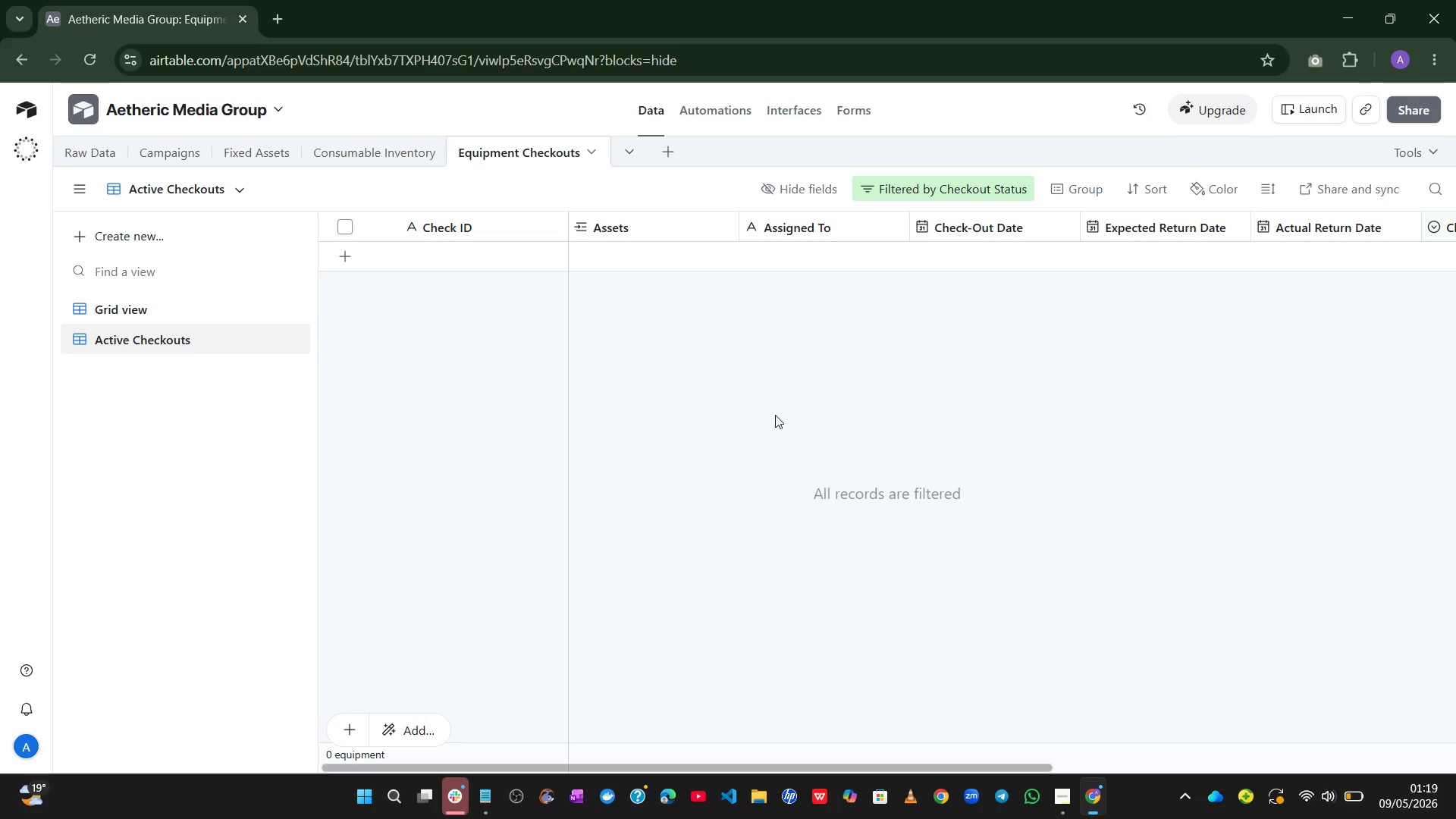 
left_click([801, 106])
 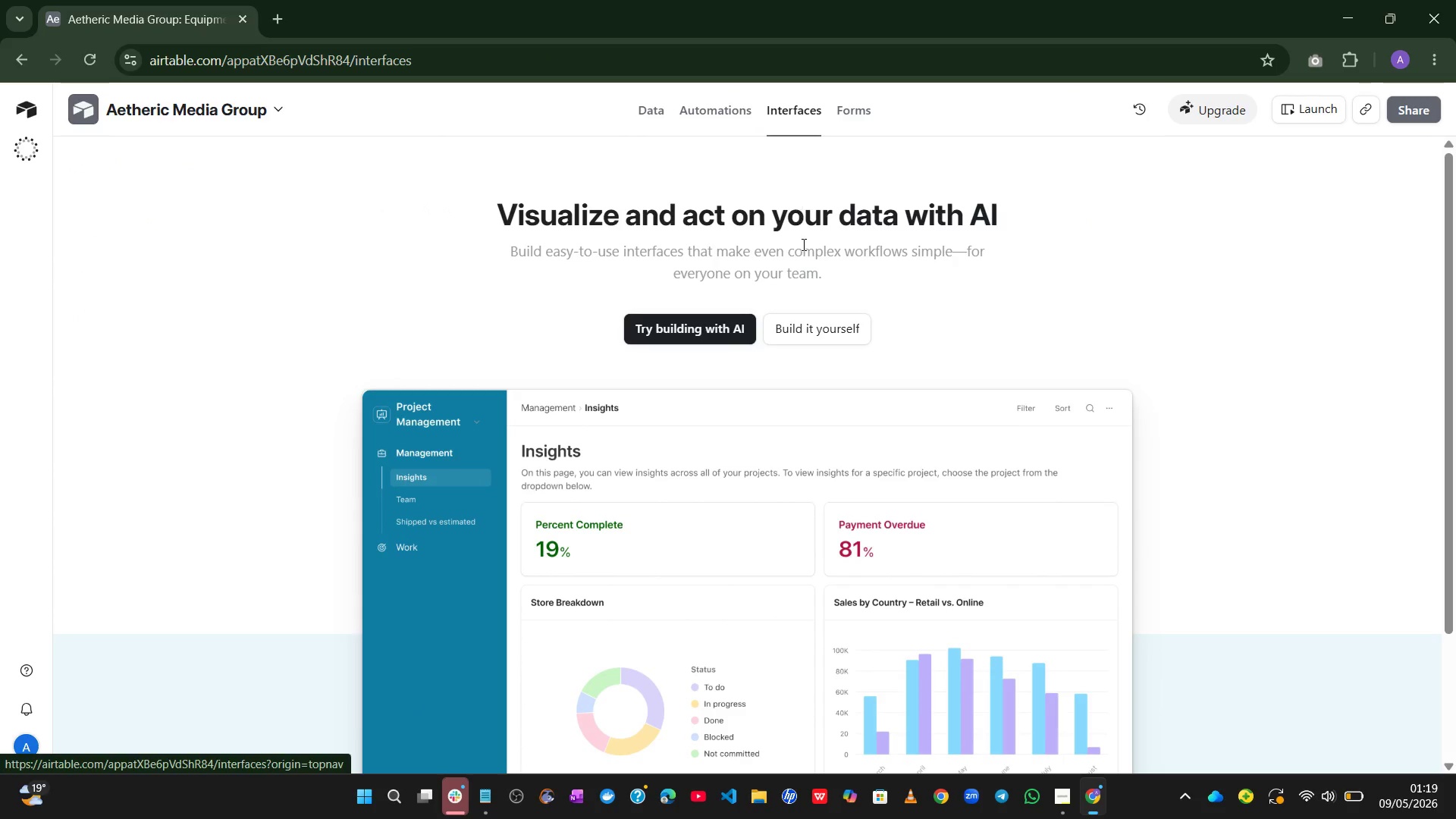 
left_click([820, 327])
 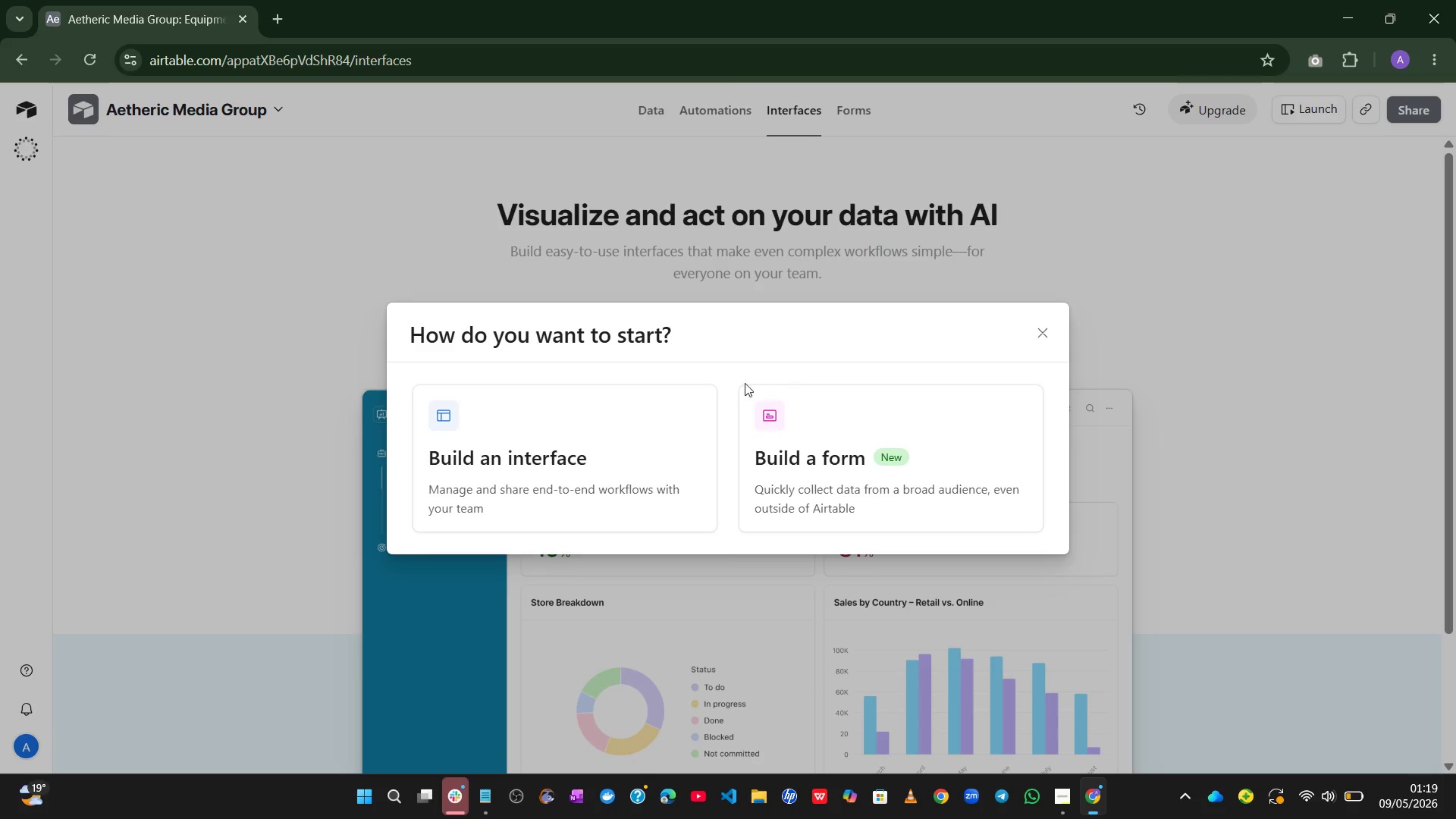 
left_click([604, 473])
 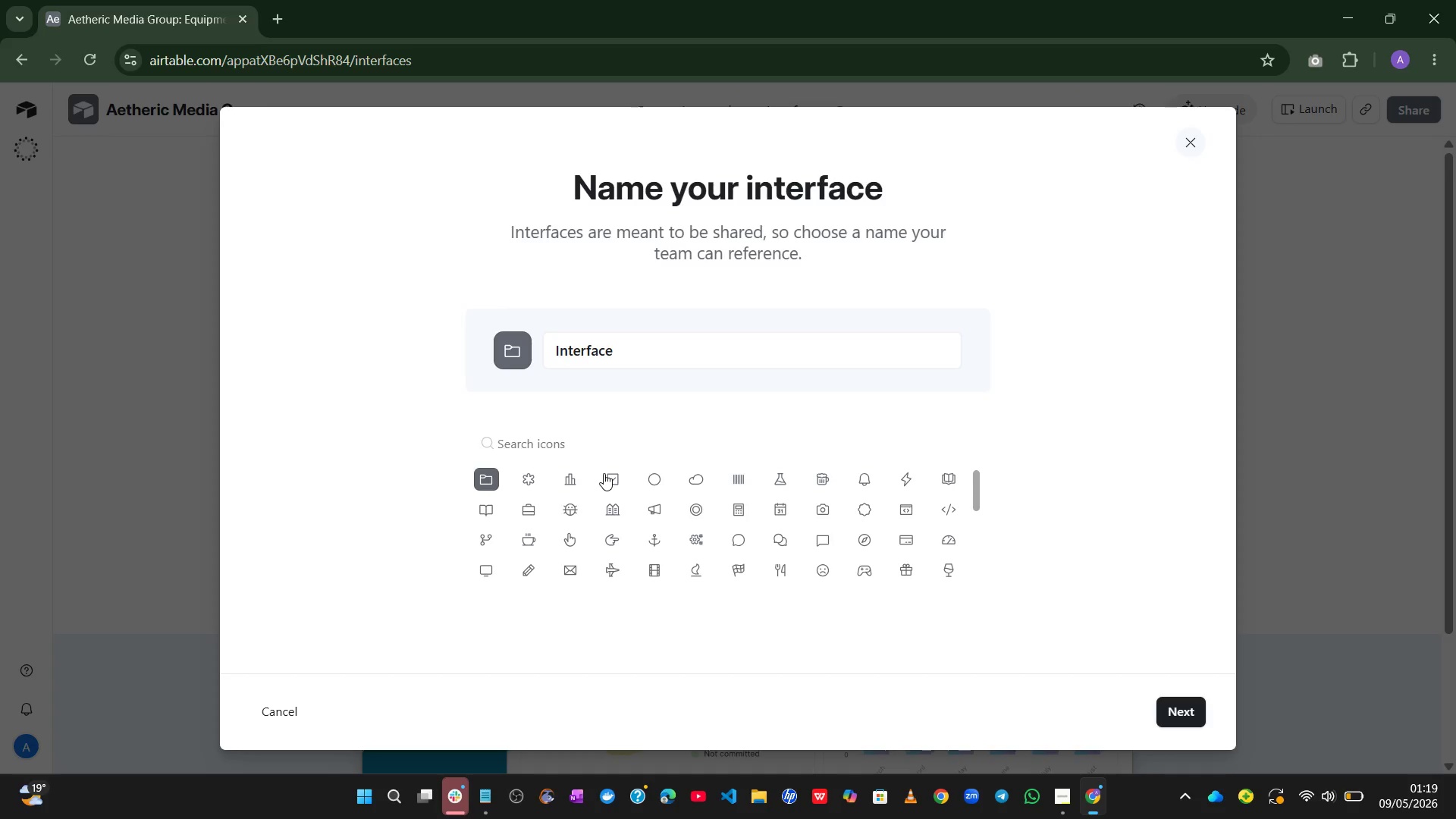 
wait(7.41)
 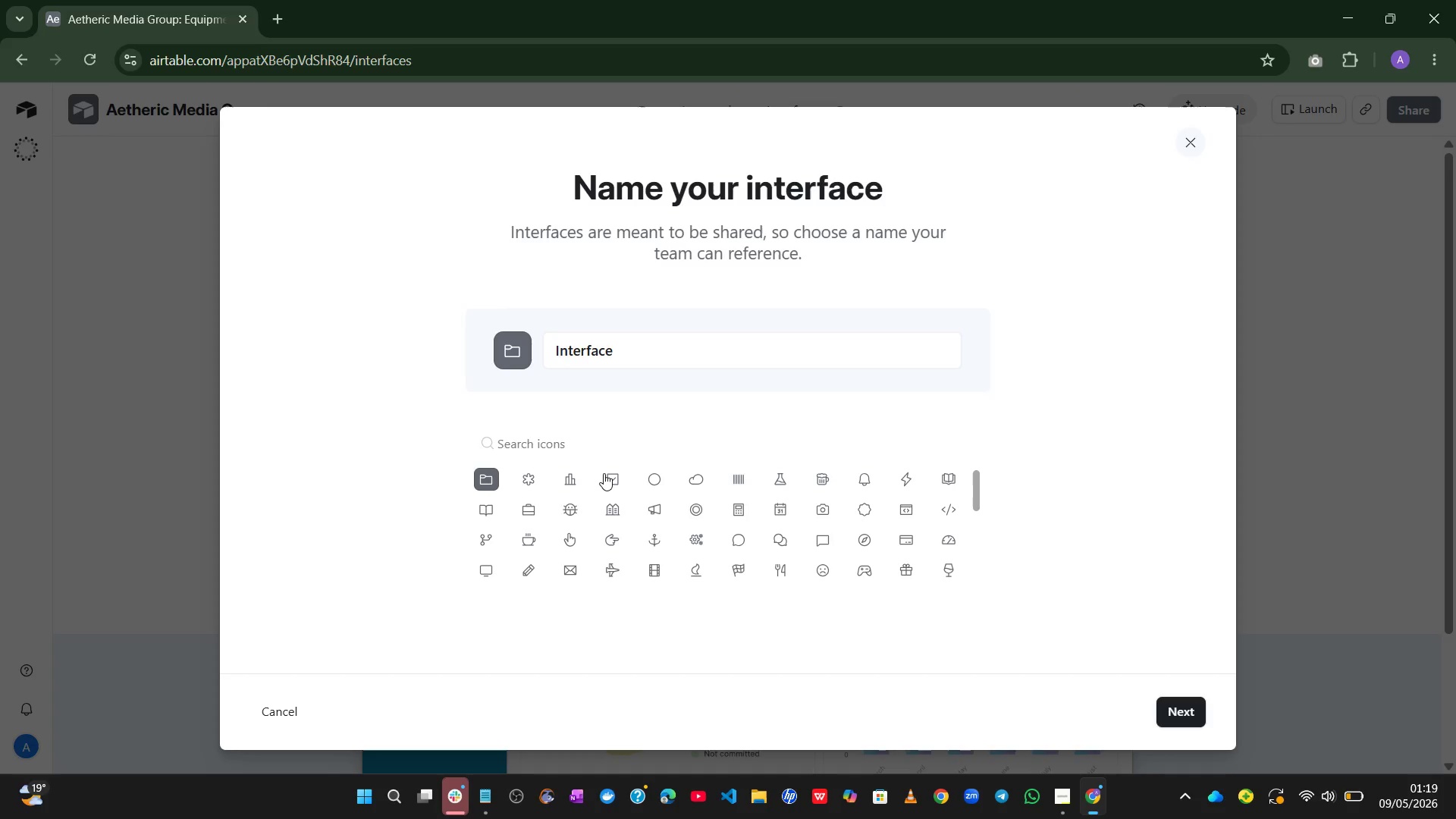 
key(Meta+V)
 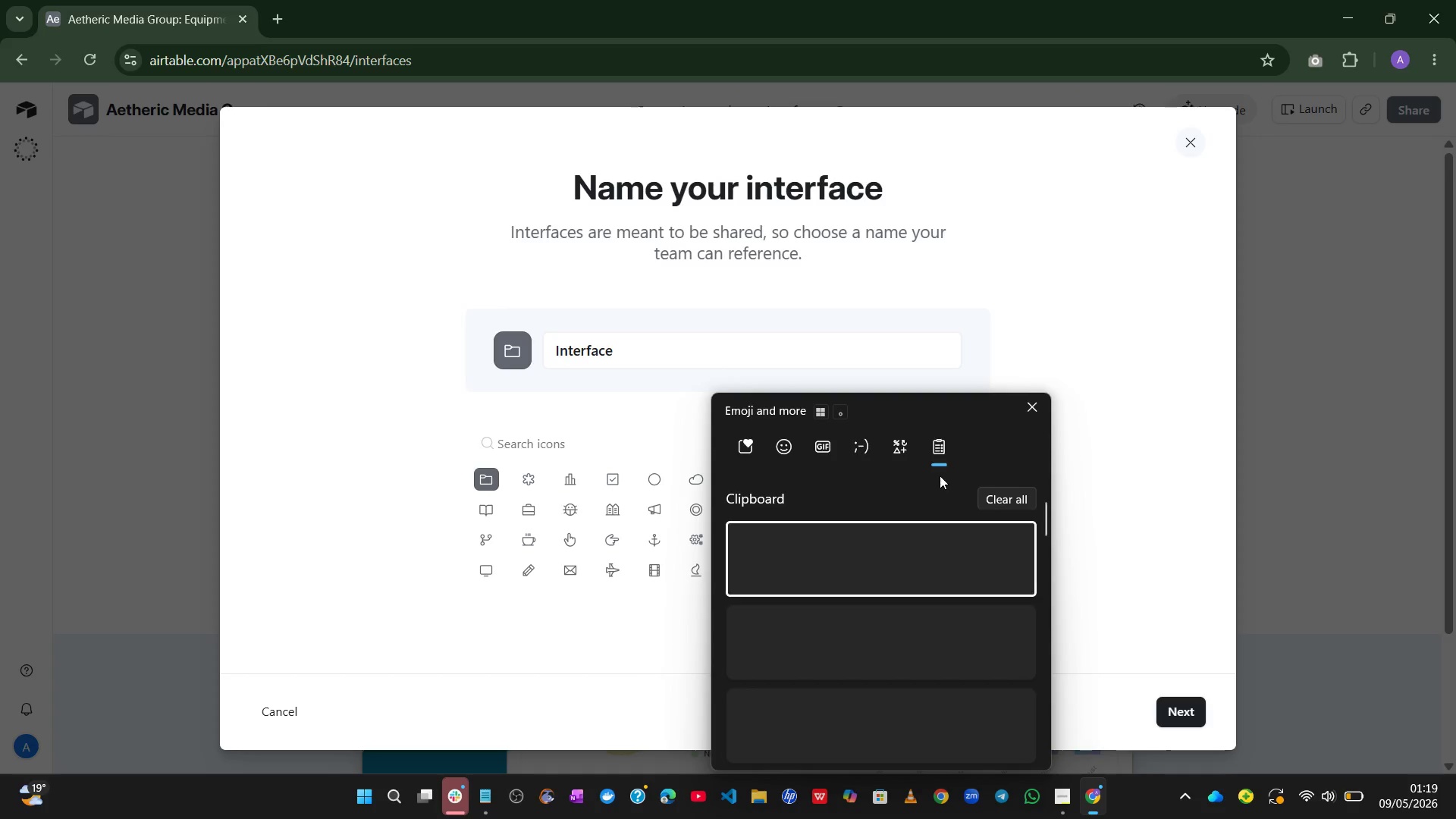 
left_click([1007, 503])
 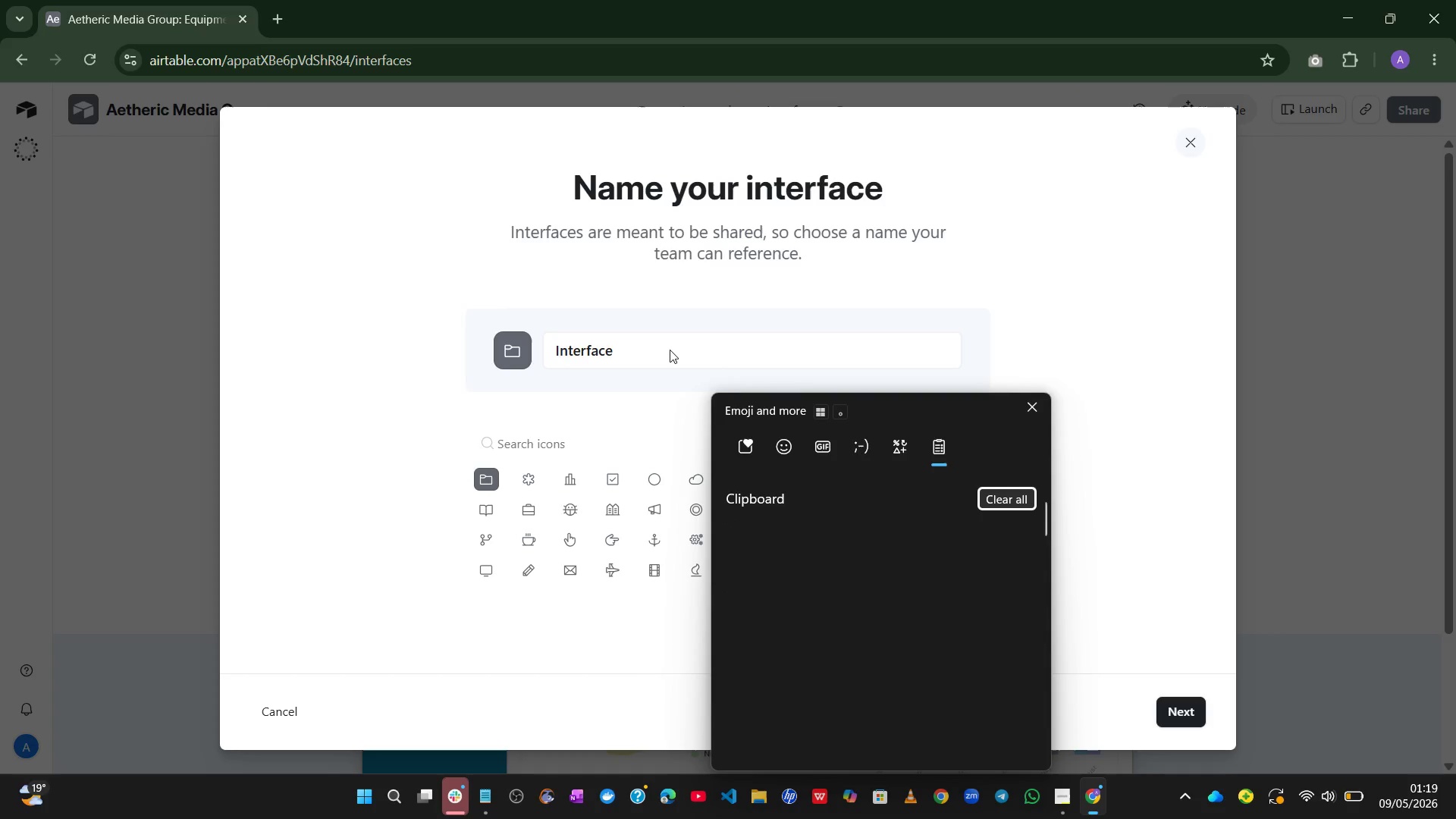 
left_click([642, 347])
 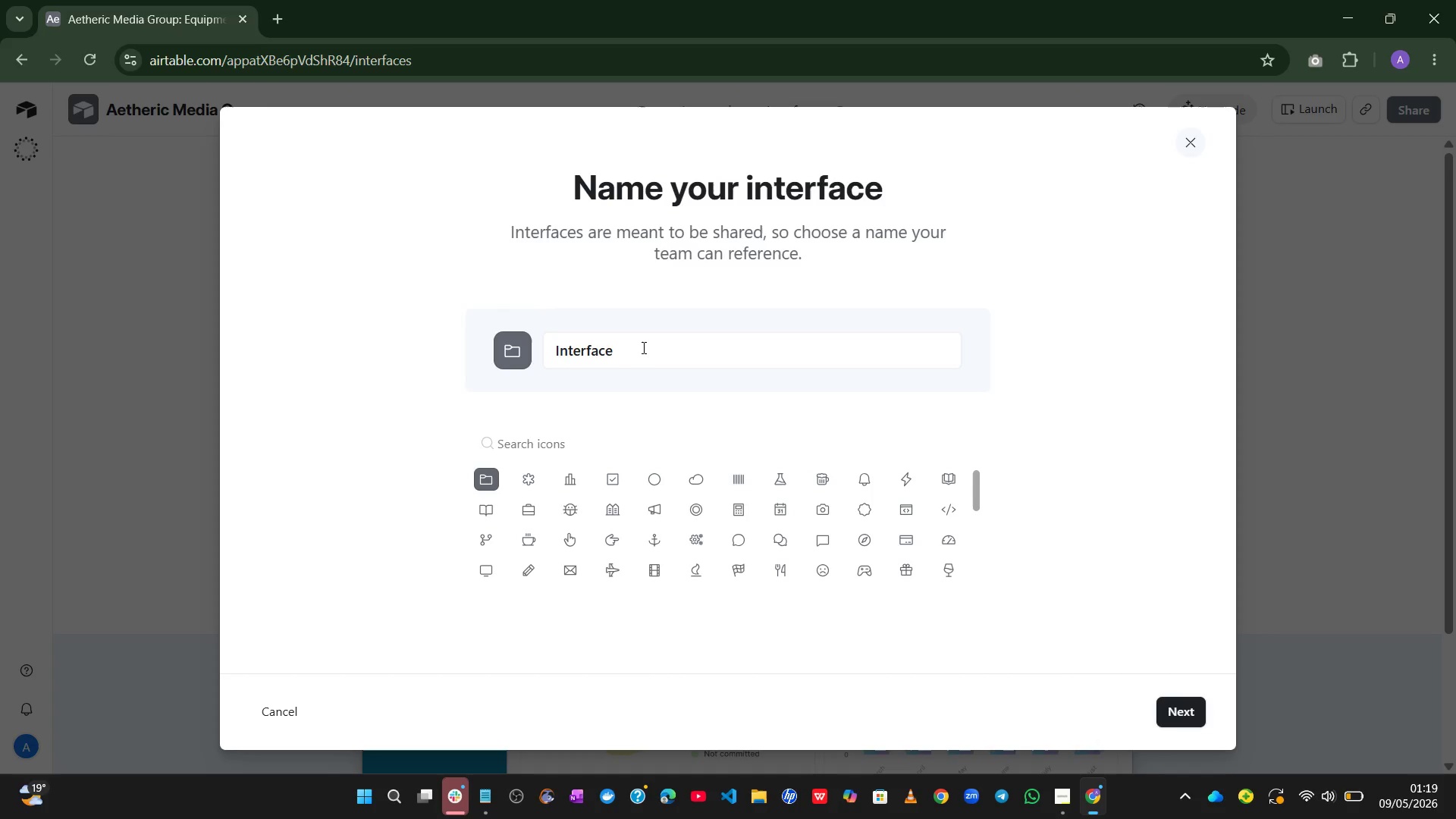 
left_click([642, 347])
 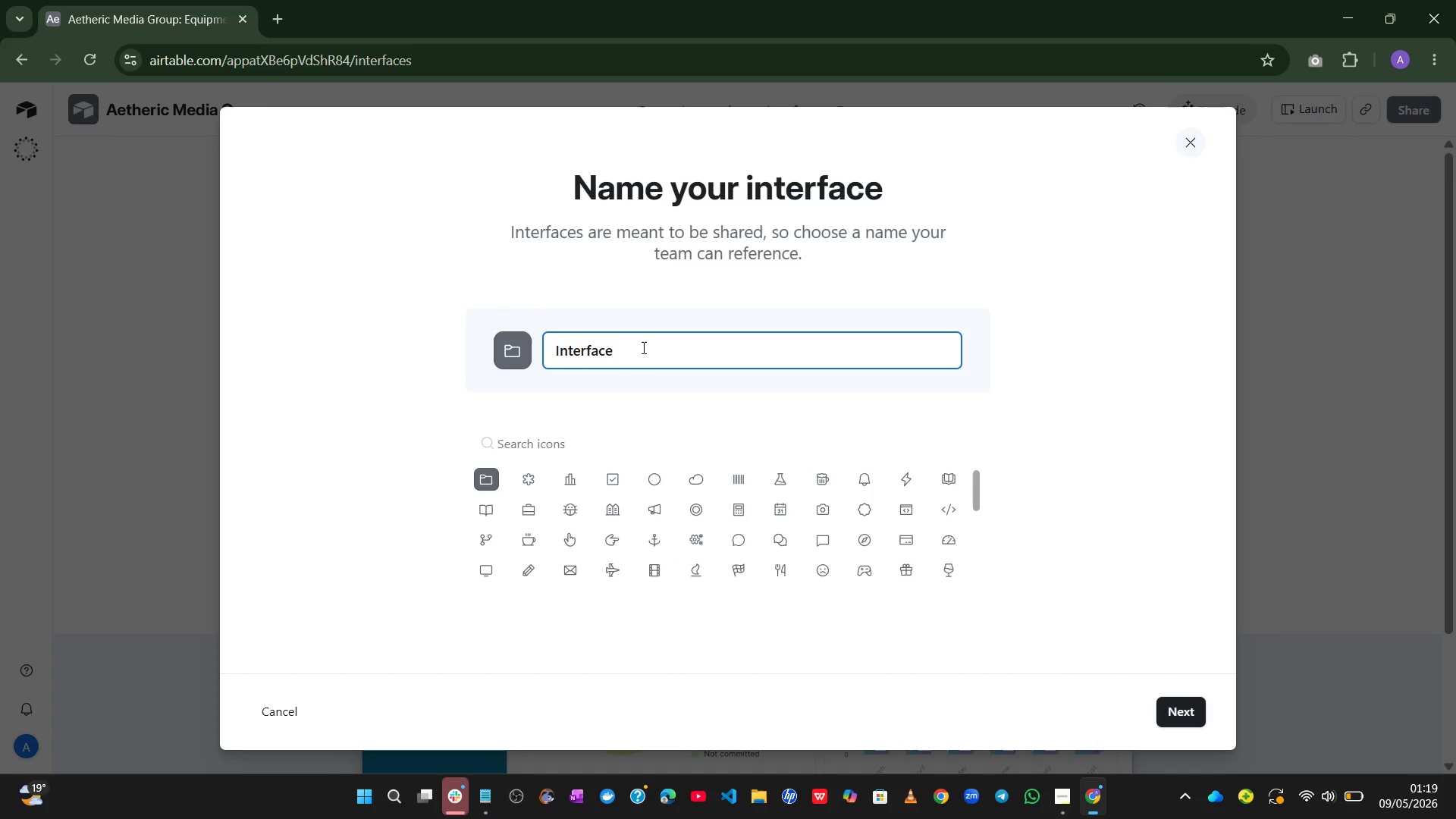 
key(Control+A)
 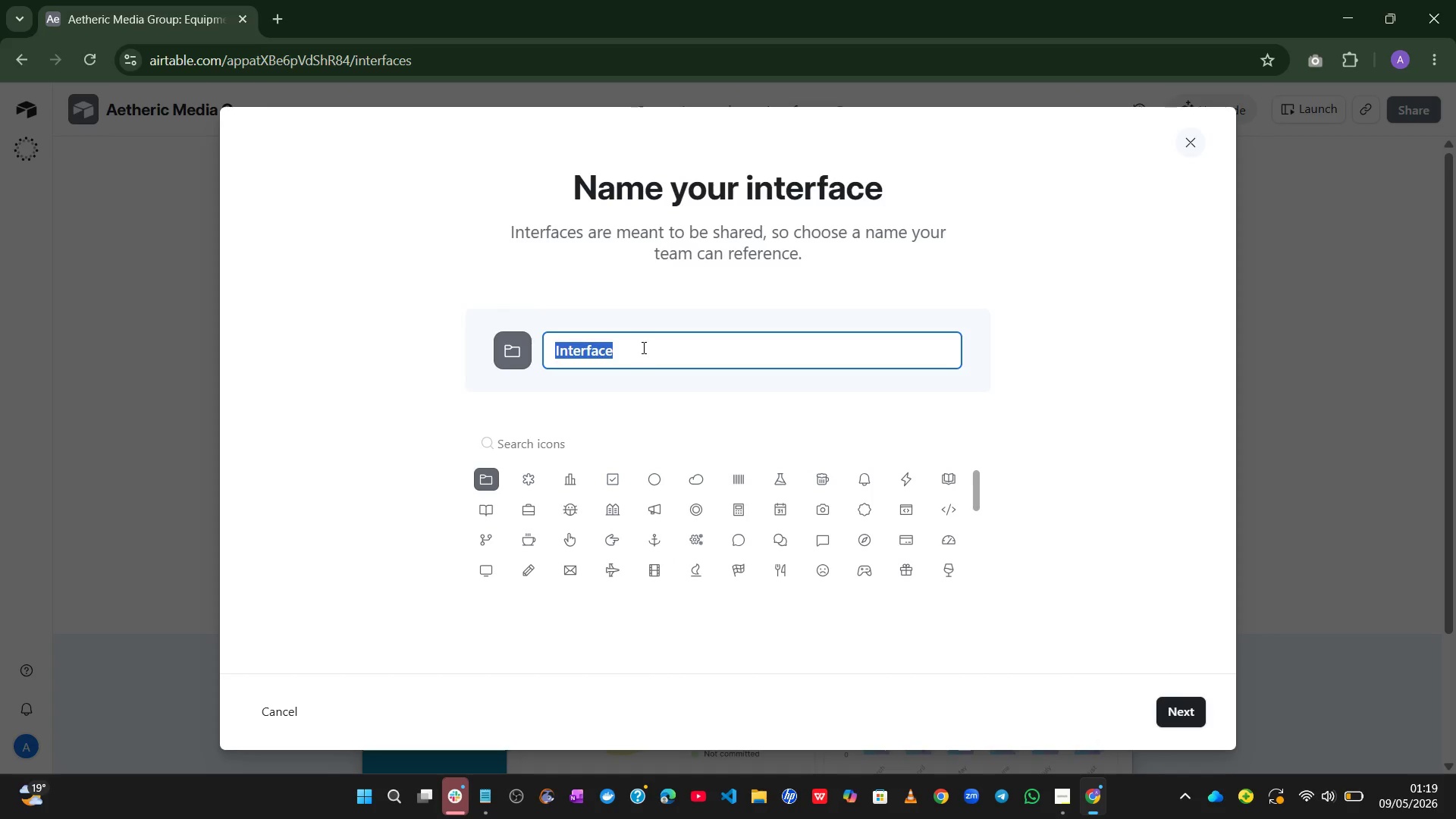 
type(Finance Dashba)
key(Backspace)
type(oardac)
 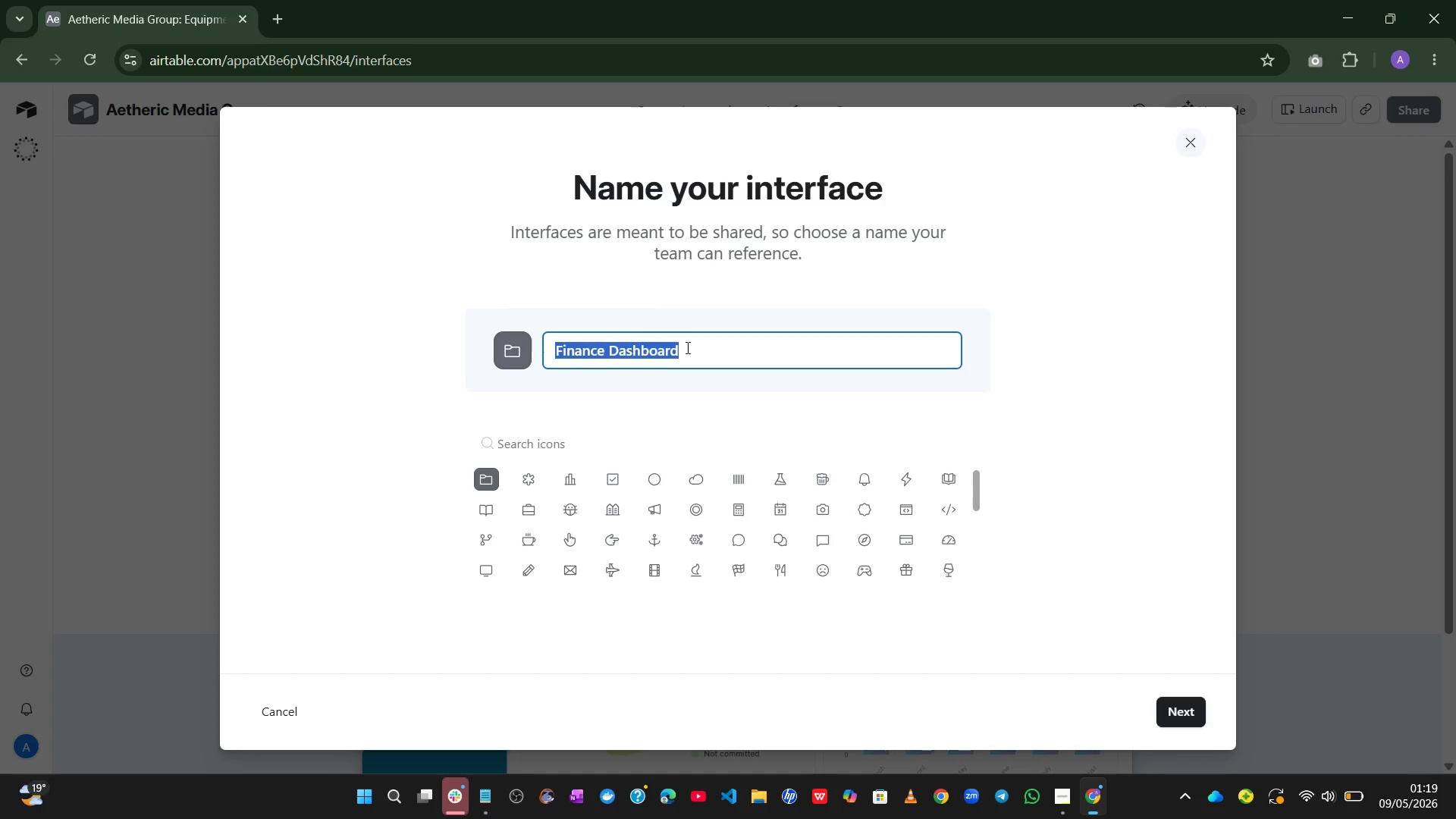 
 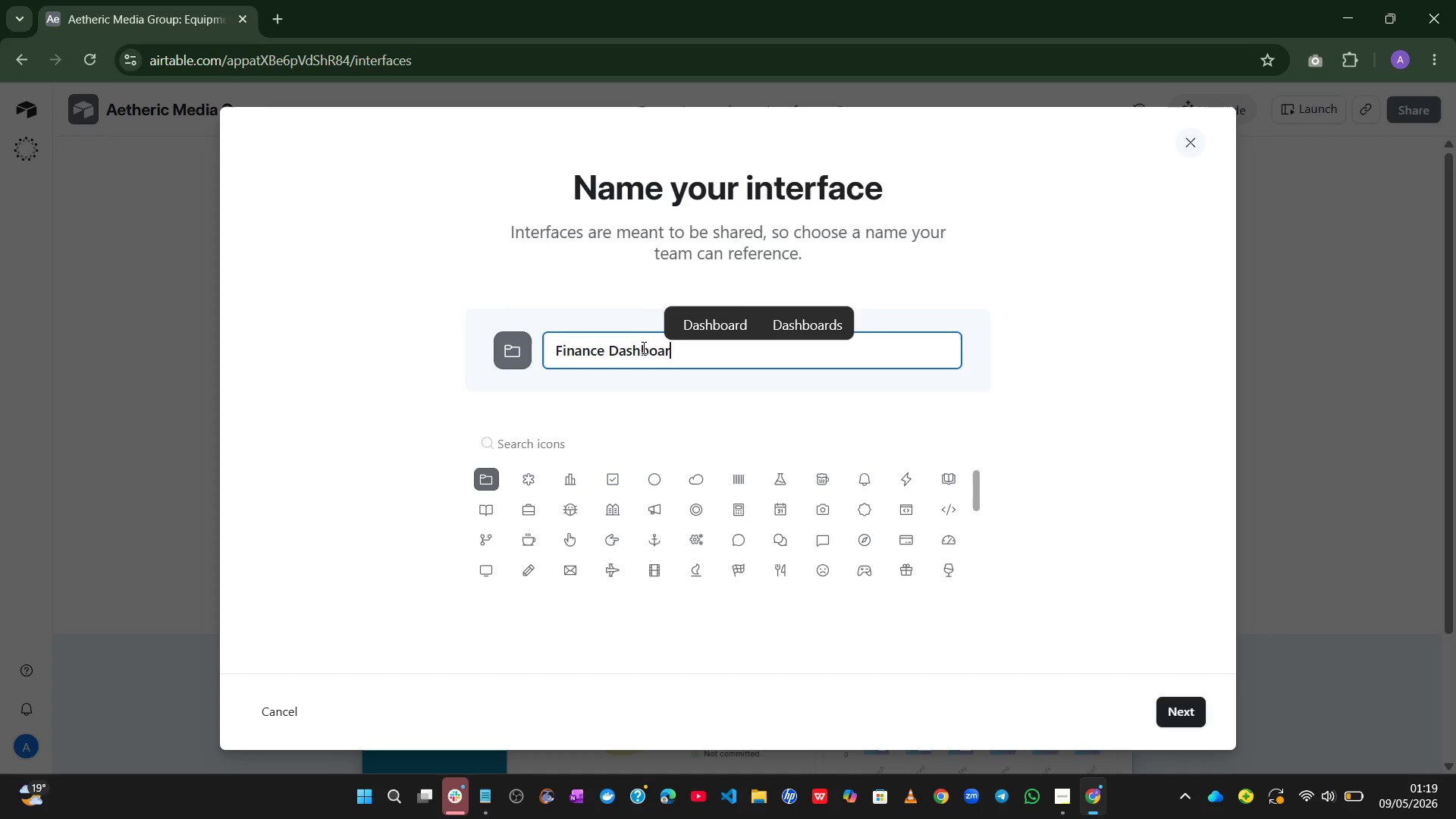 
hold_key(key=ControlLeft, duration=1.28)
 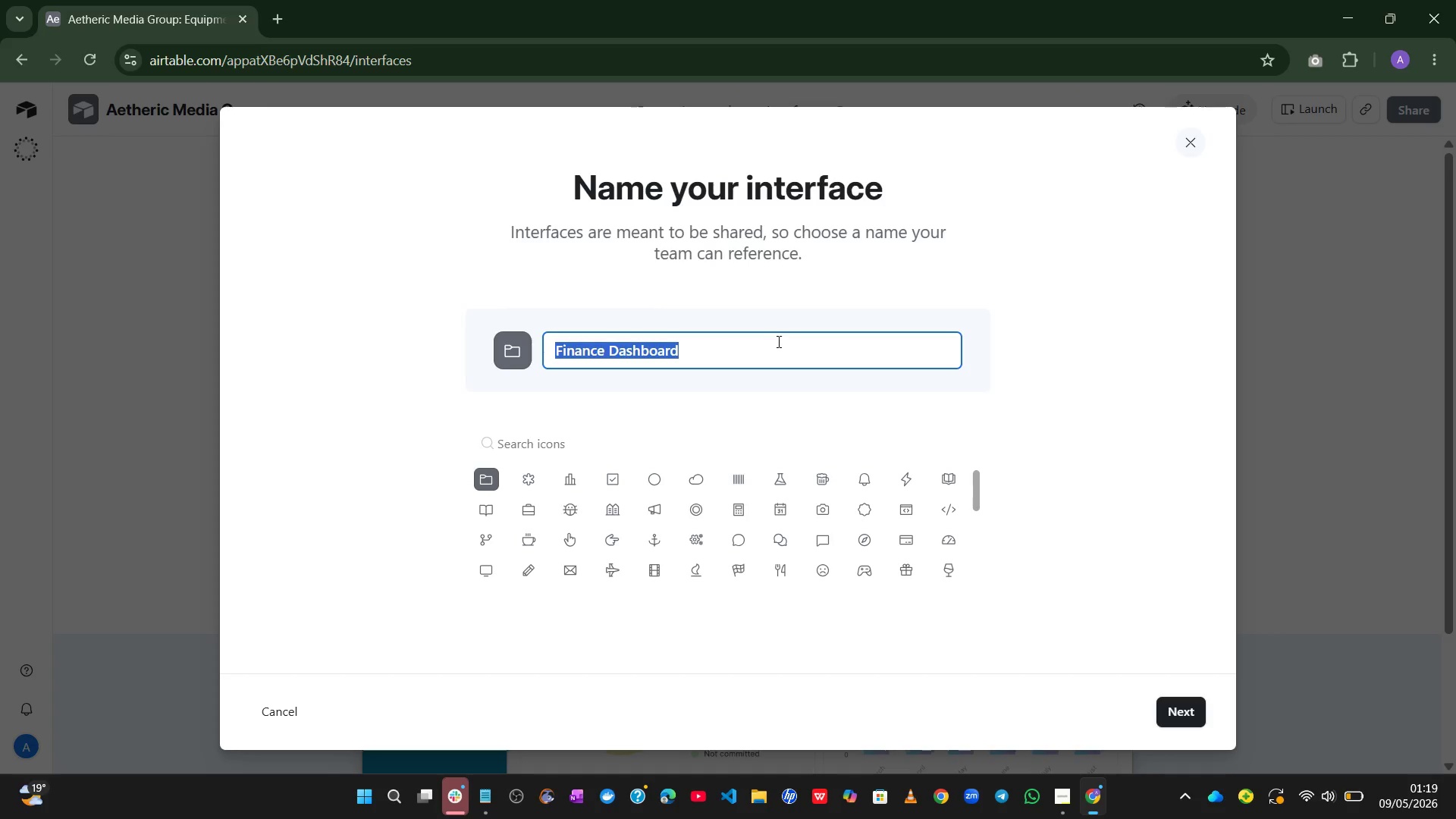 
left_click([778, 341])
 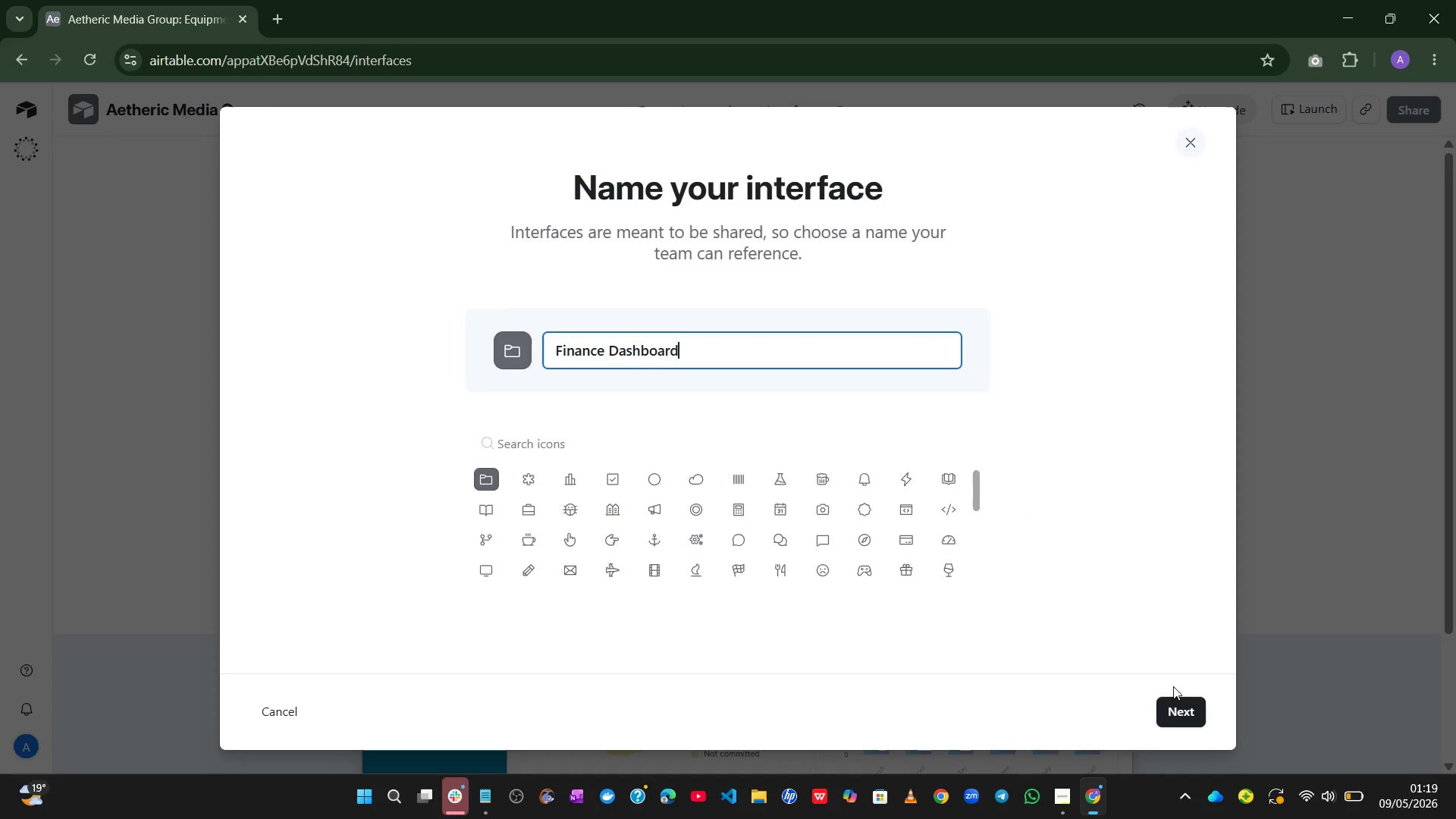 
left_click([1174, 716])
 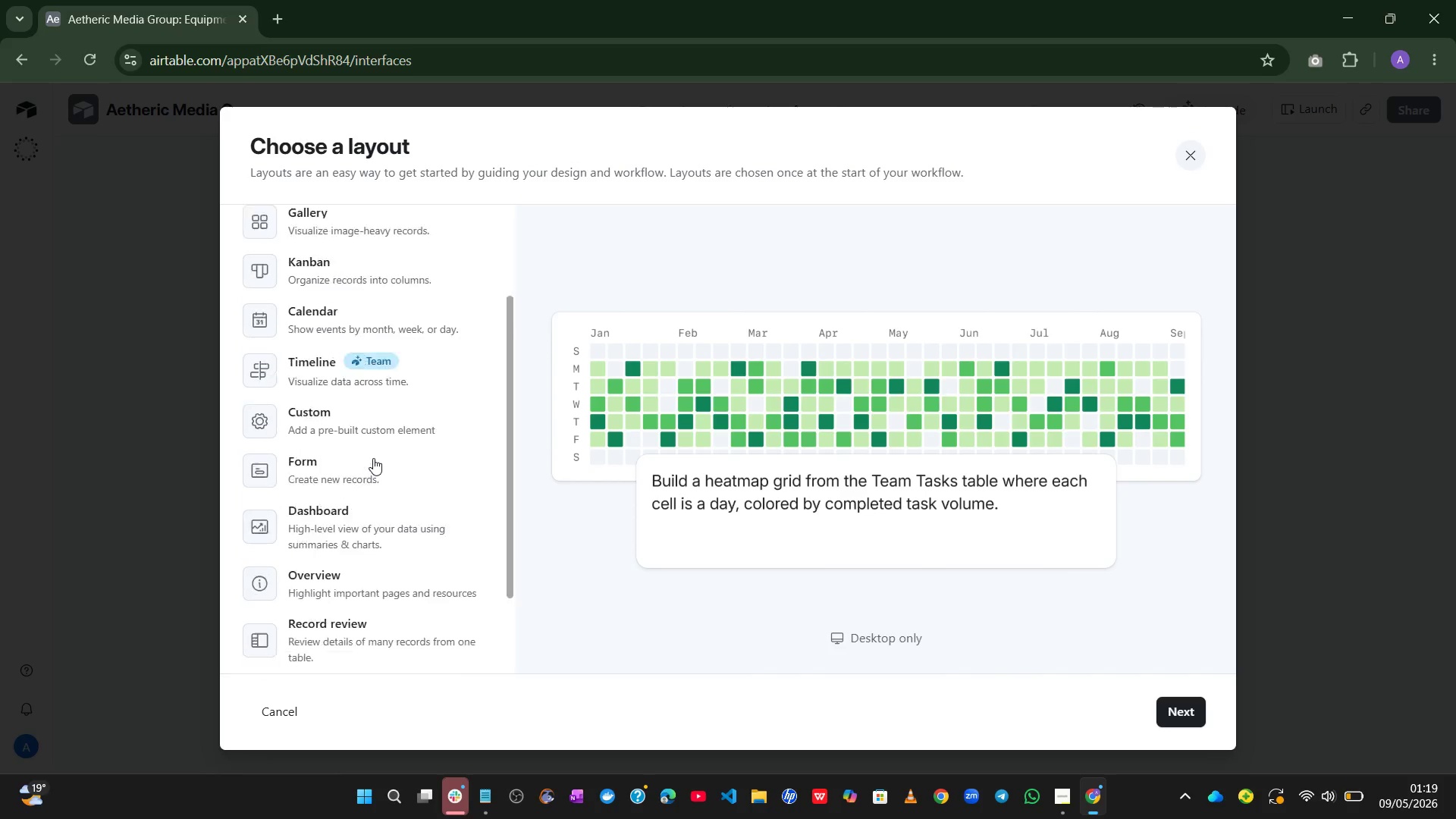 
left_click([340, 481])
 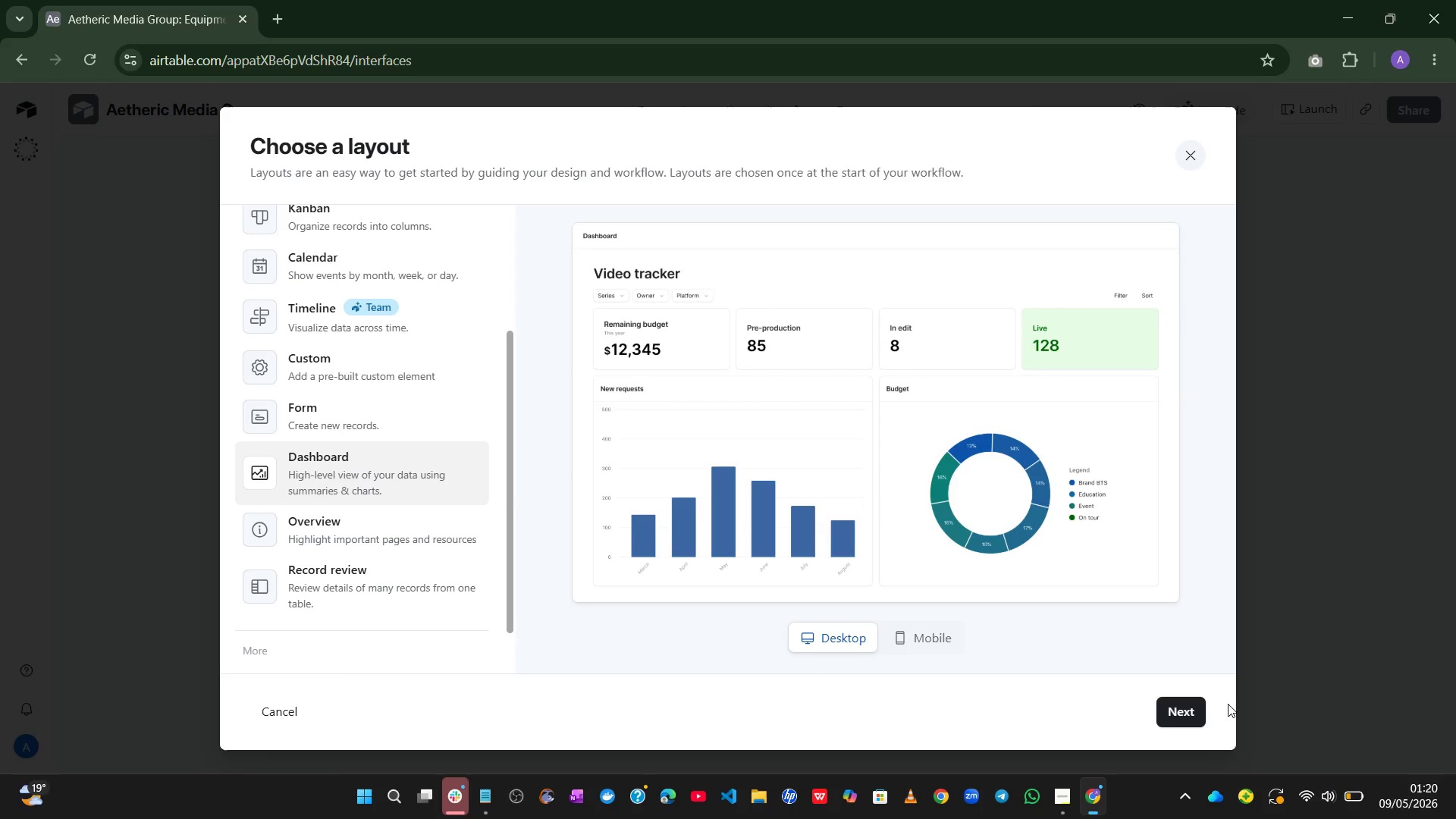 
left_click([1183, 711])
 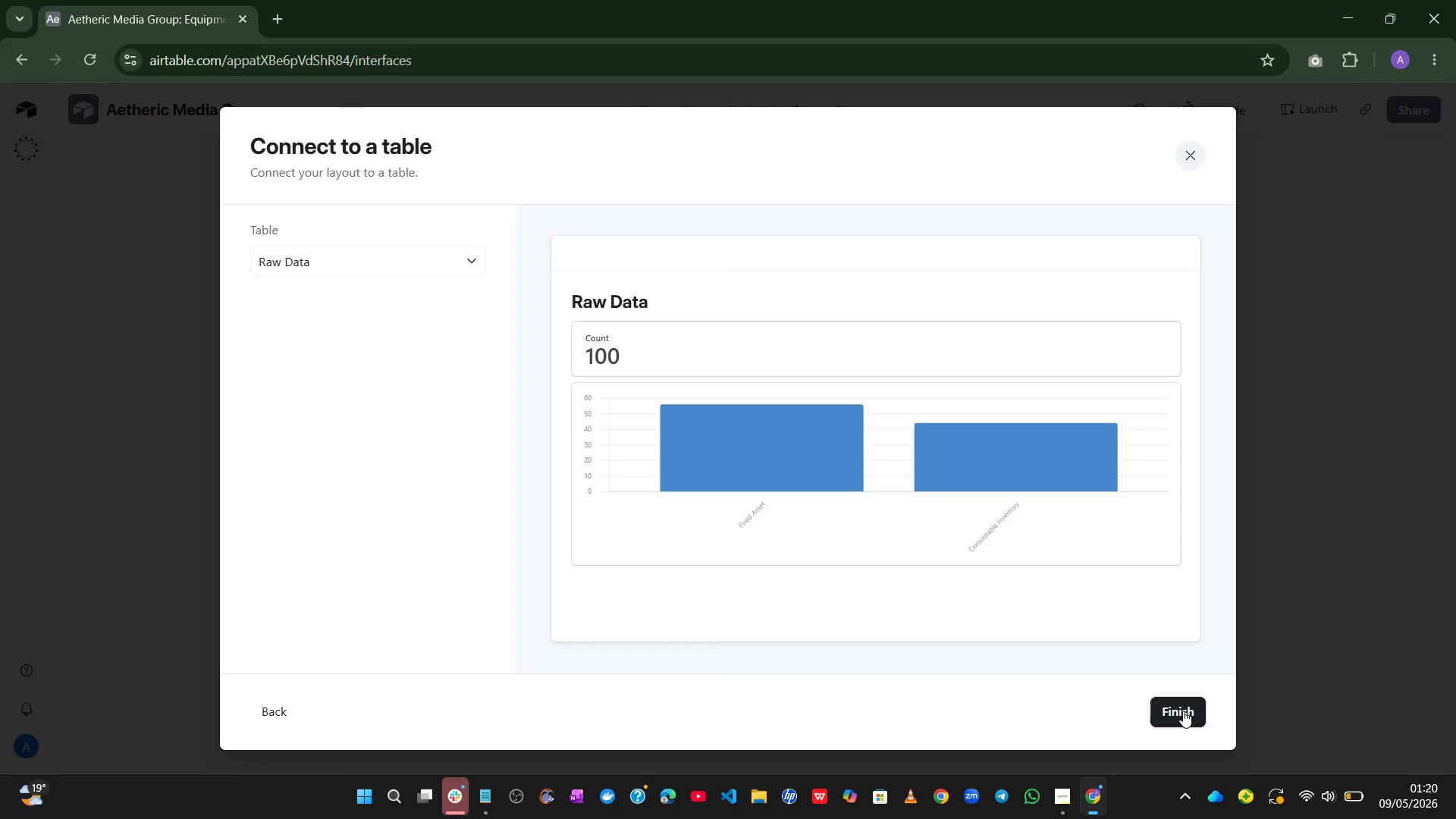 
wait(35.39)
 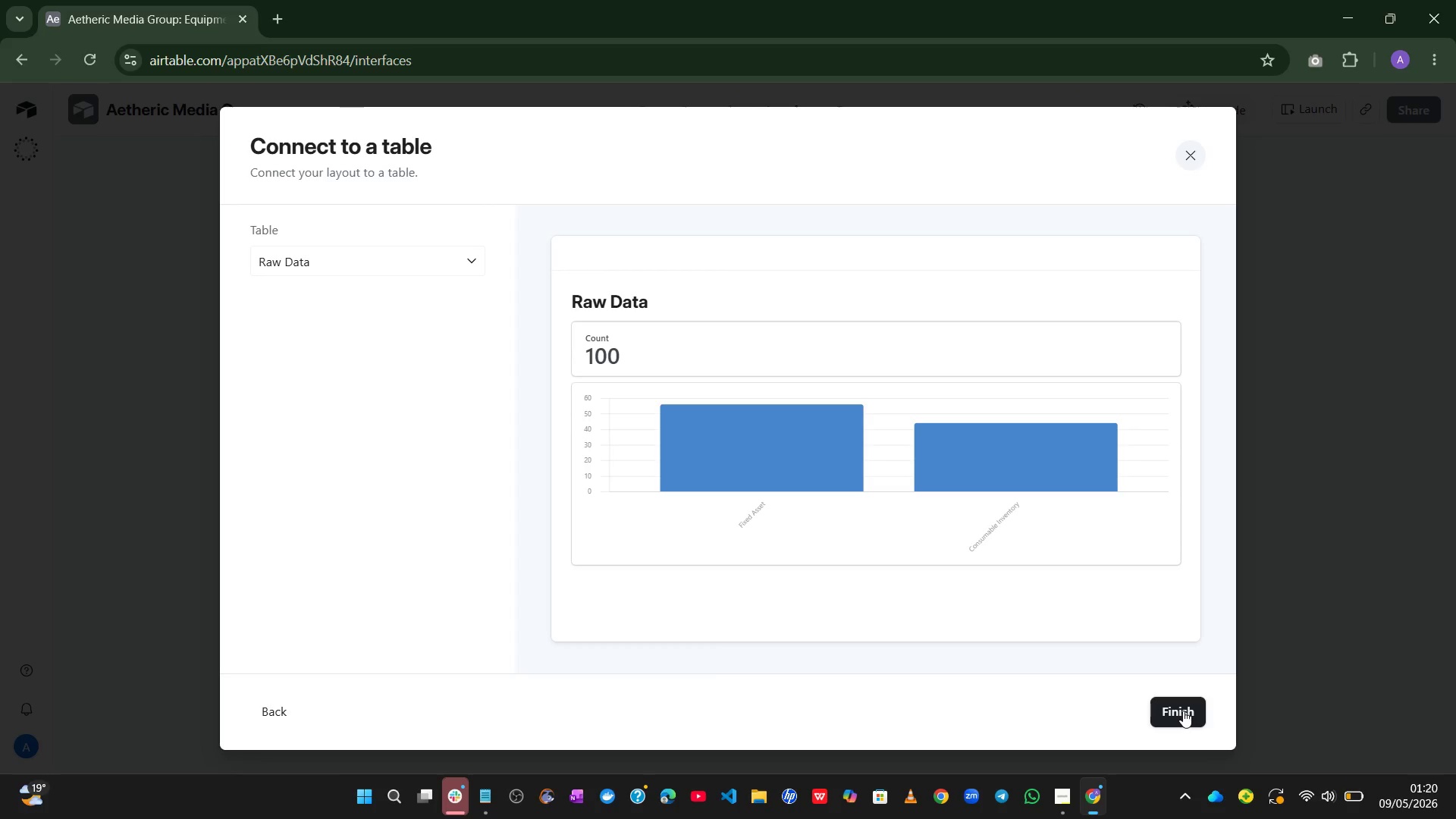 
left_click([1195, 708])
 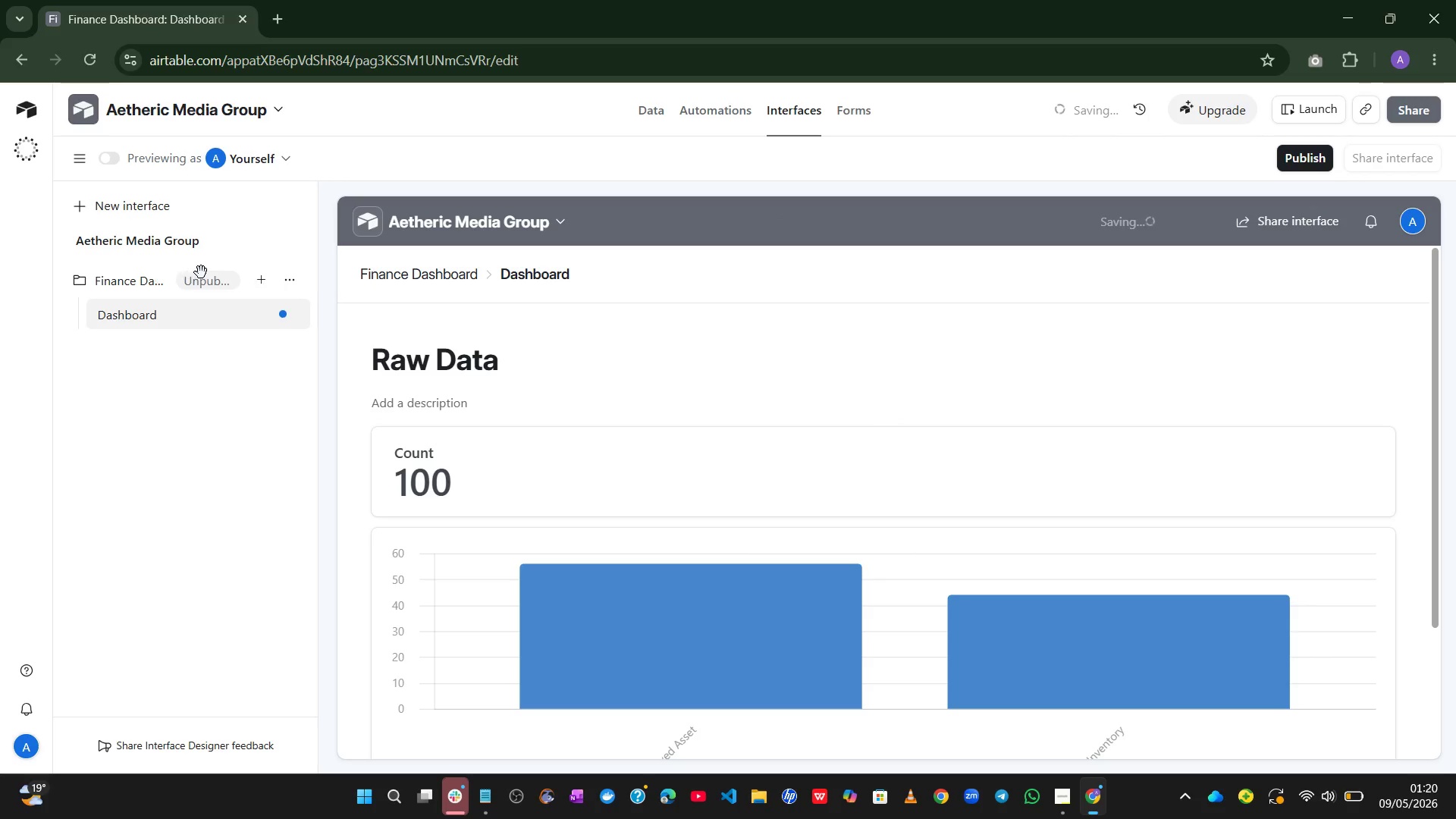 
left_click([88, 162])
 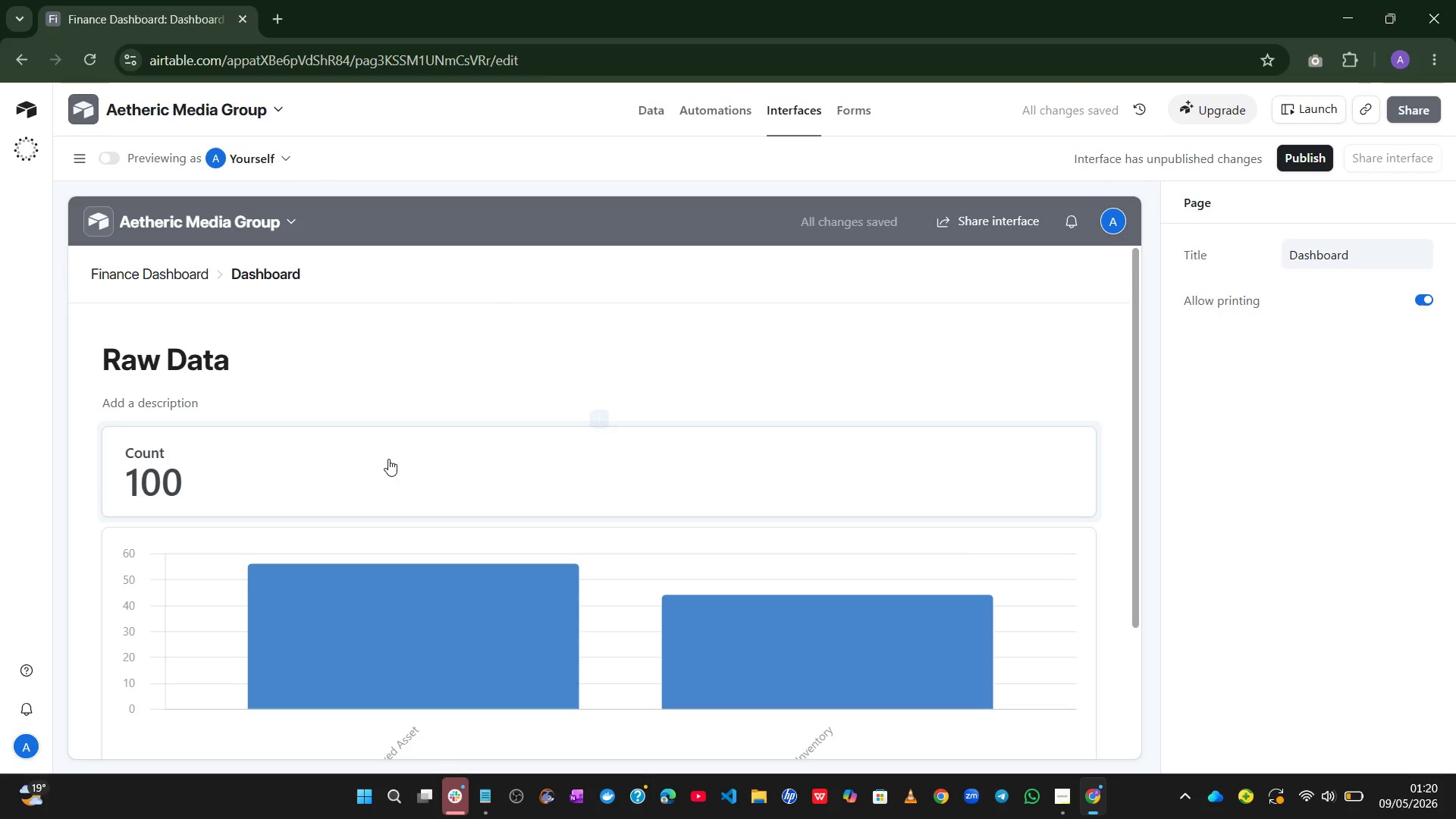 
left_click([353, 365])
 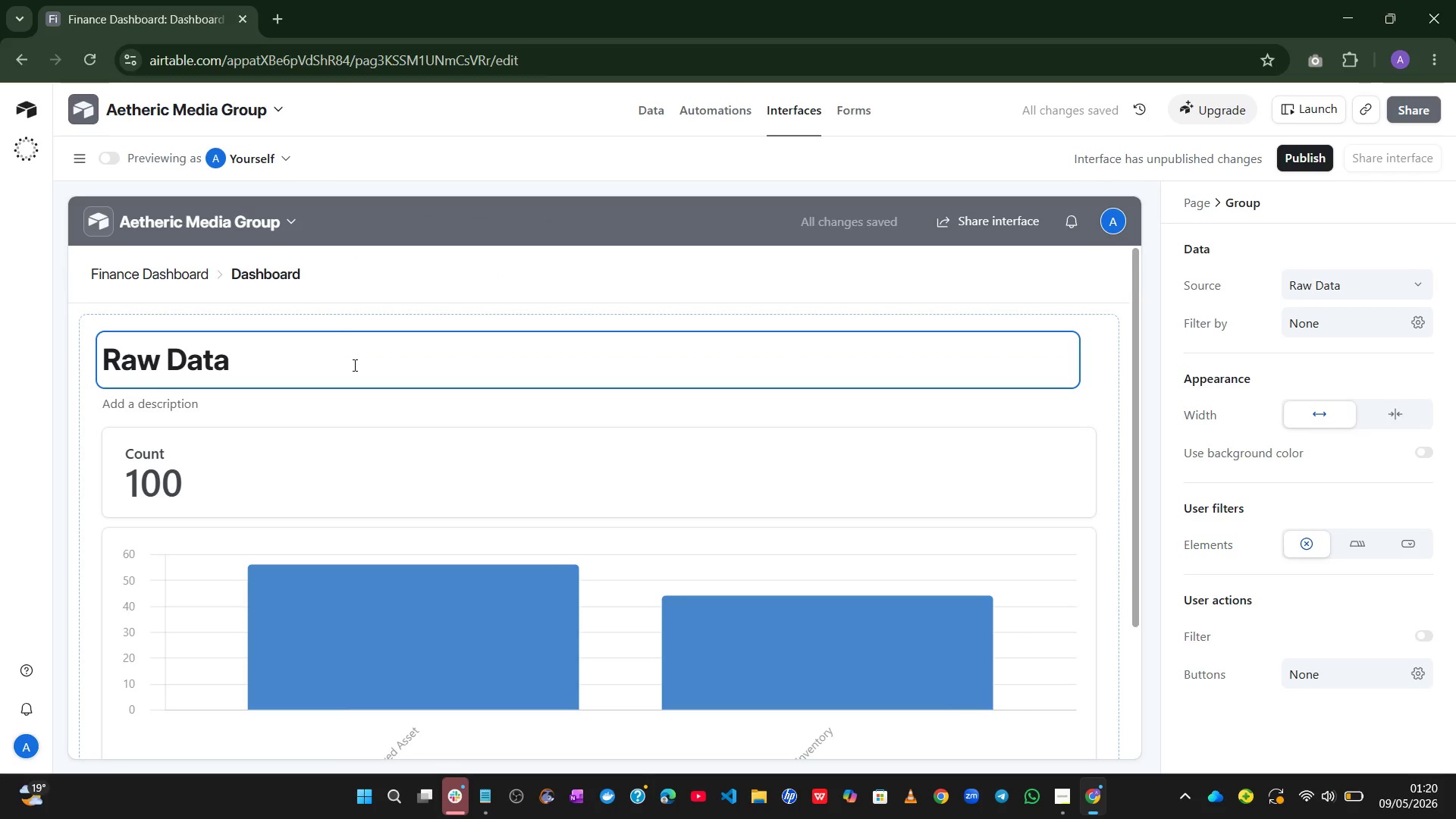 
key(Control+A)
 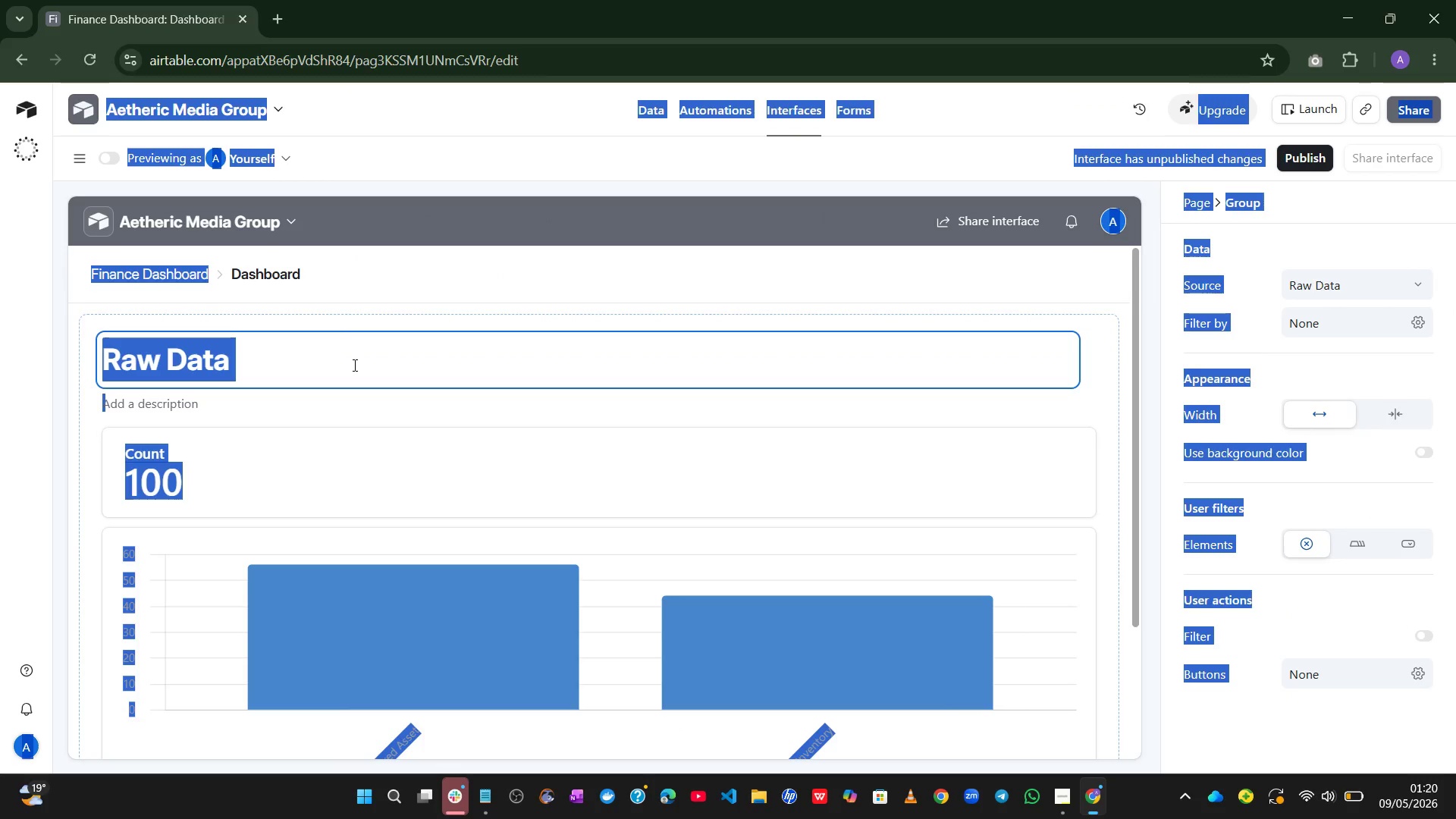 
left_click([318, 376])
 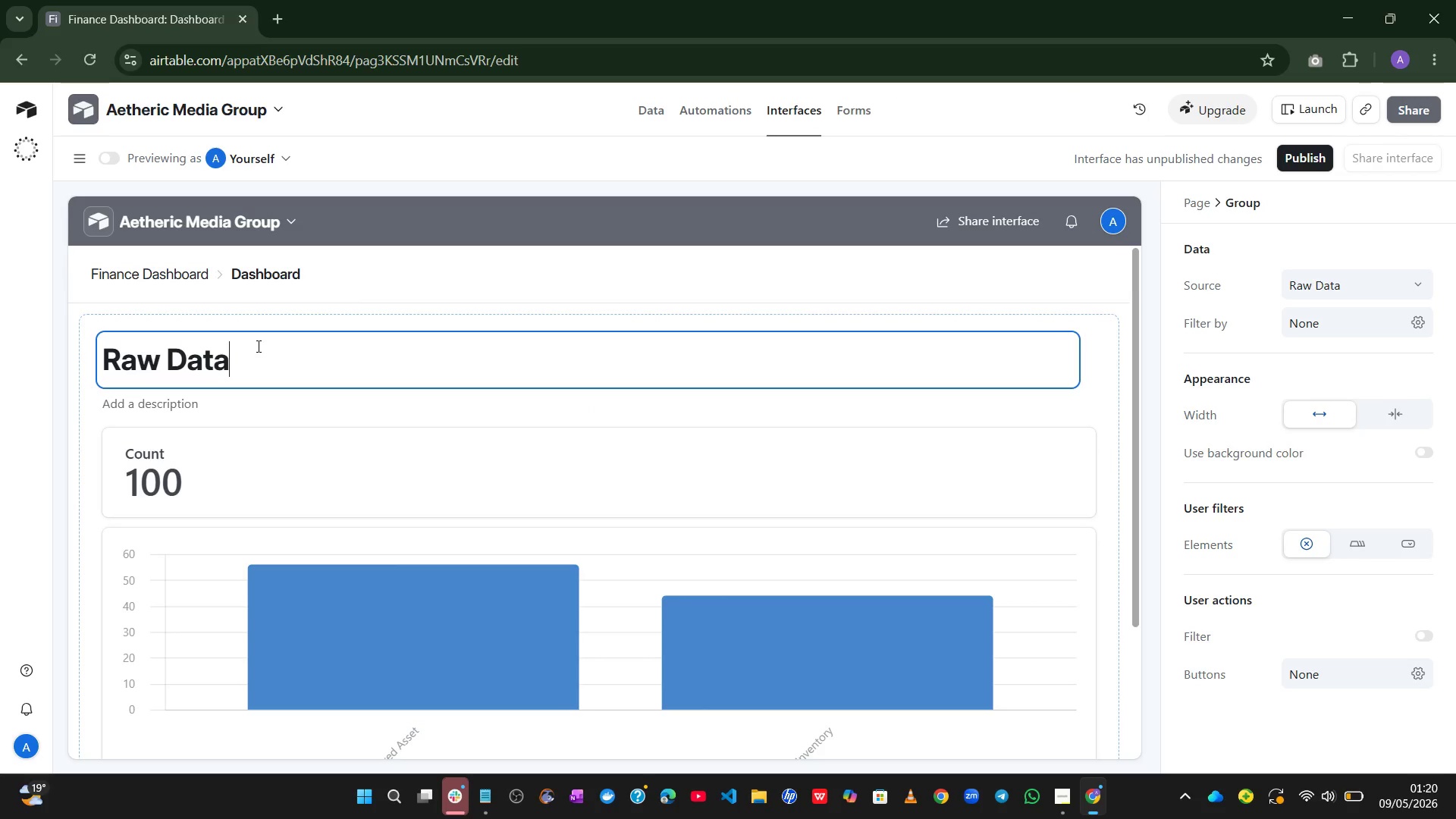 
key(Control+A)
 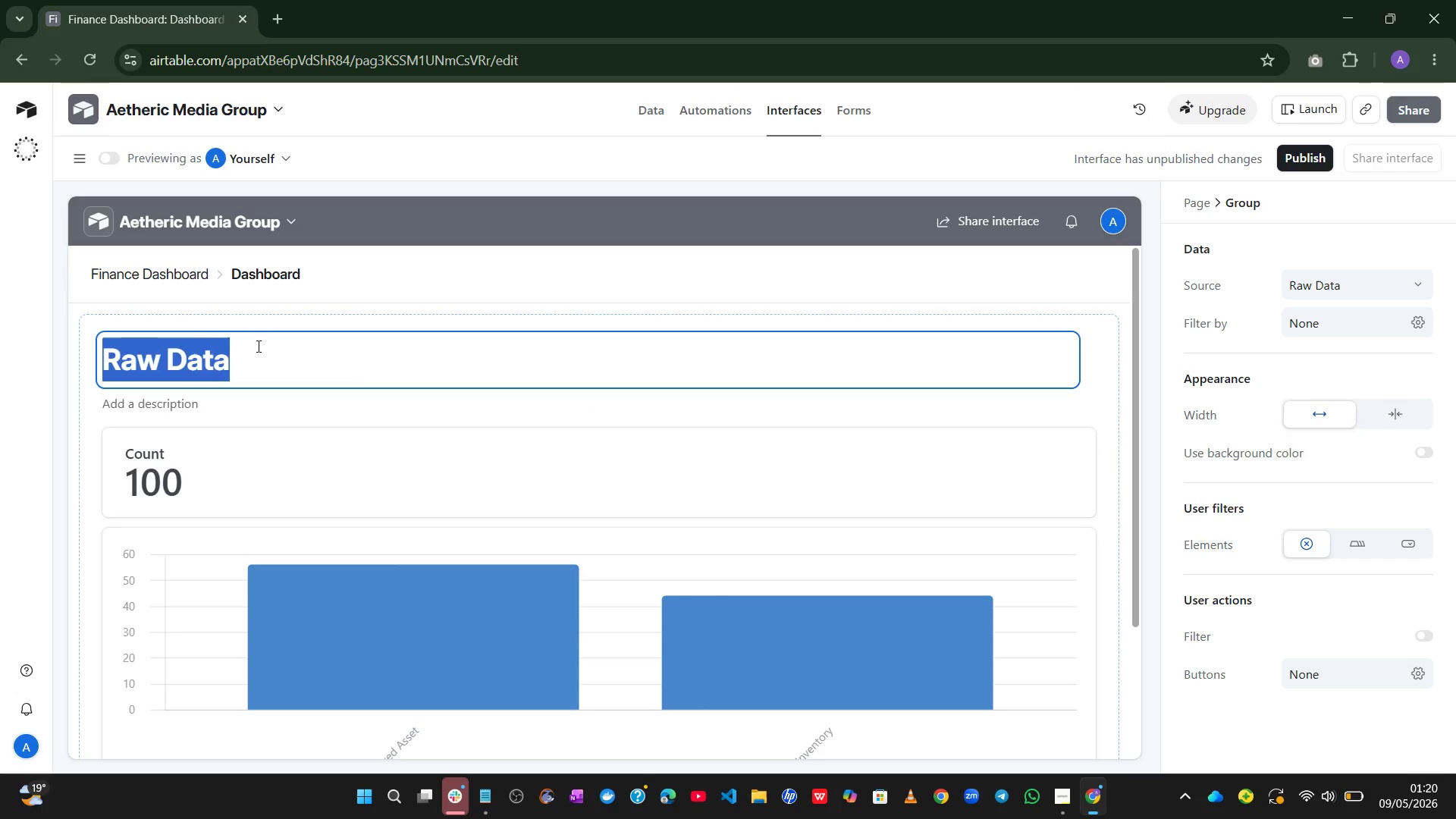 
key(Control+V)
 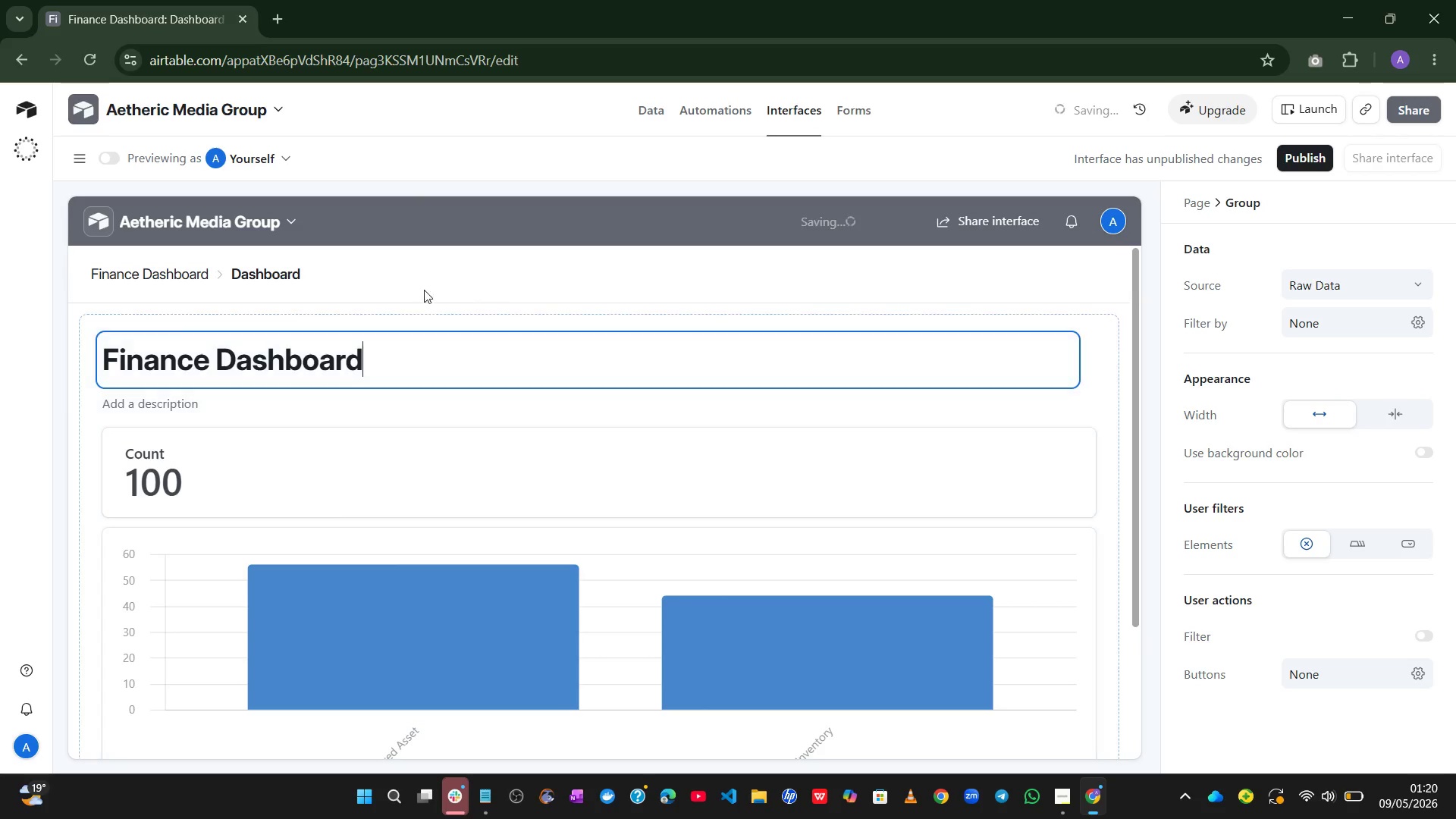 
left_click([427, 283])
 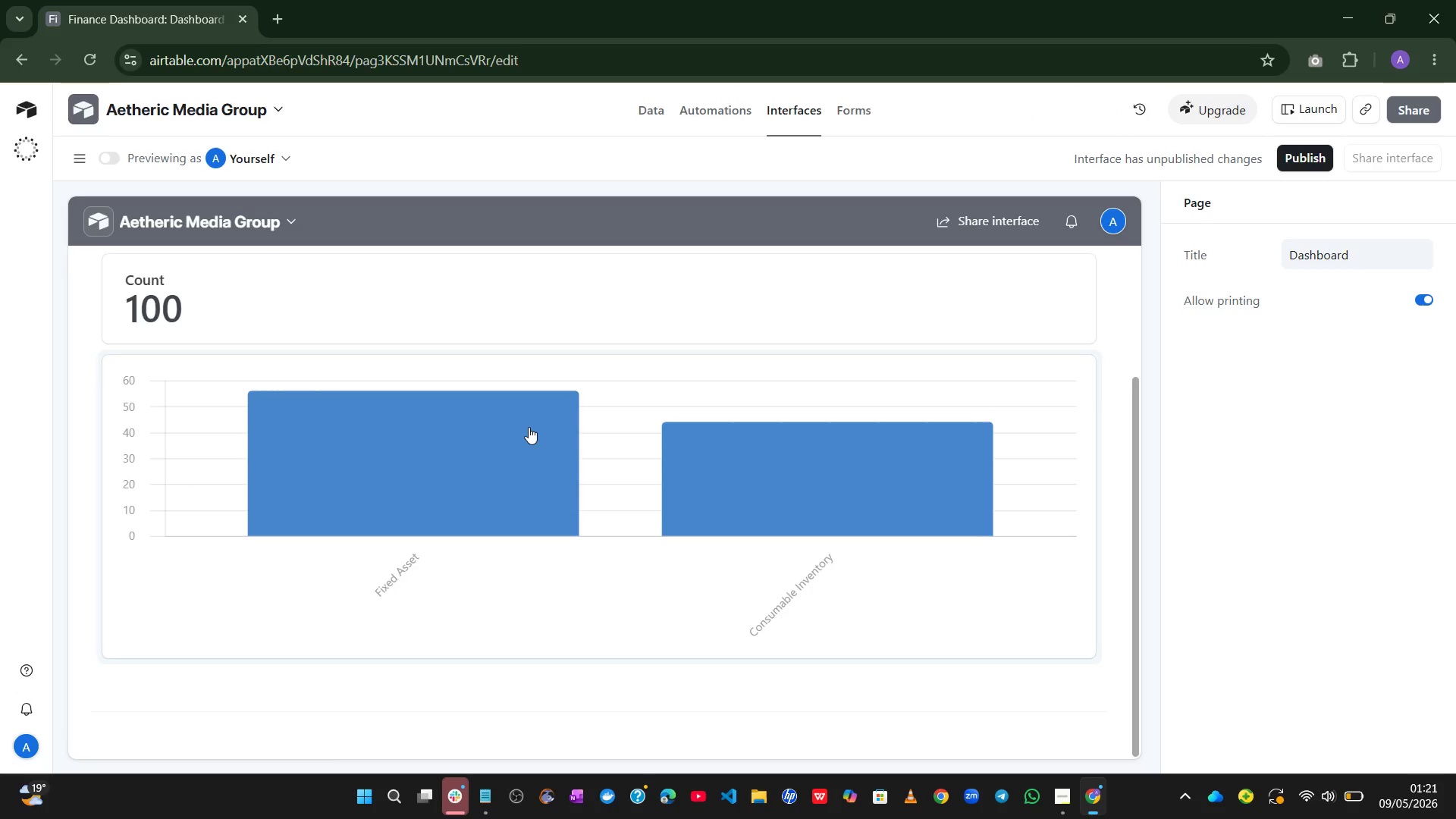 
wait(32.31)
 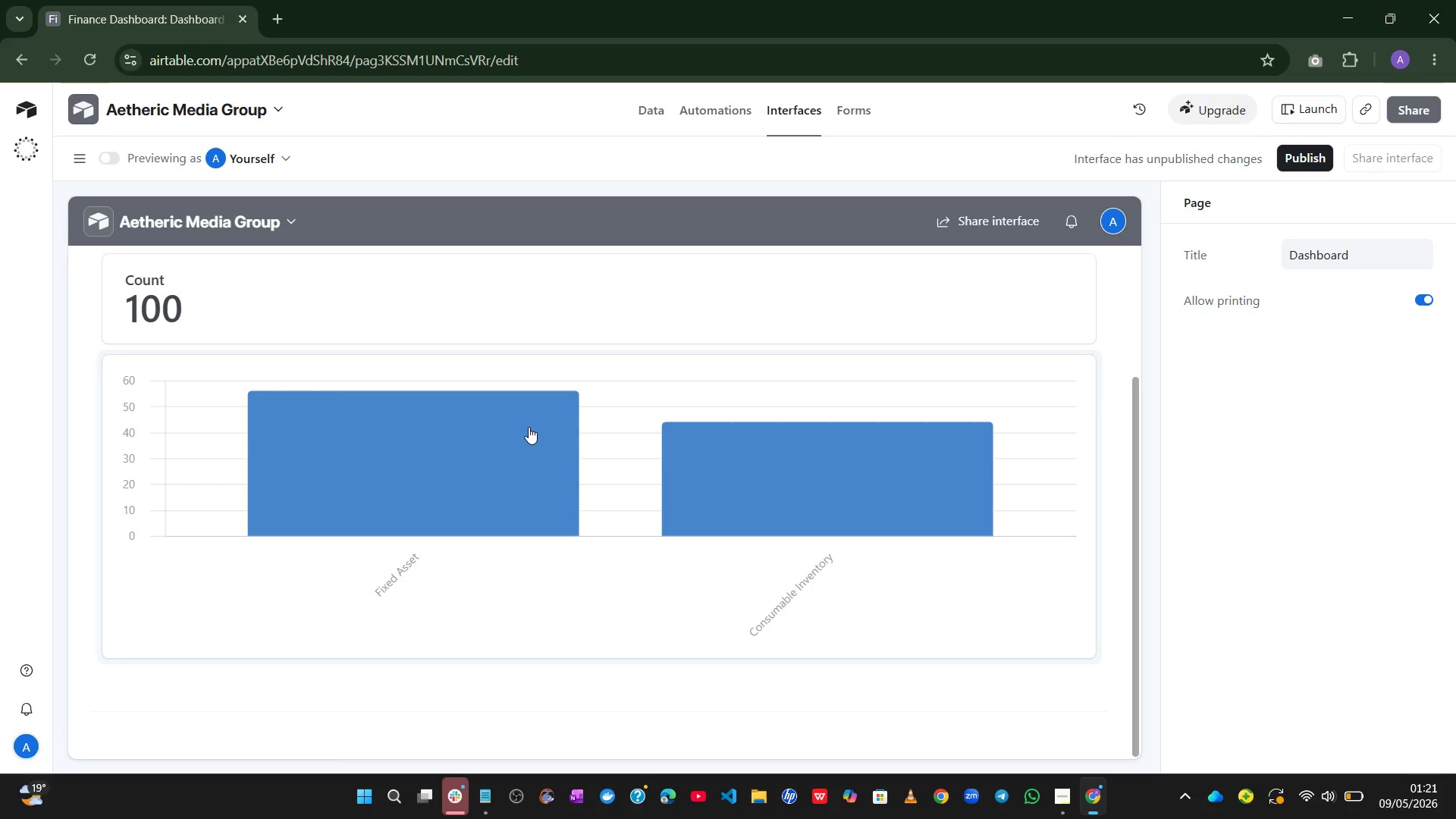 
left_click([327, 362])
 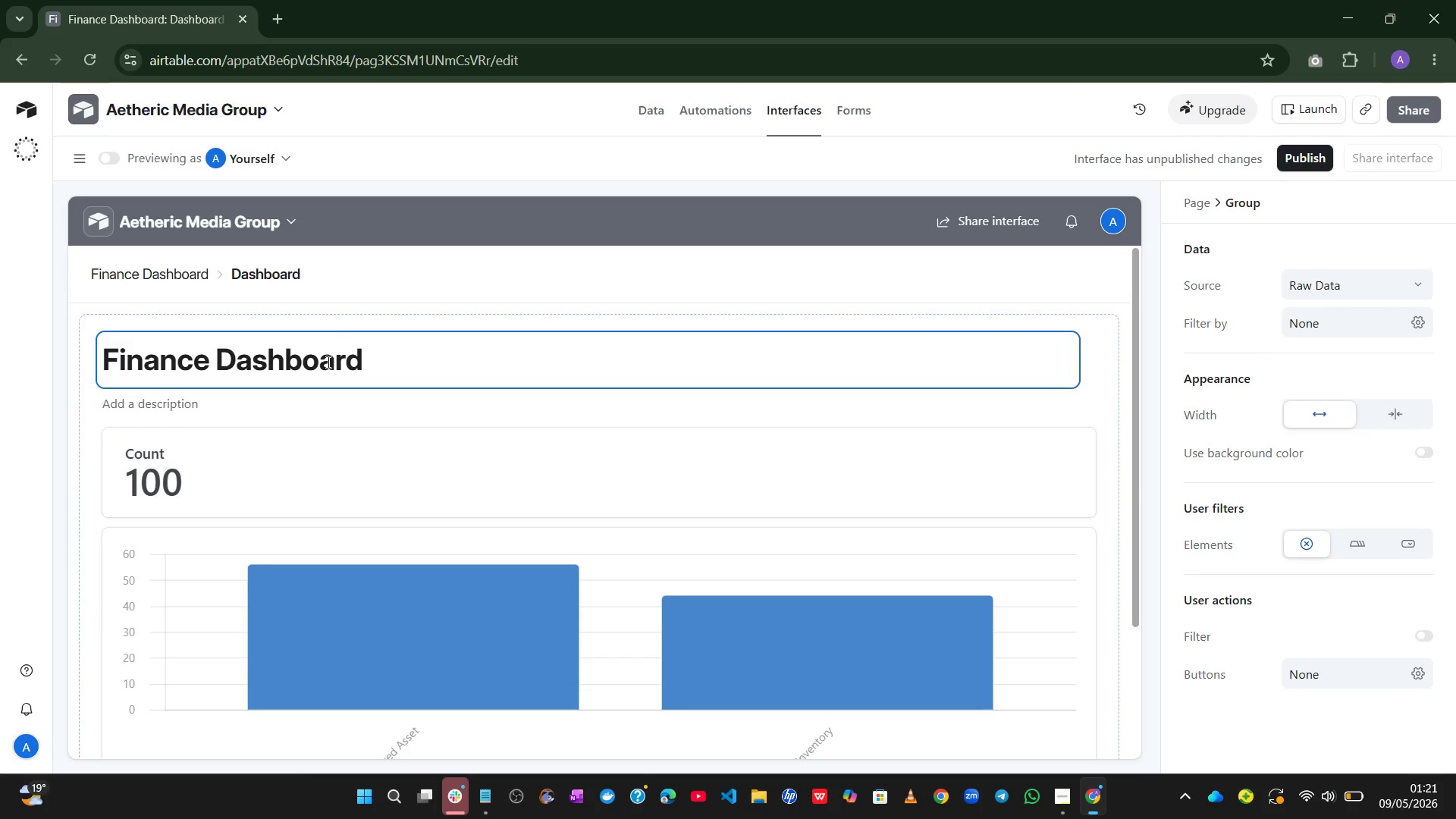 
left_click_drag(start_coordinate=[436, 357], to_coordinate=[12, 403])
 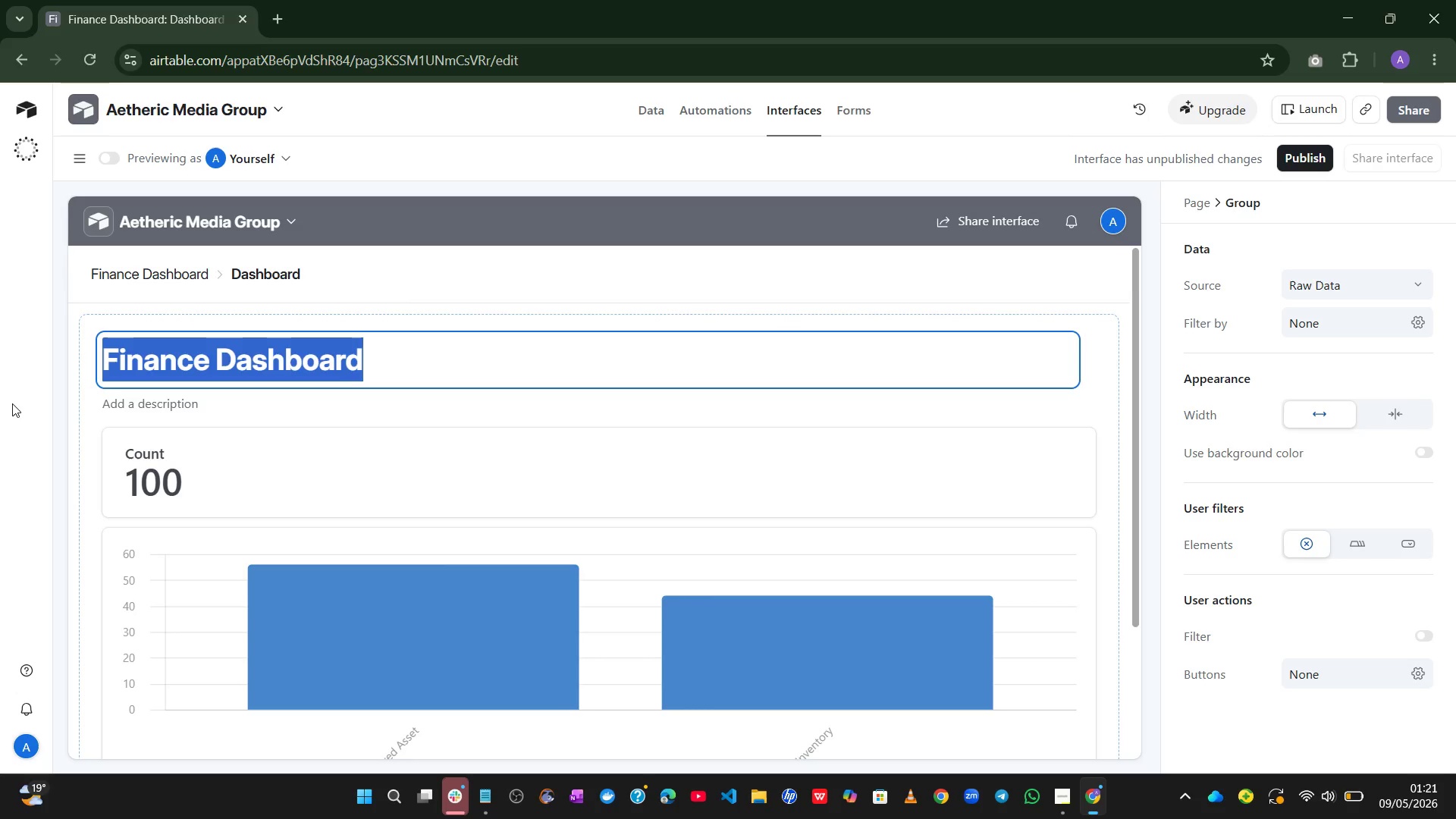 
type(Aetheric Media Group - Finance Overview)
 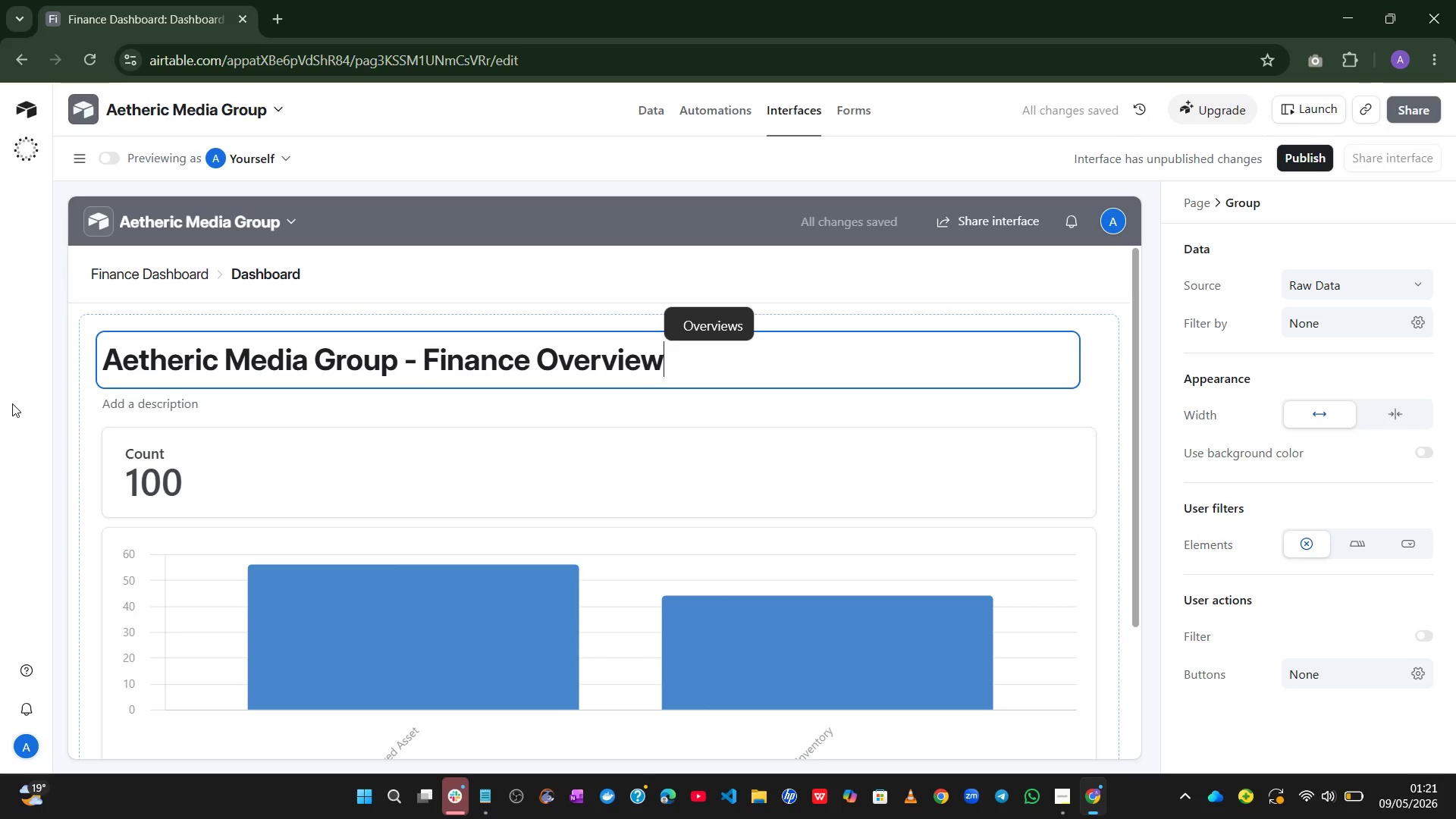 
left_click([434, 255])
 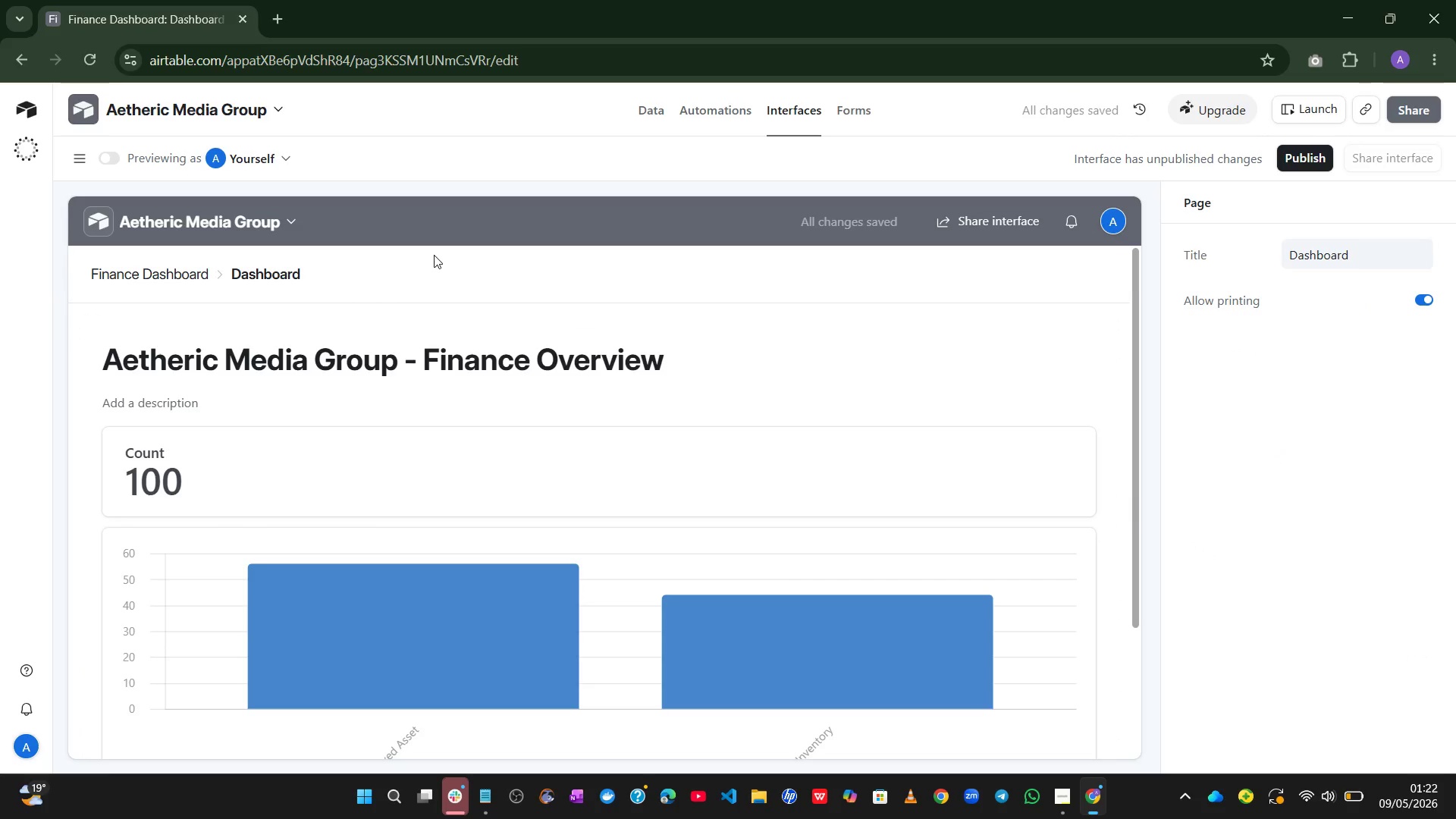 
wait(10.12)
 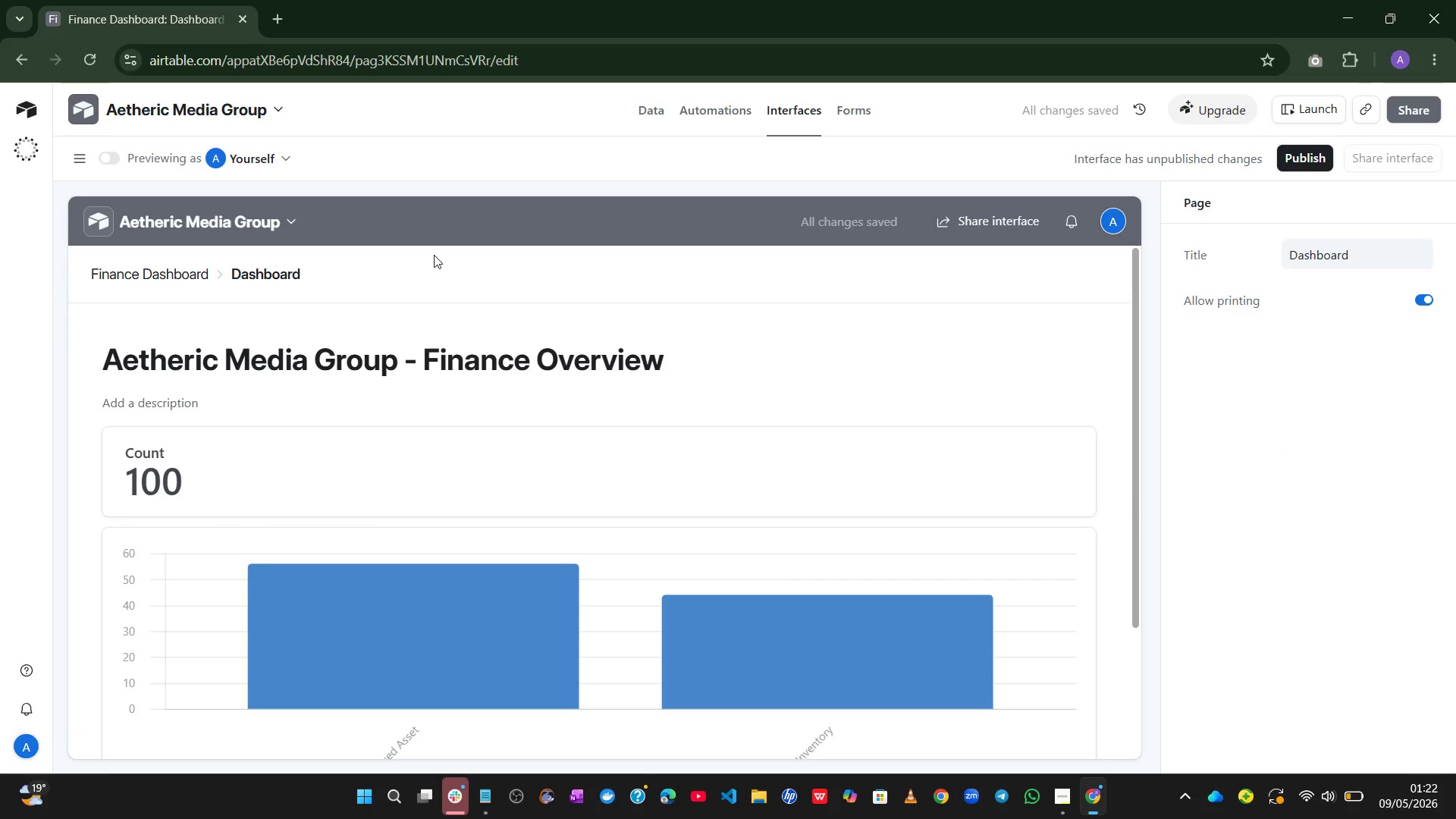 
left_click([335, 475])
 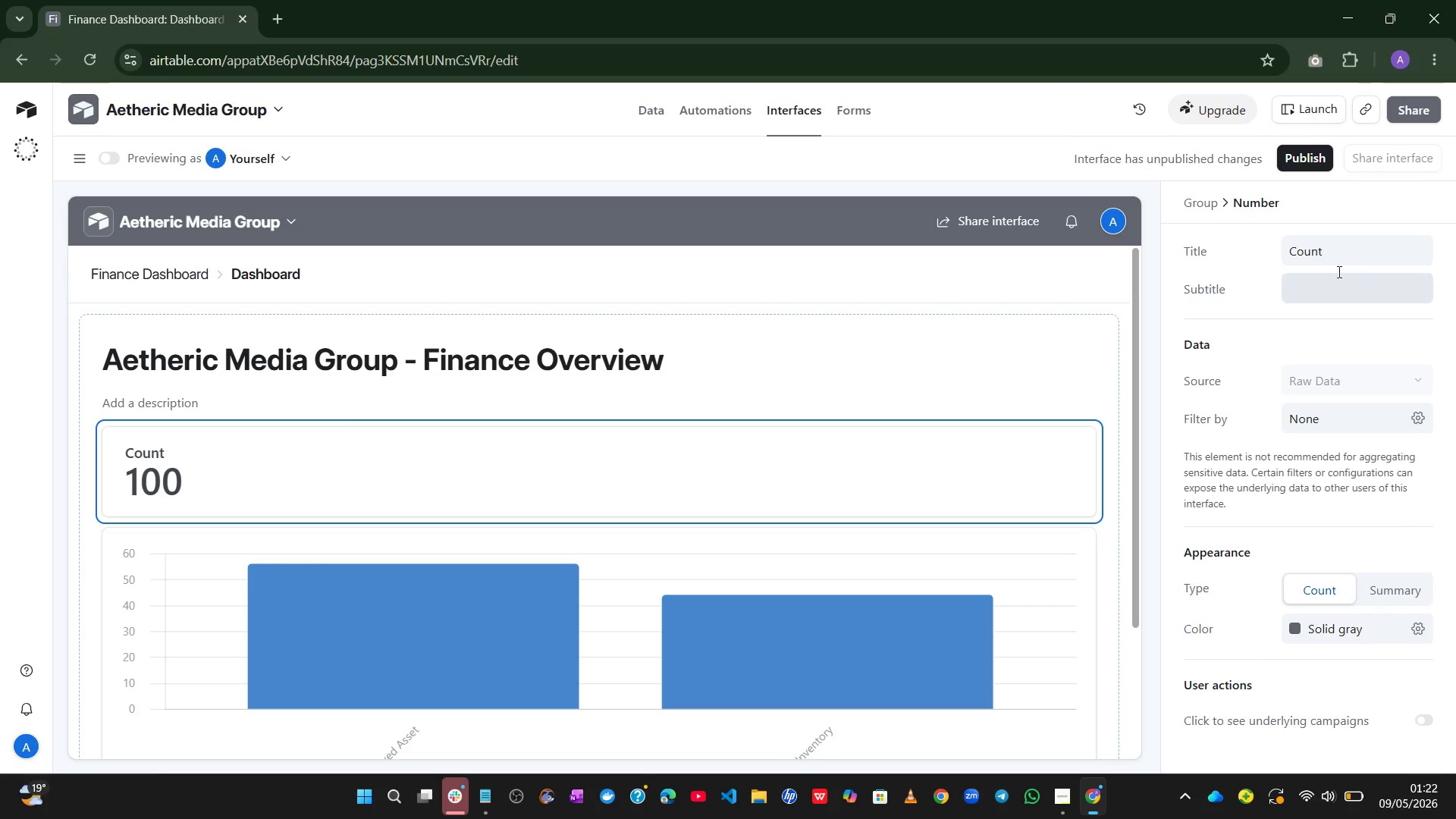 
left_click([1294, 249])
 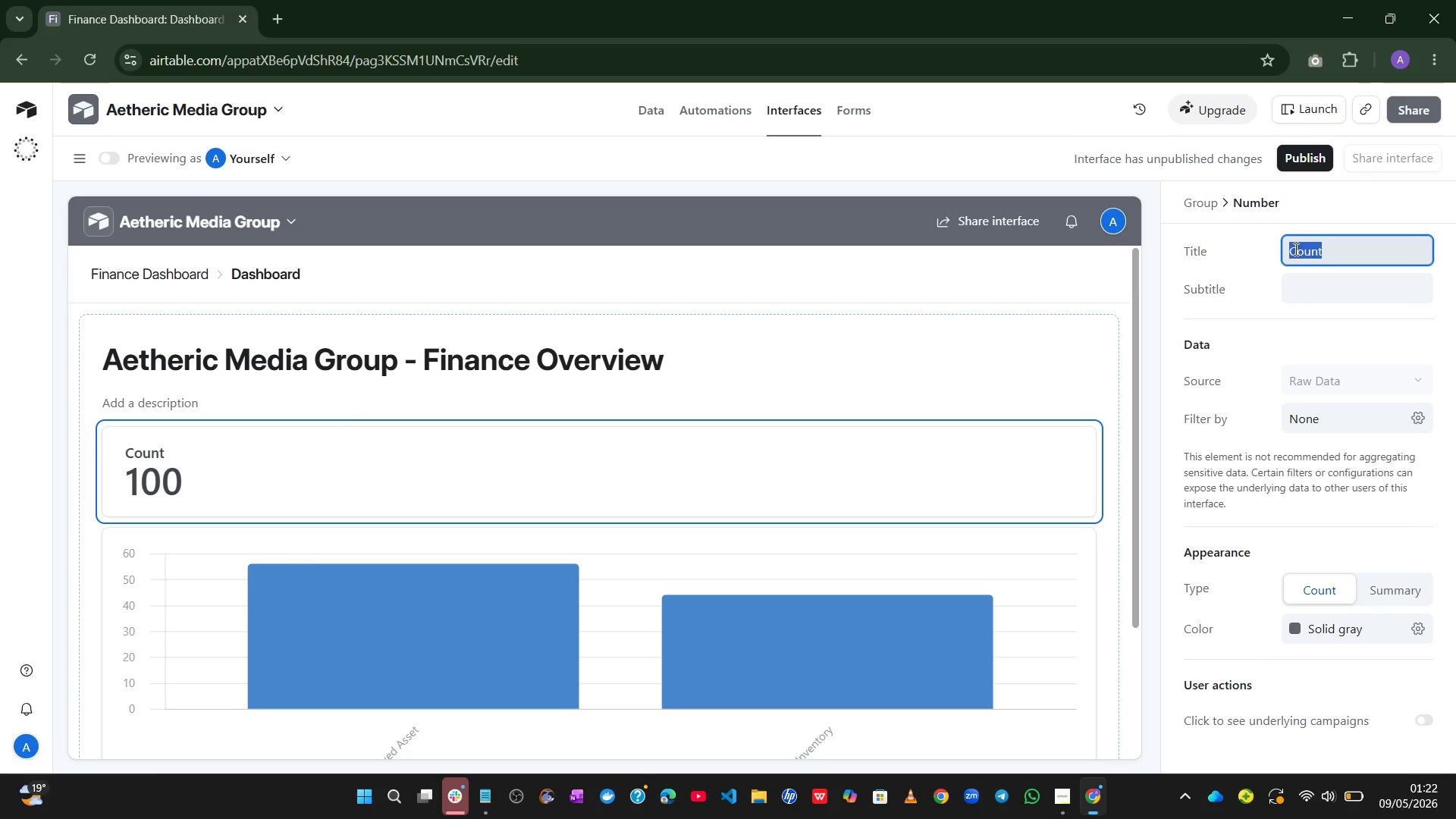 
wait(19.75)
 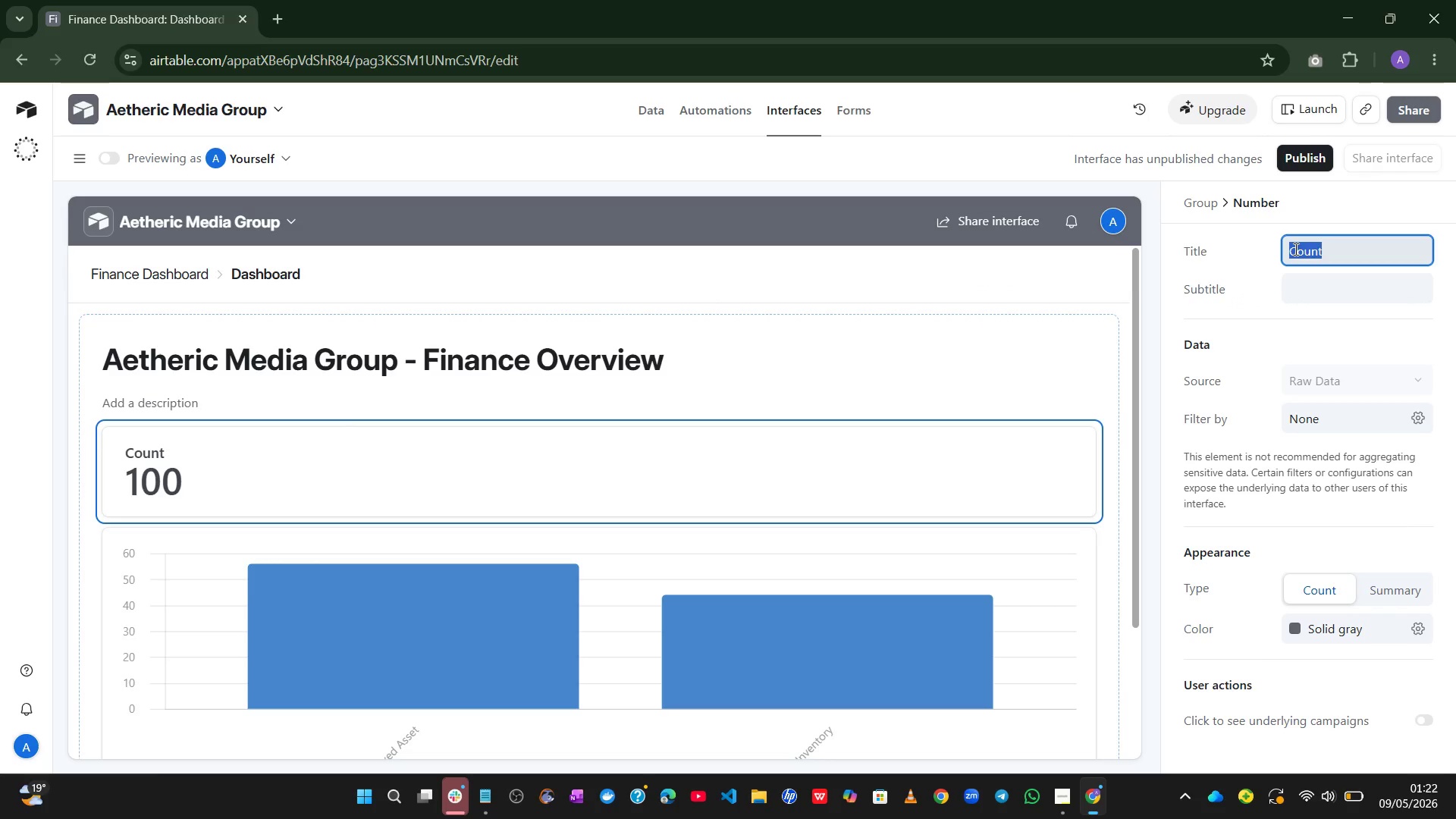 
left_click([72, 163])
 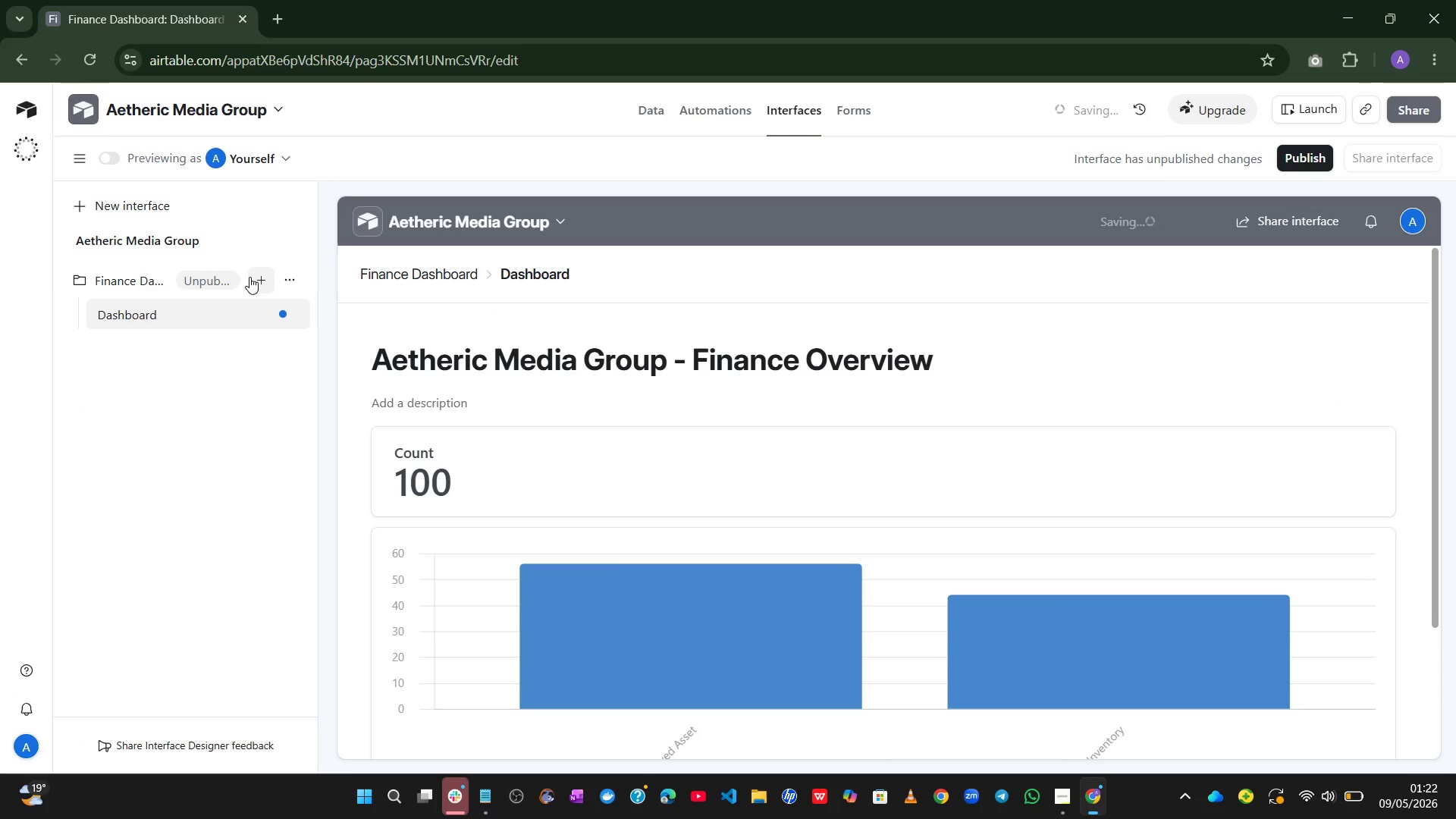 
left_click([262, 287])
 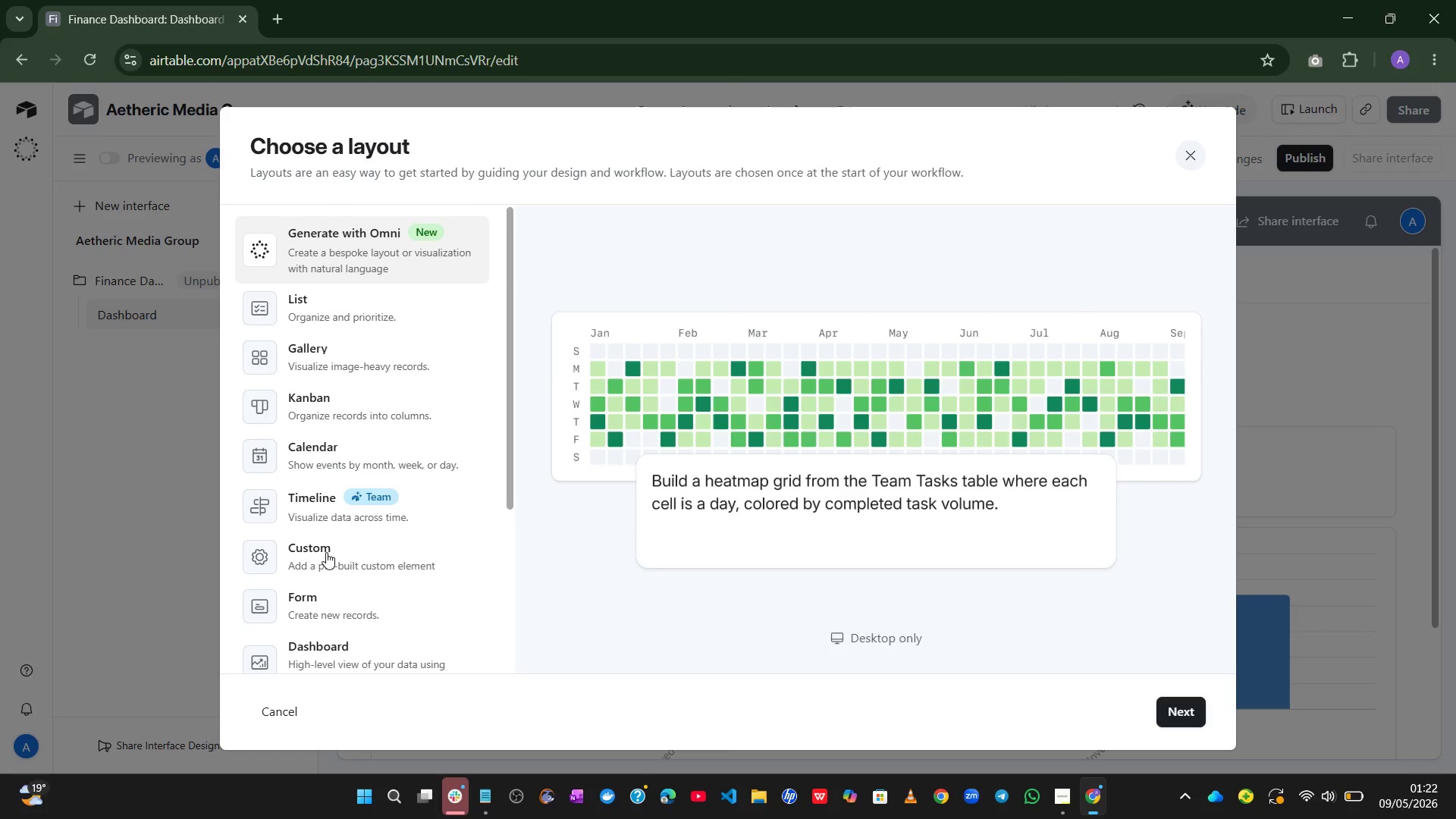 
left_click([309, 647])
 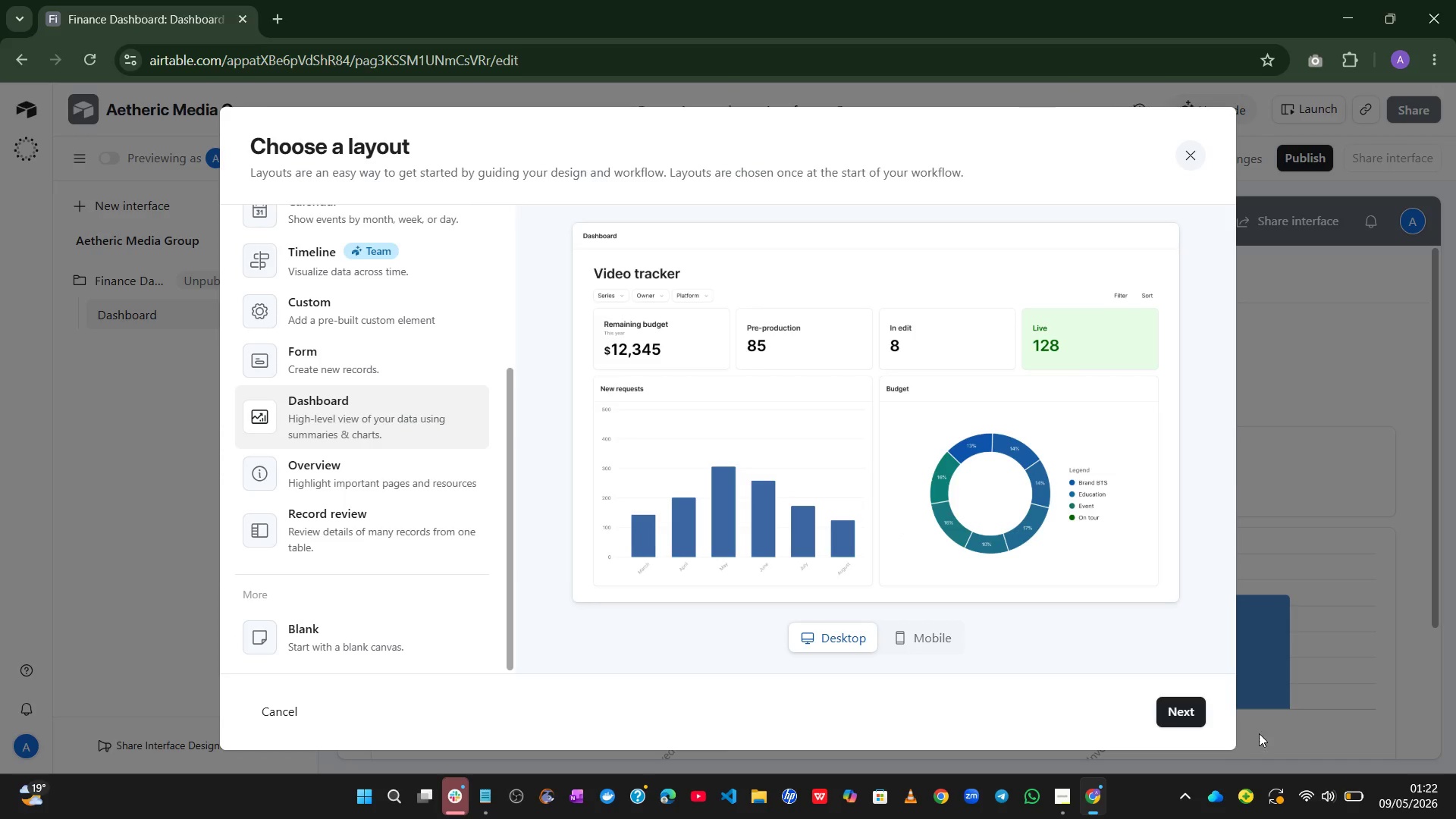 
left_click([1189, 713])
 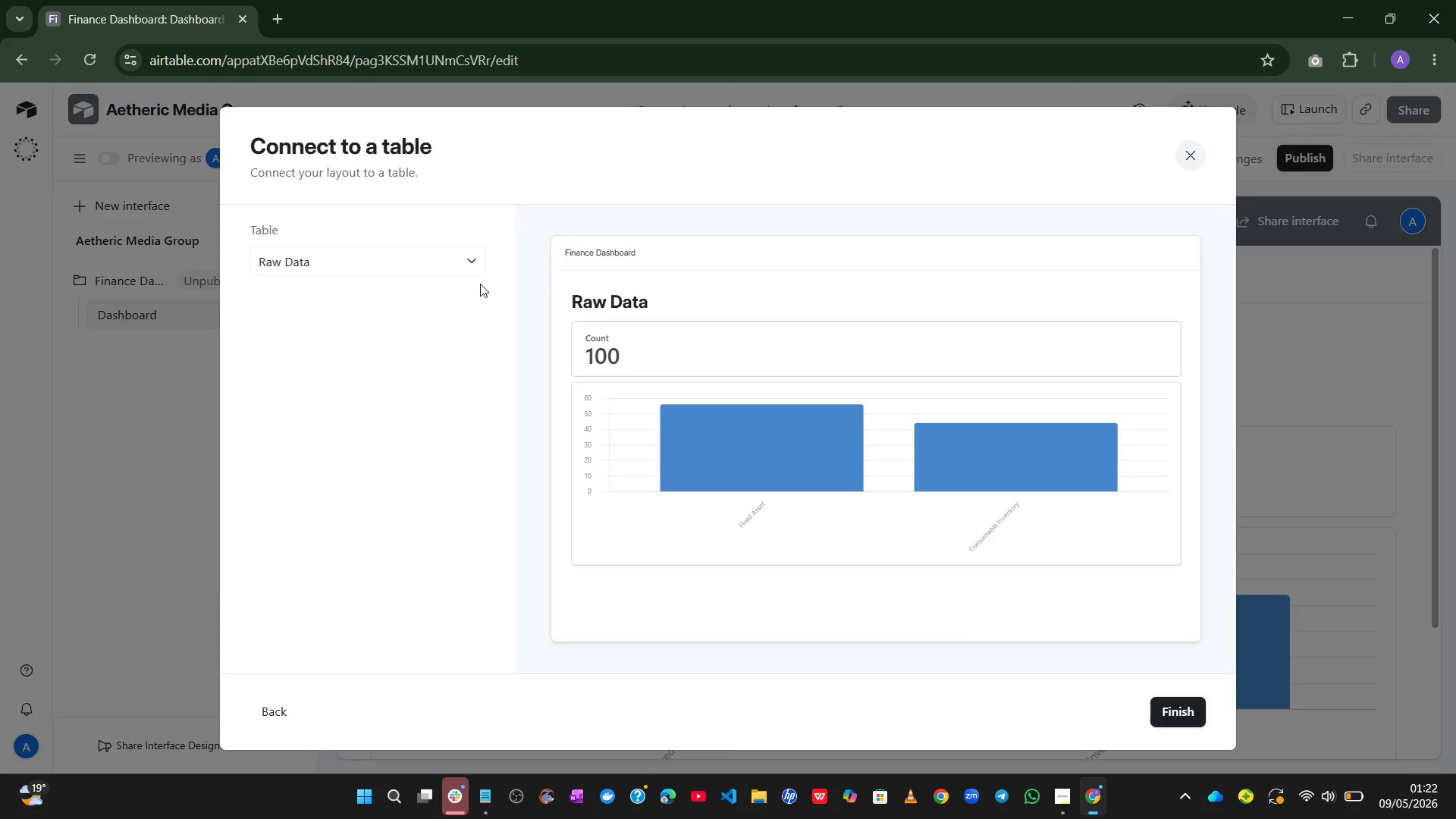 
left_click([453, 242])
 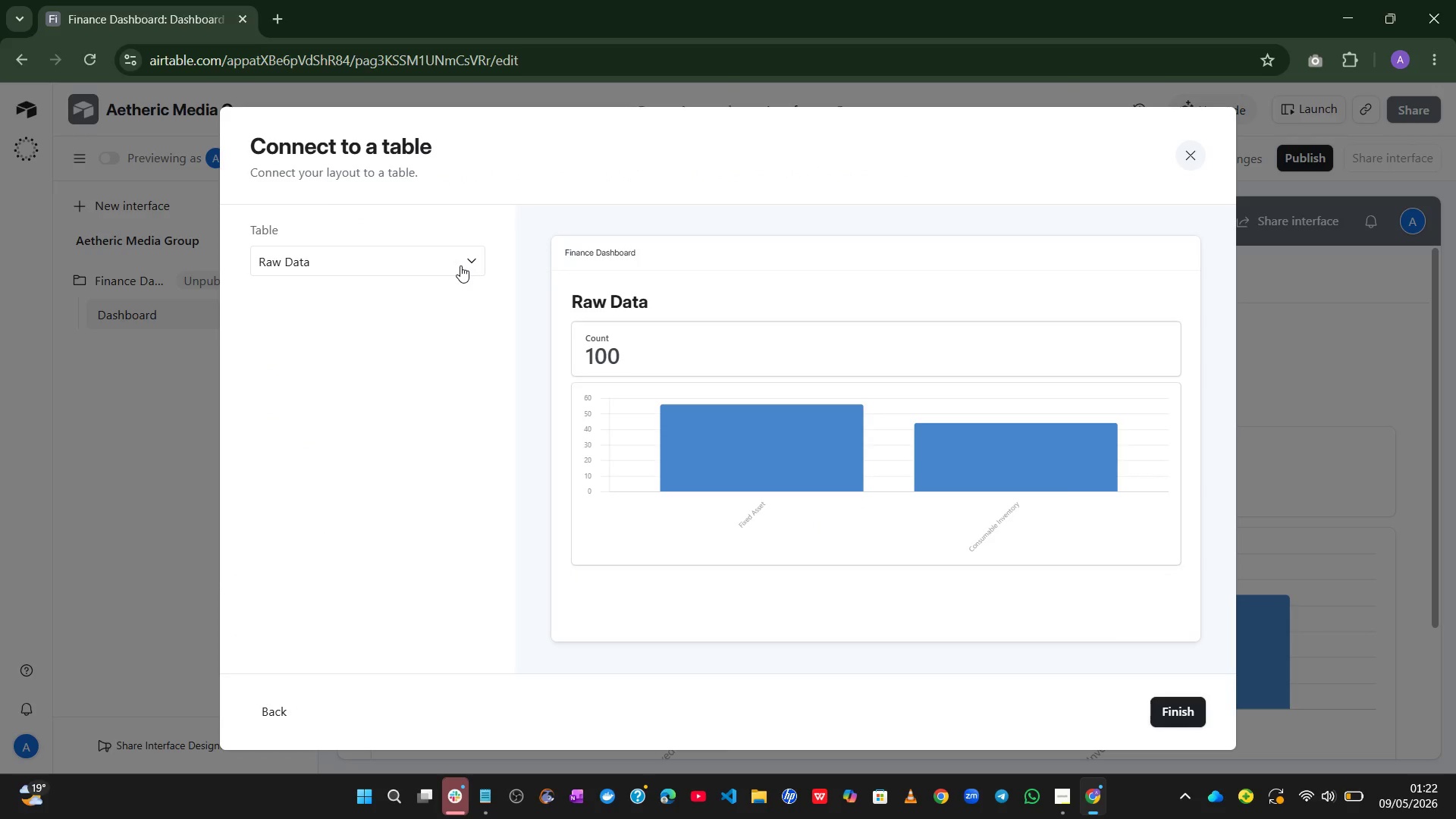 
left_click([460, 265])
 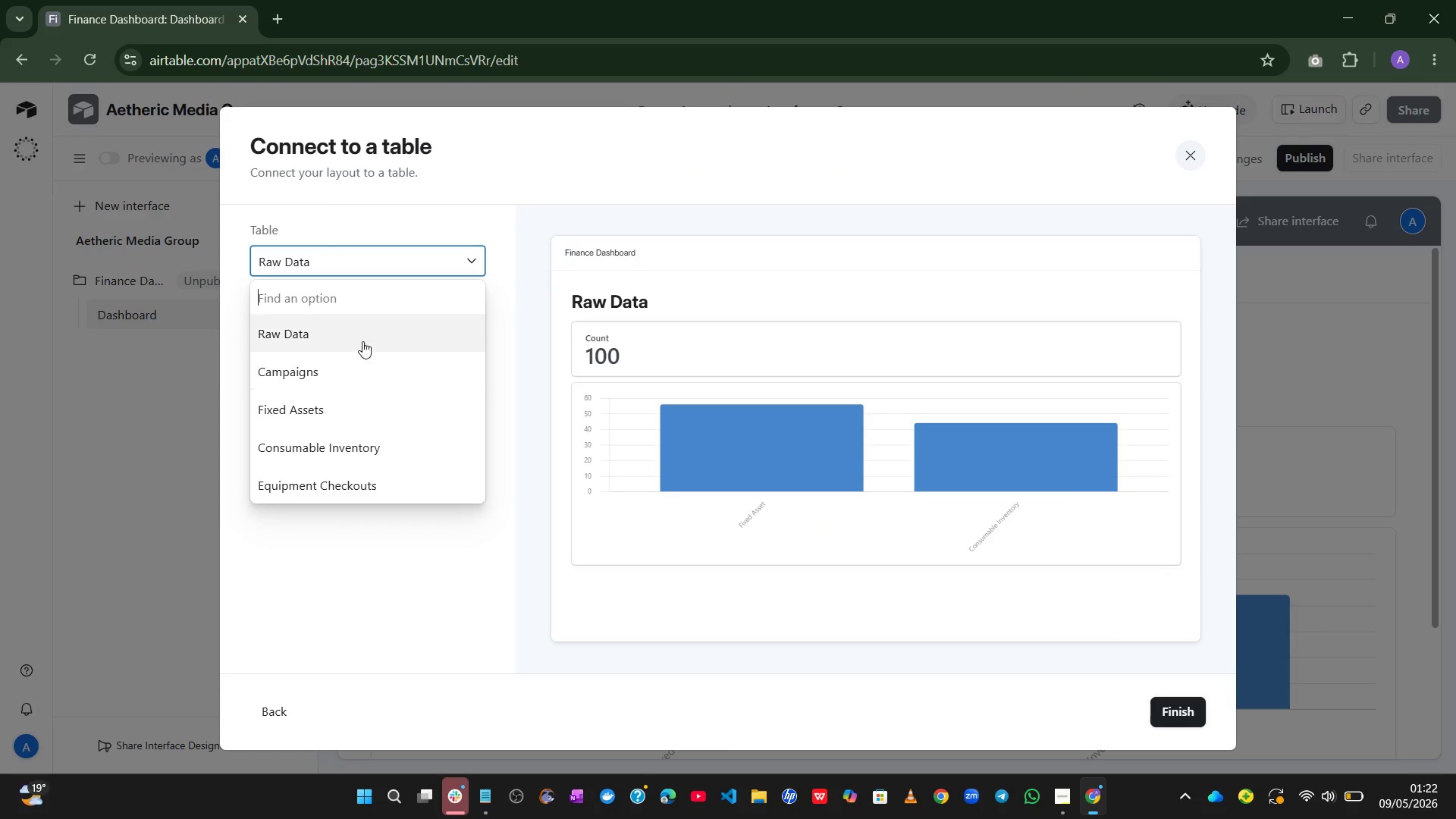 
left_click([328, 410])
 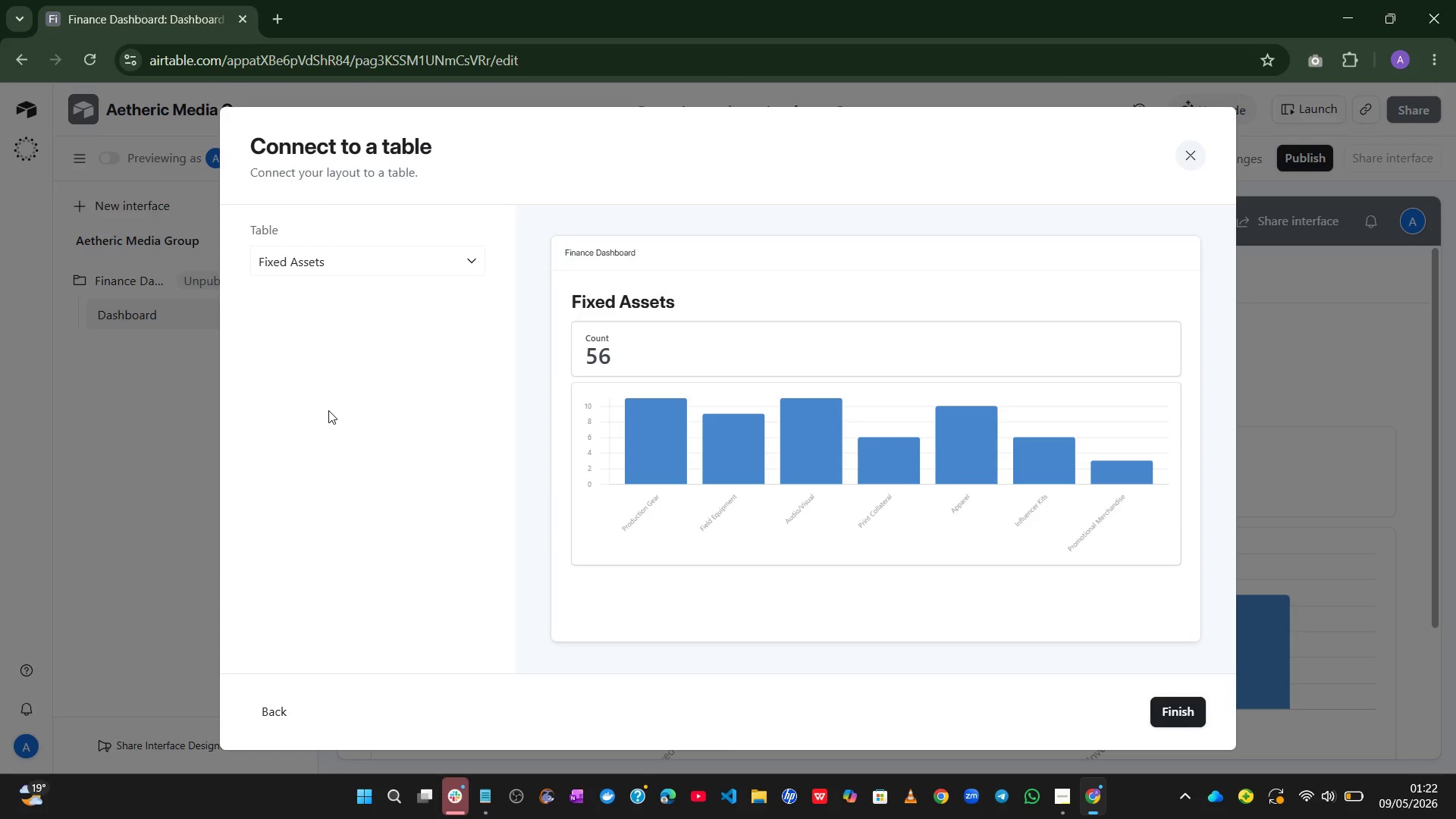 
wait(7.55)
 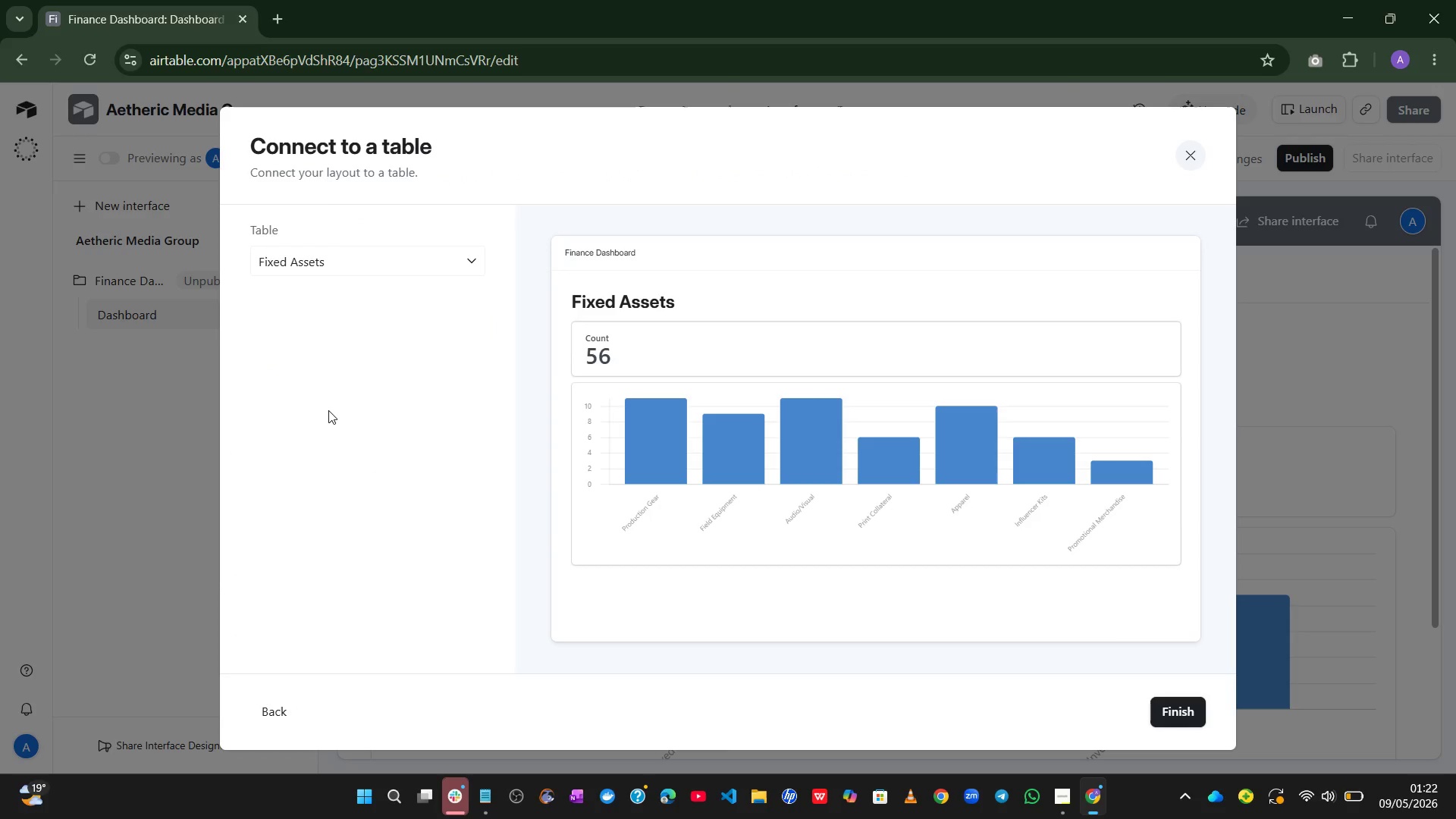 
left_click([1172, 711])
 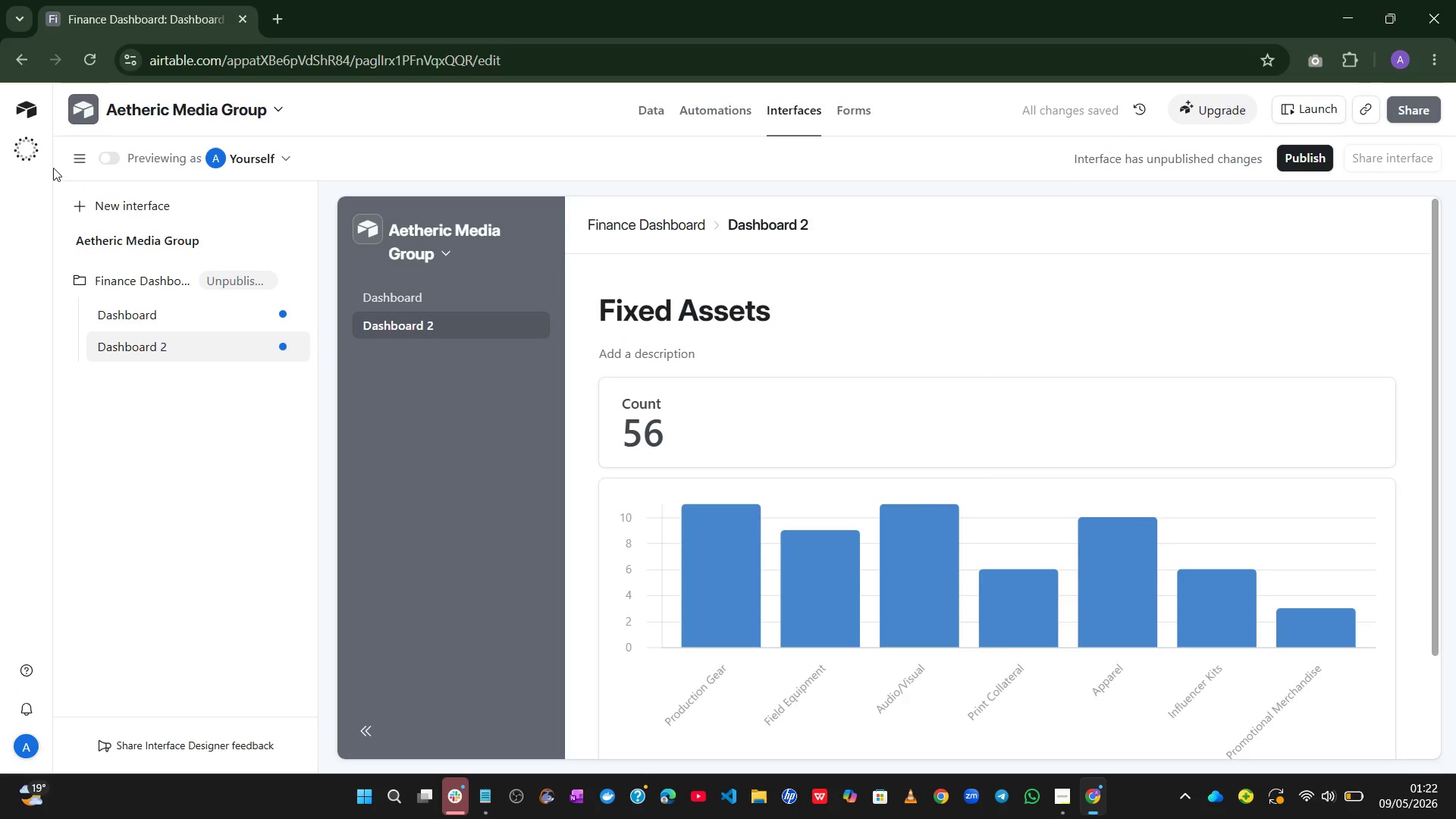 
left_click([86, 155])
 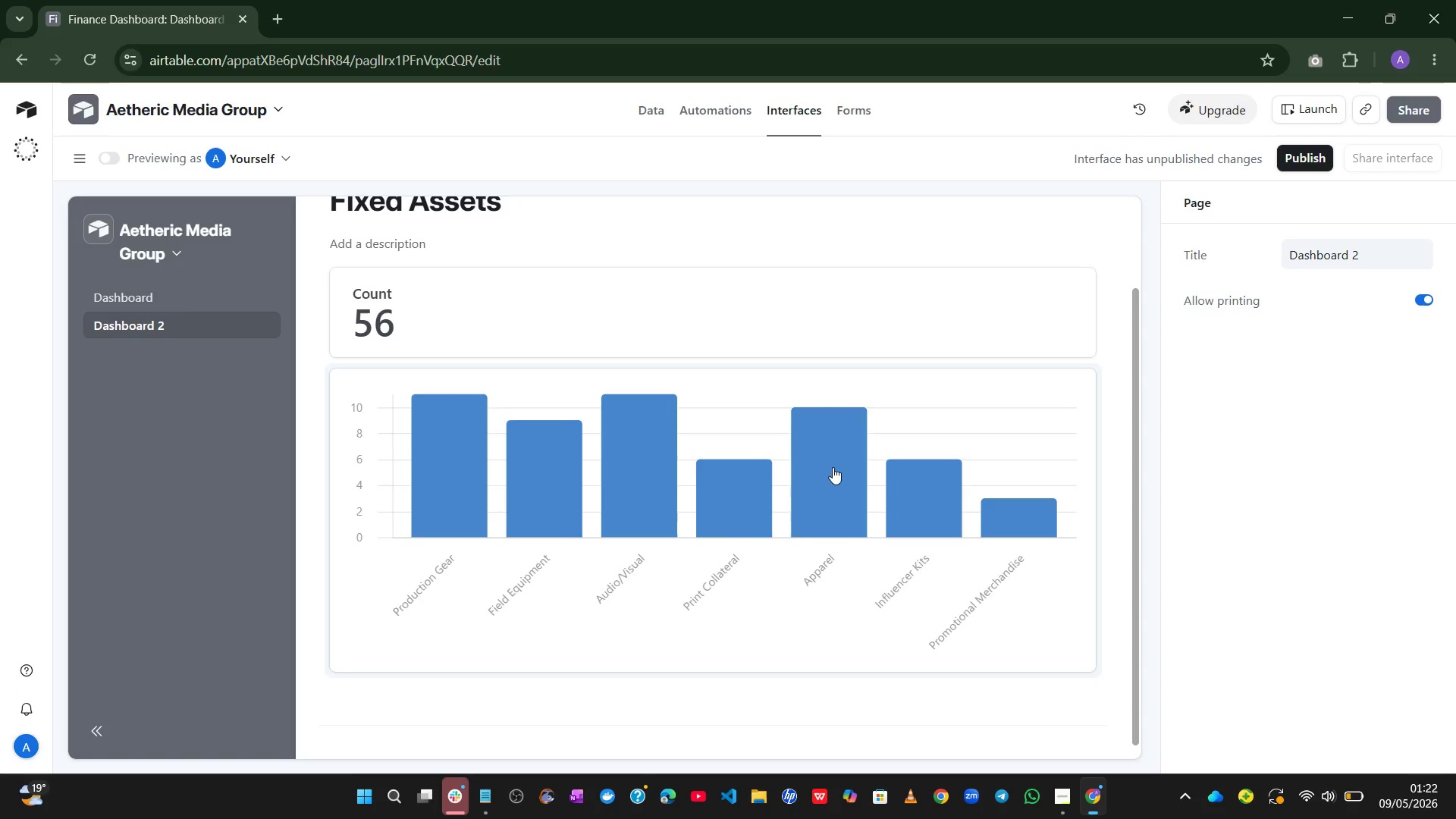 
left_click([668, 308])
 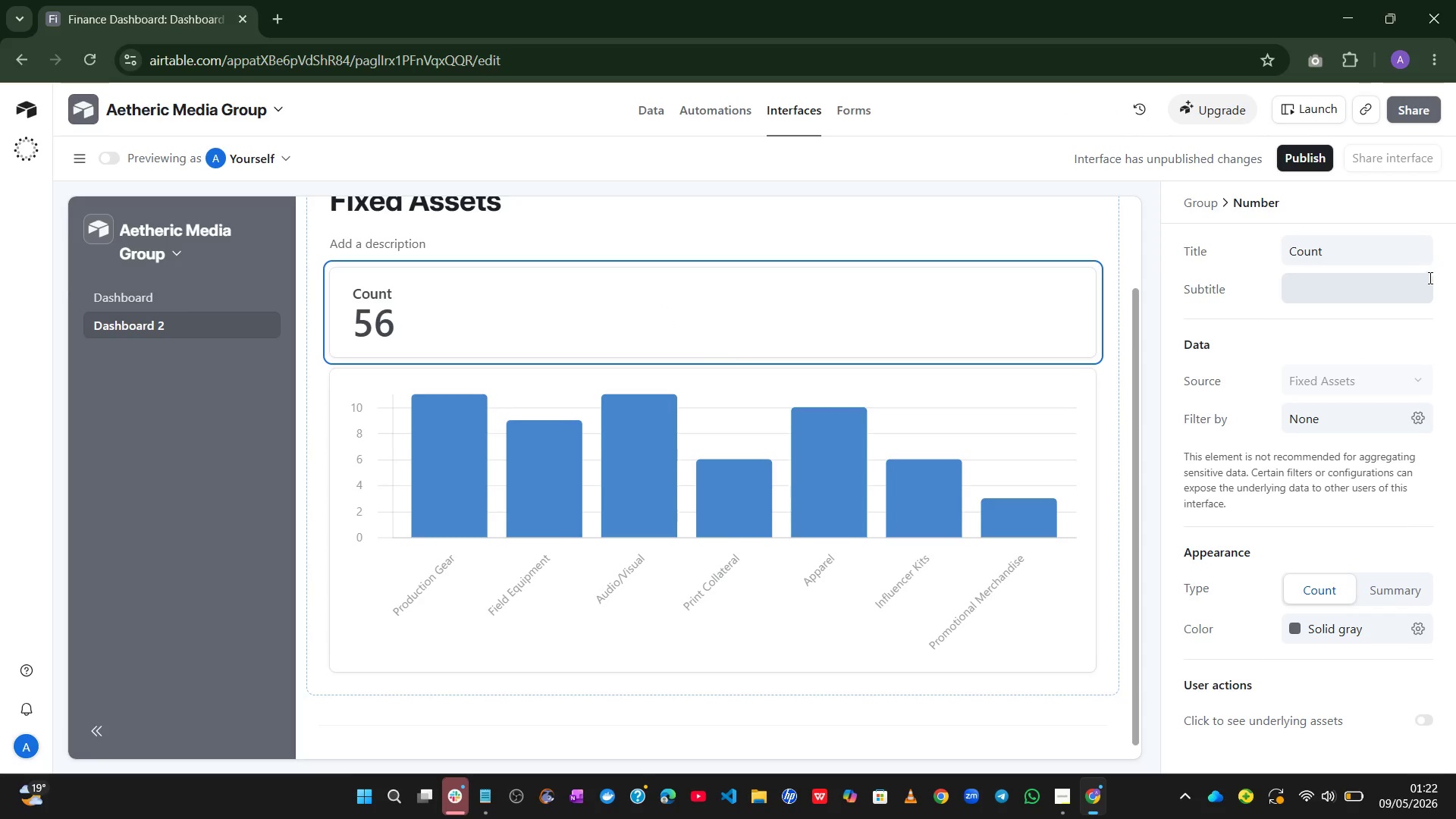 
left_click([1298, 255])
 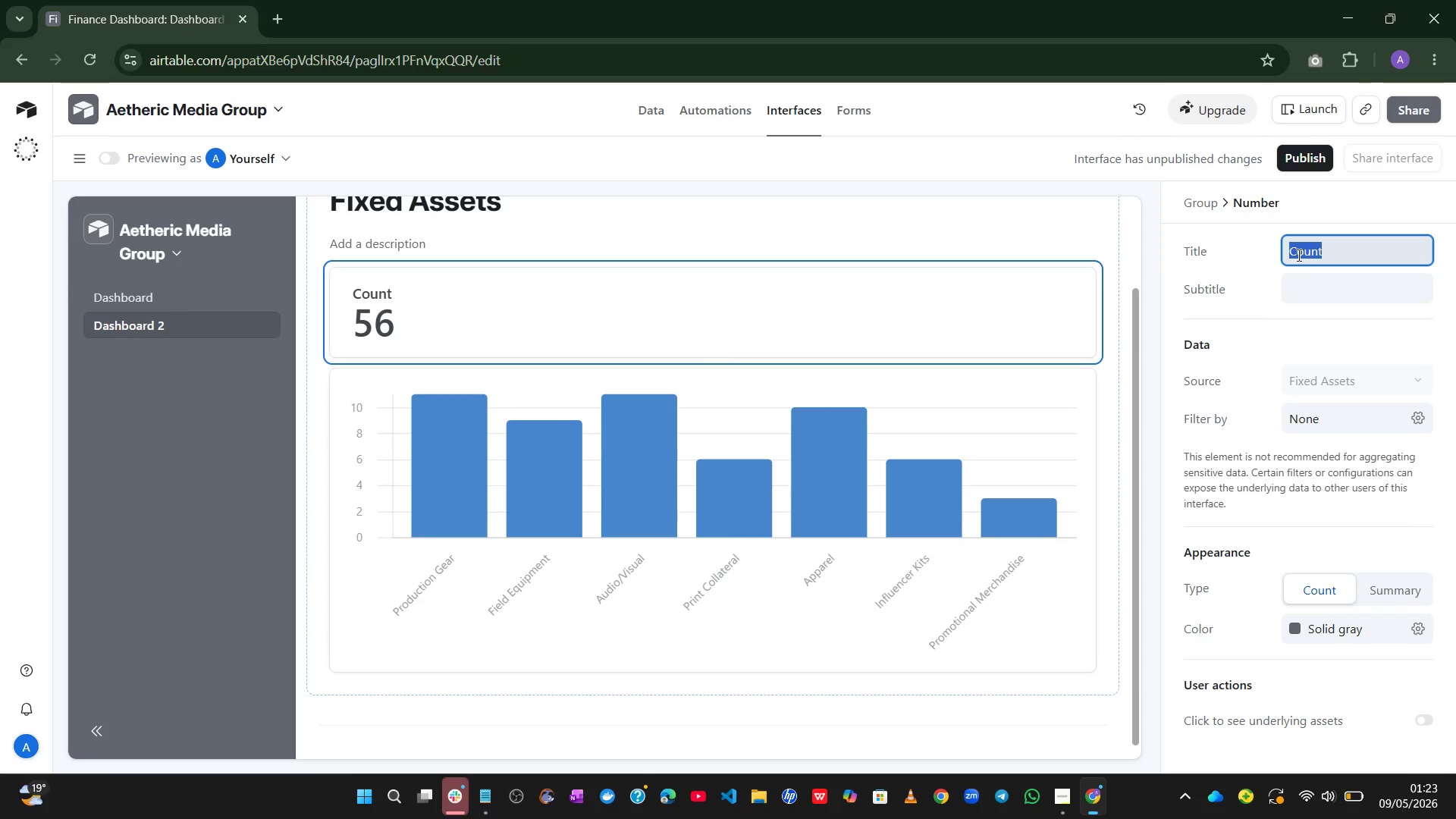 
wait(32.92)
 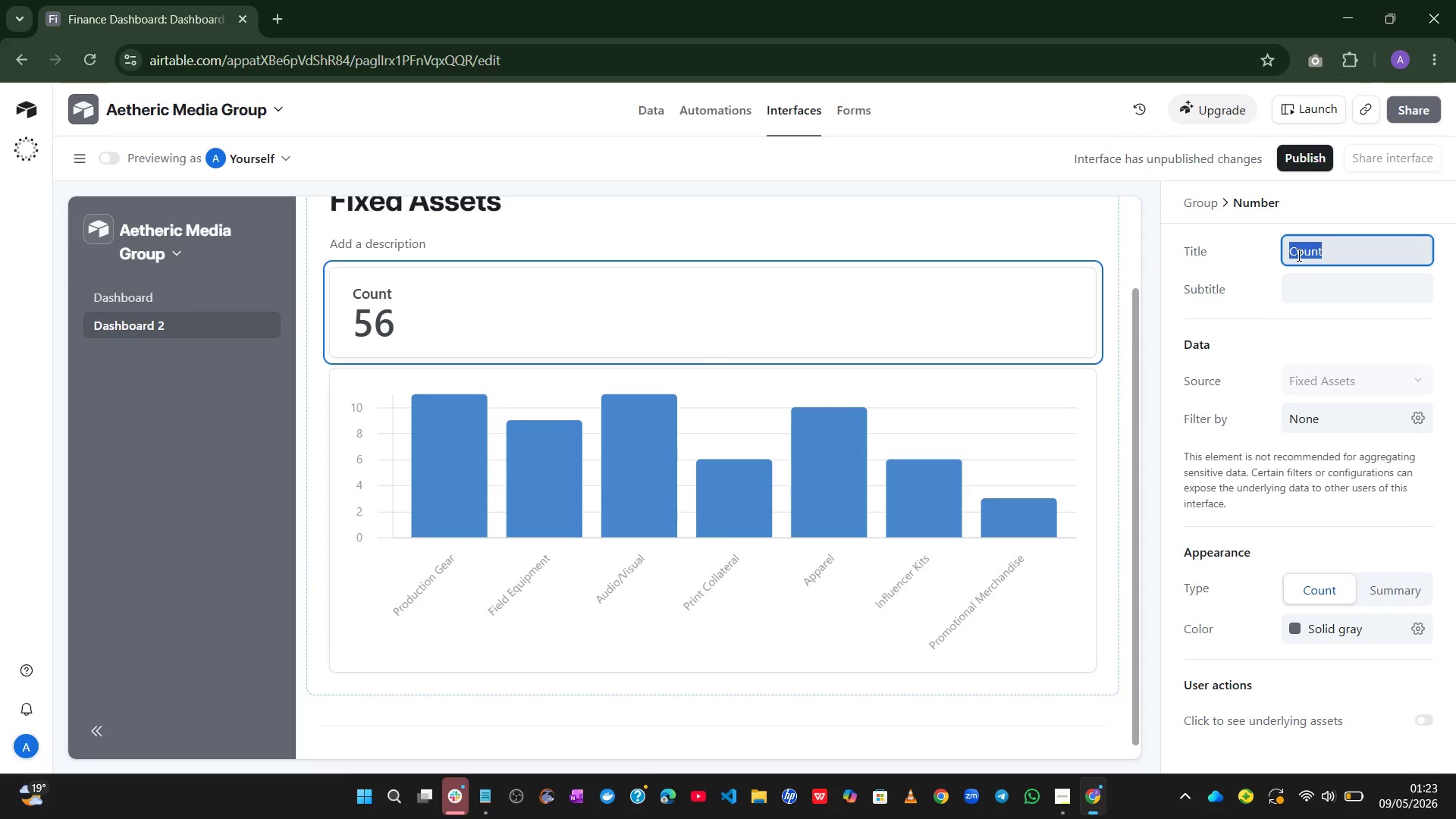 
left_click([1393, 585])
 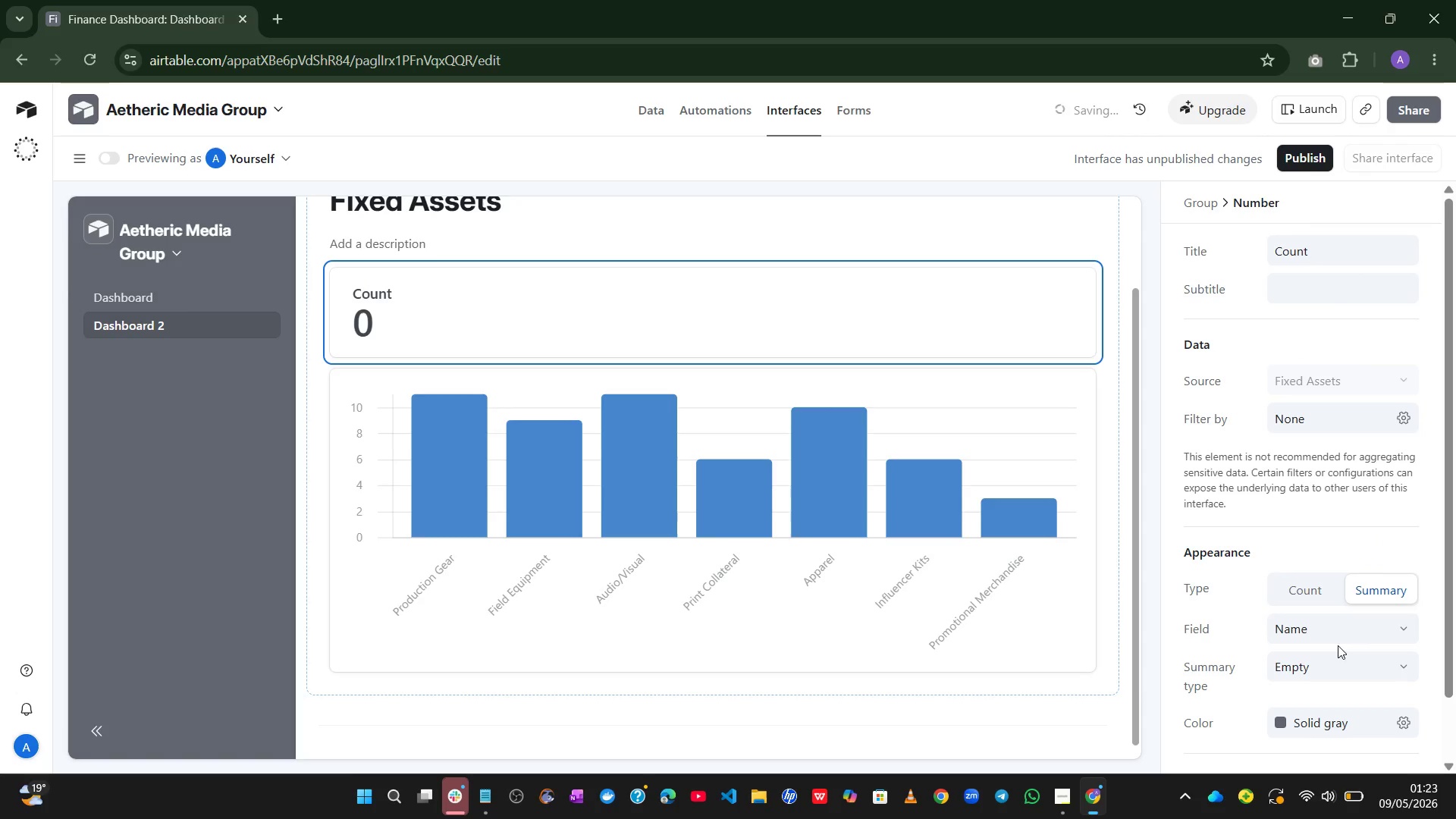 
left_click([1357, 629])
 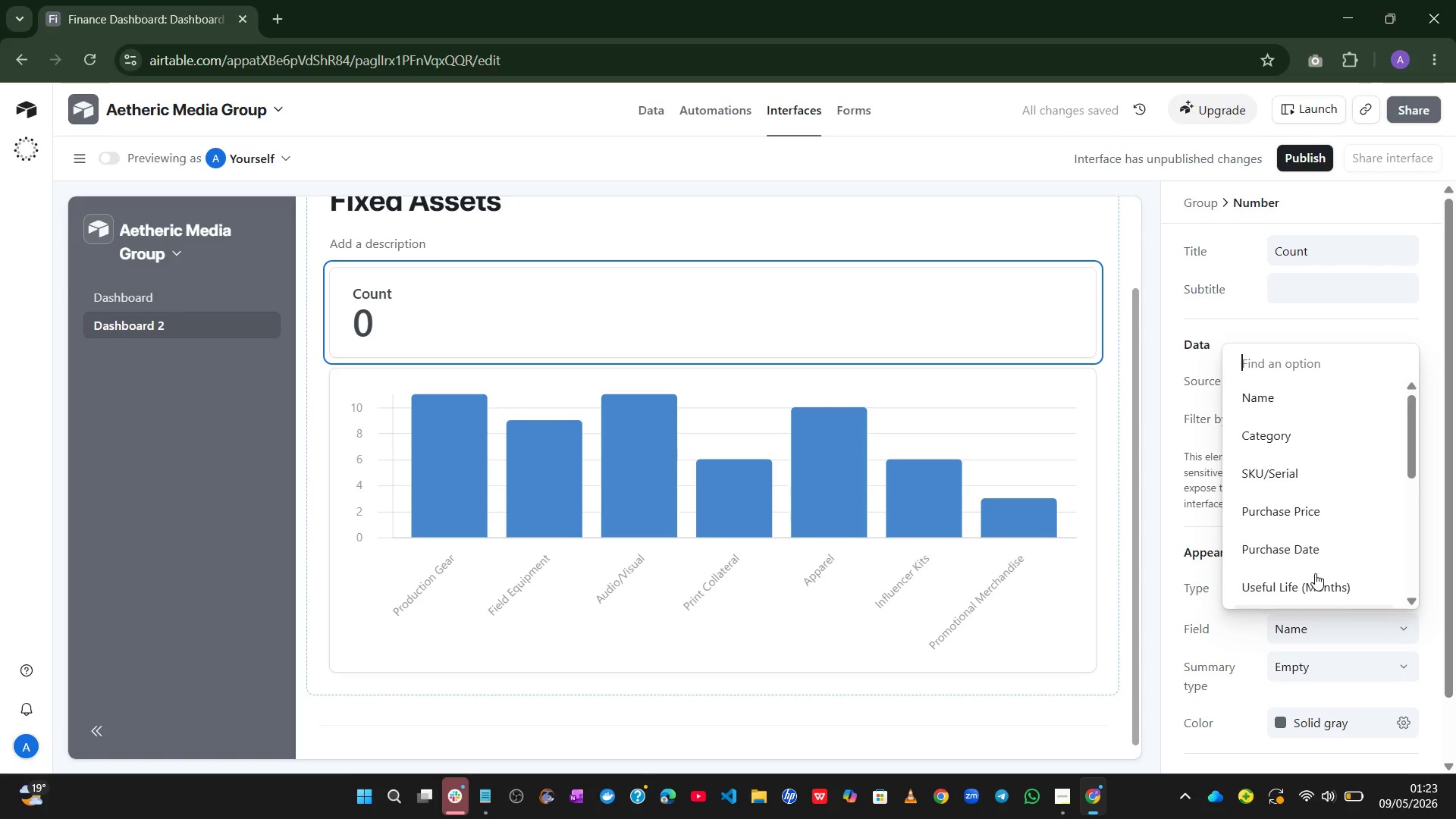 
wait(8.75)
 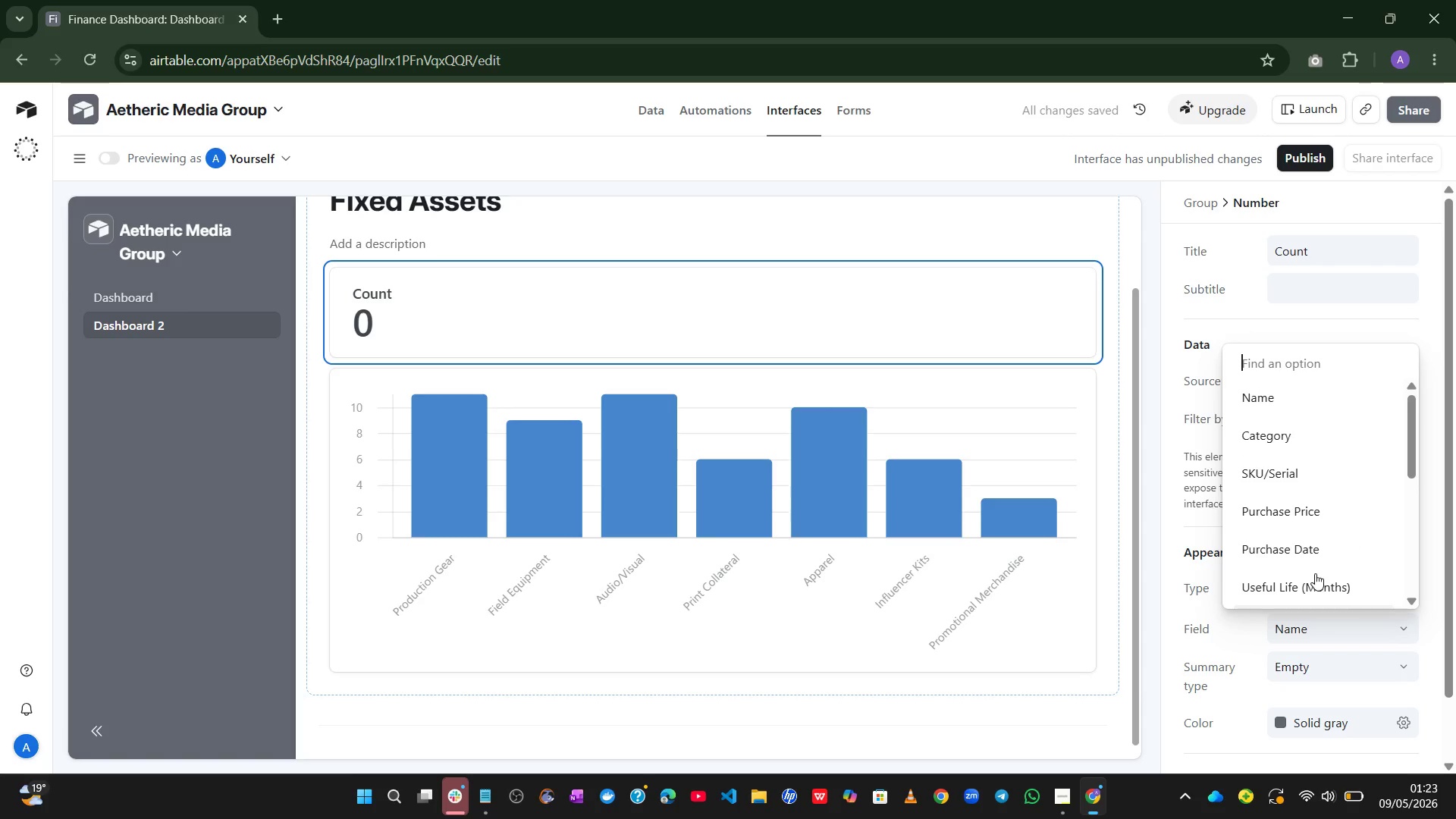 
left_click([1304, 559])
 